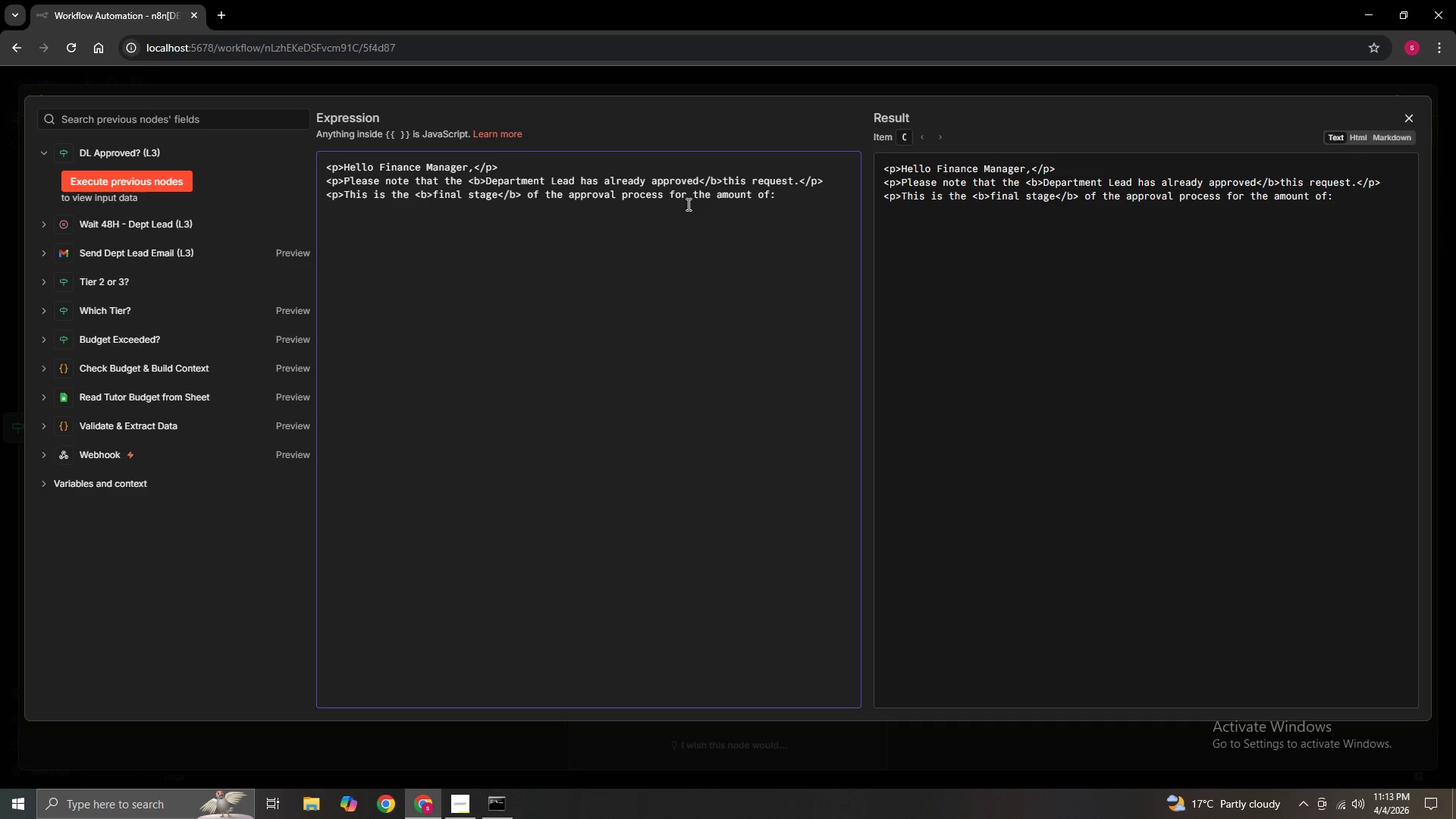 
key(Shift+Comma)
 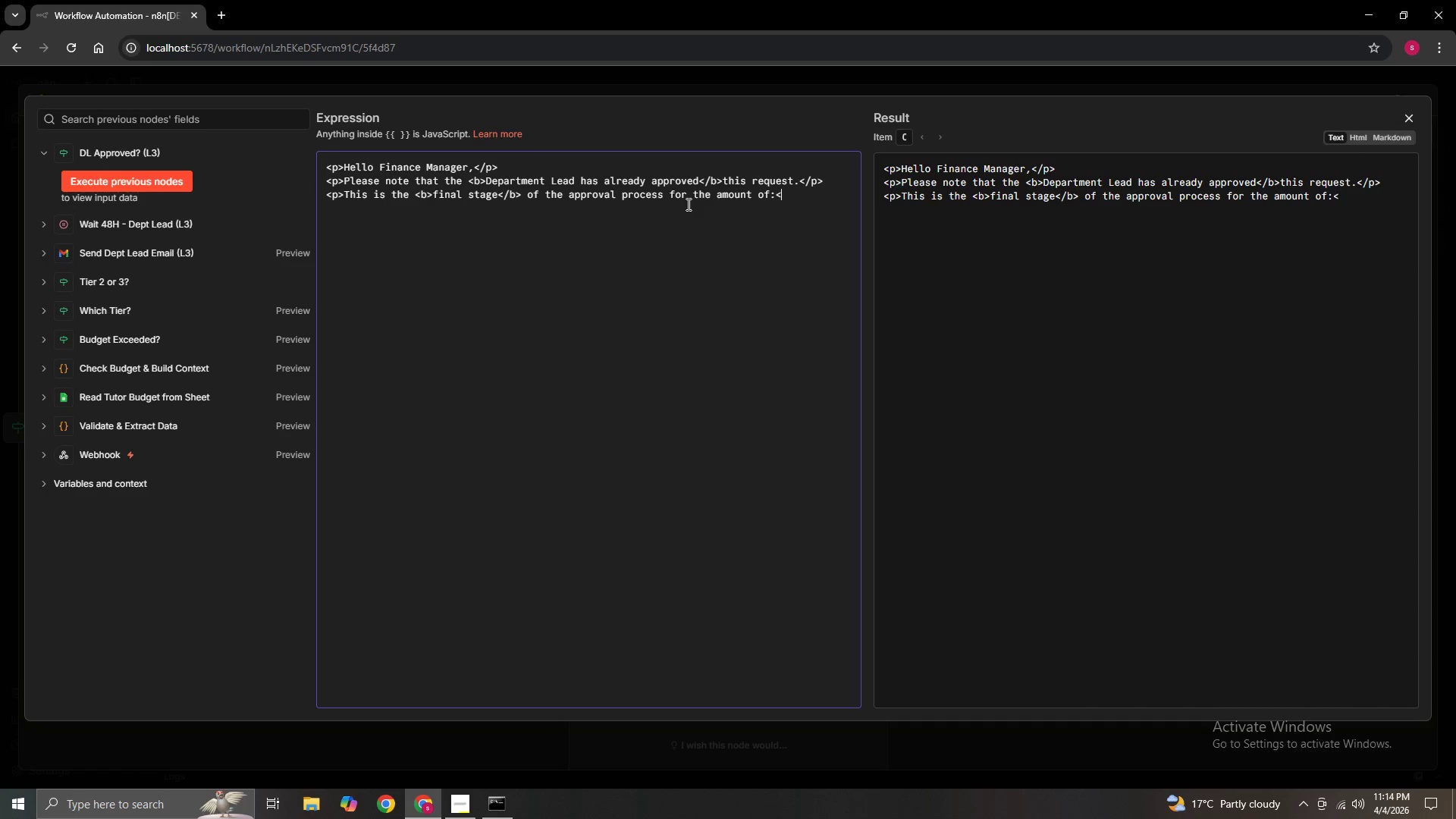 
key(B)
 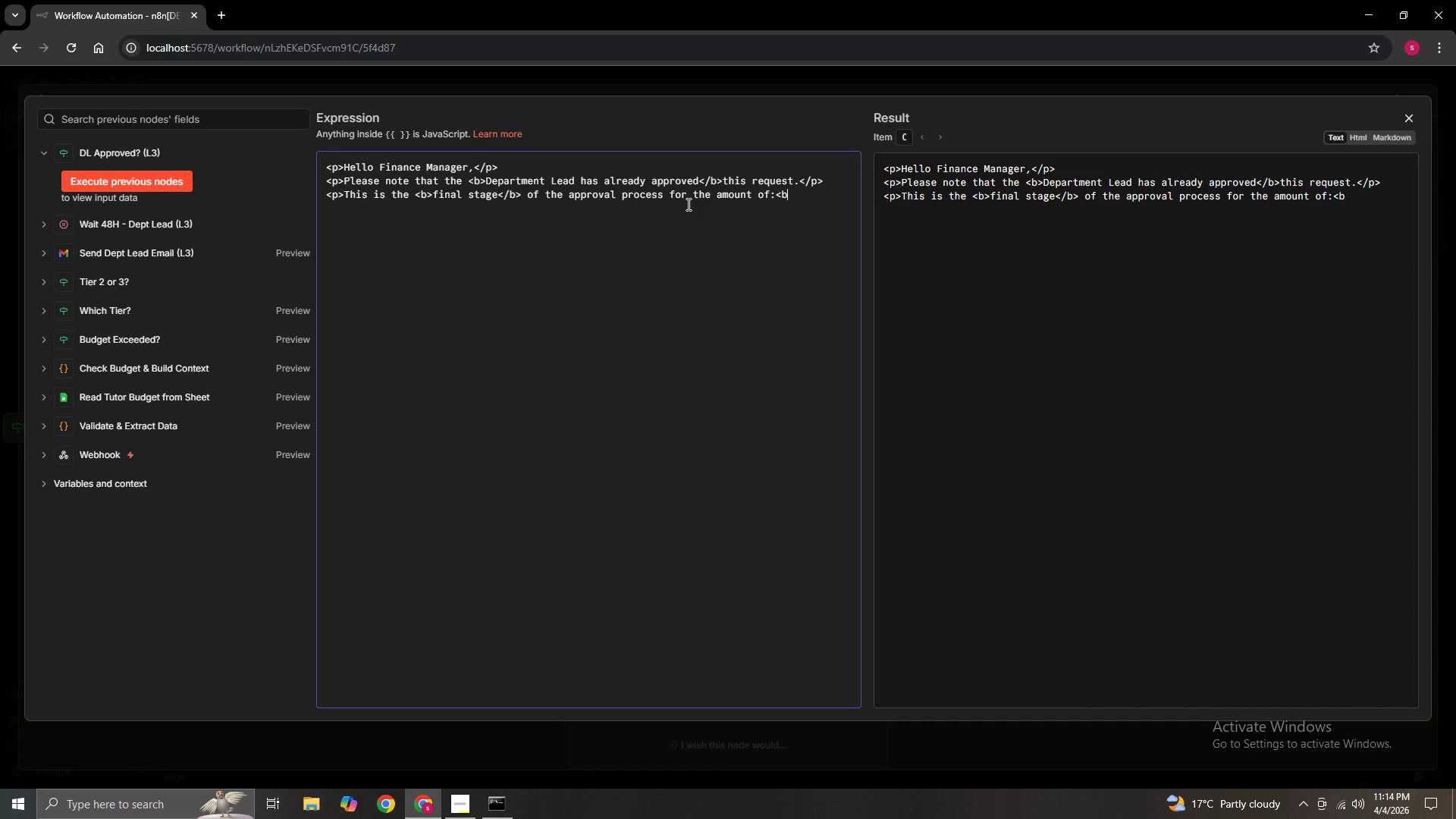 
key(Shift+Period)
 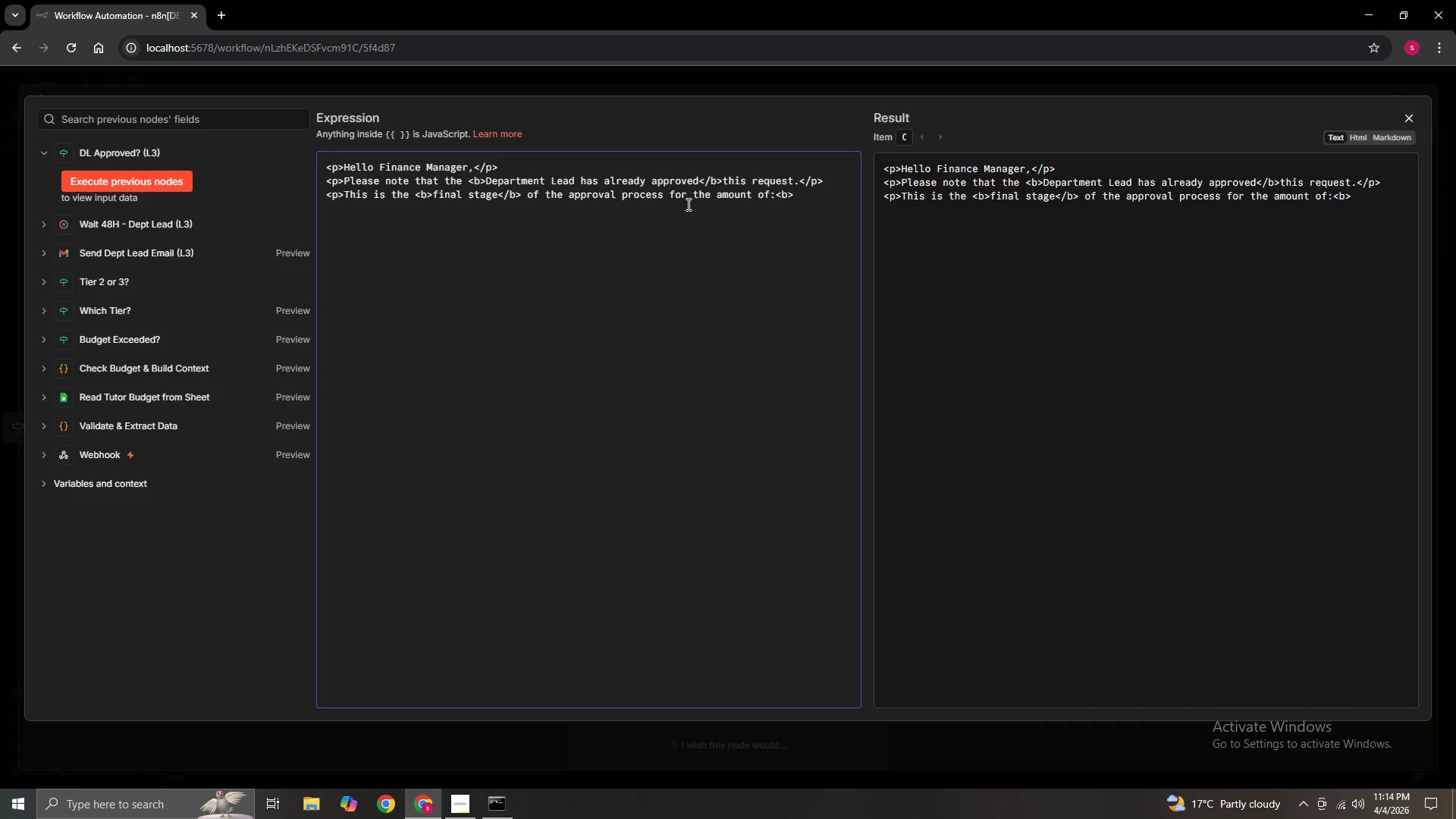 
key(Shift+4)
 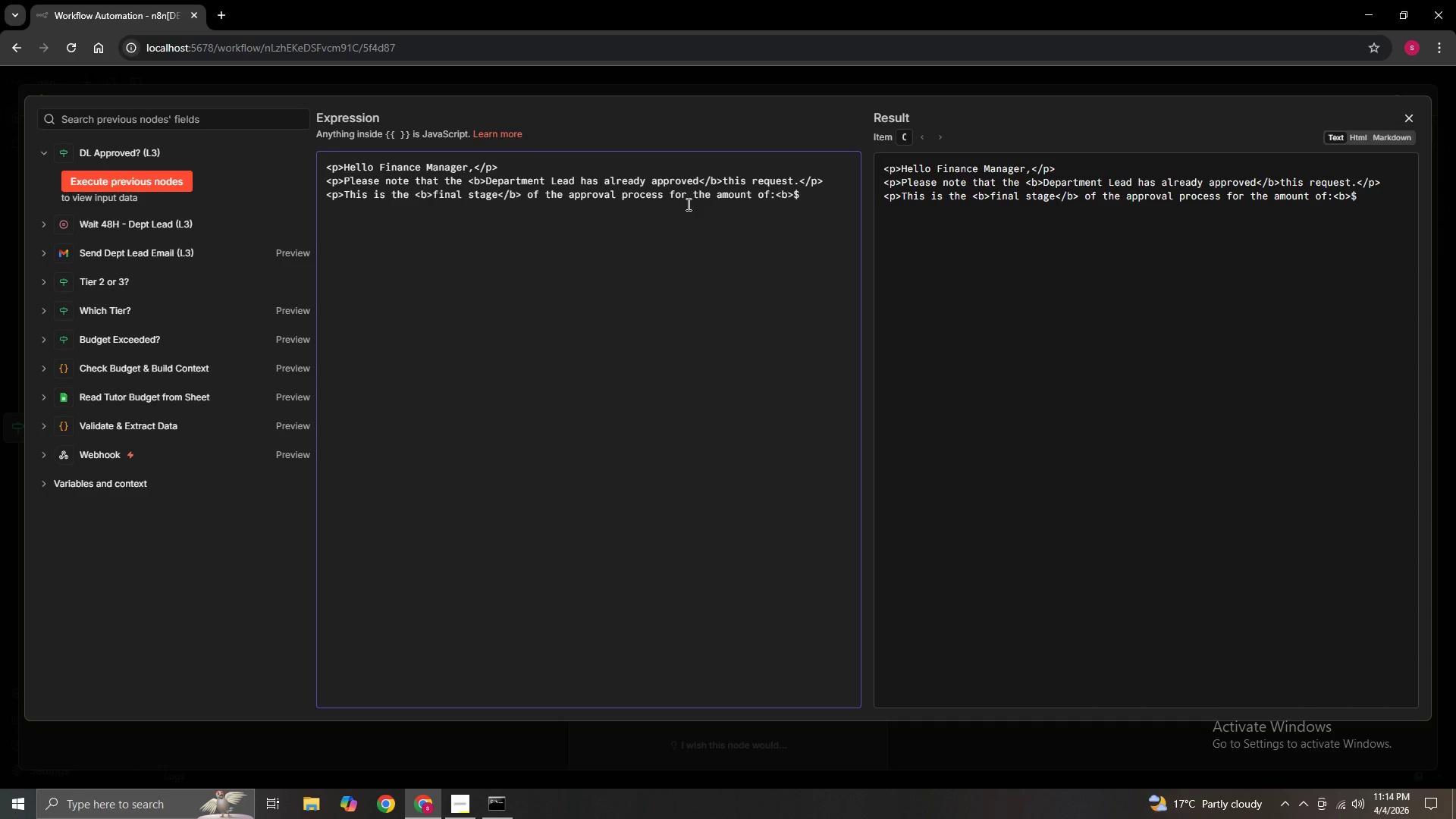 
type({{$(check)
 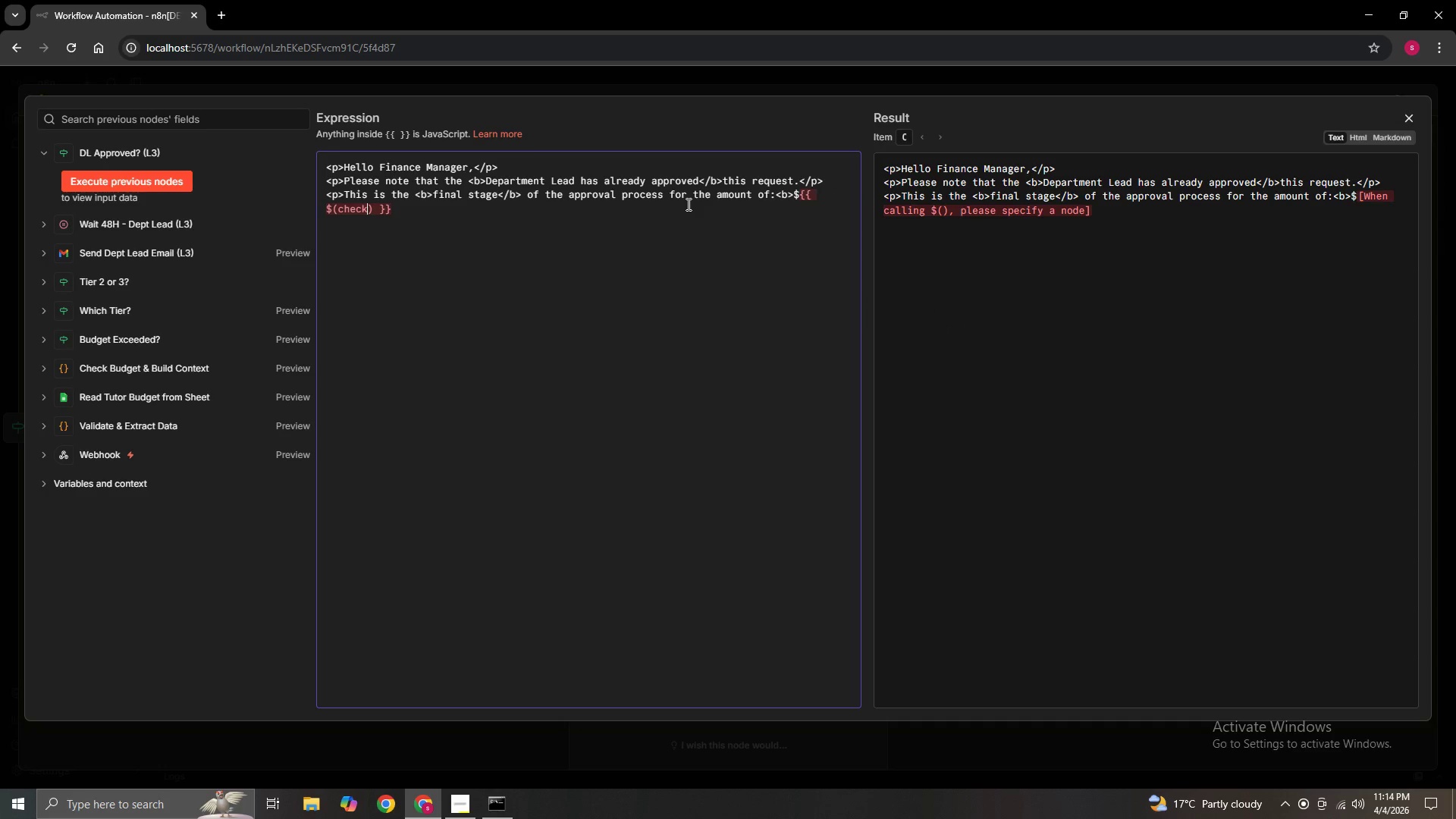 
key(Backspace)
key(Backspace)
key(Backspace)
key(Backspace)
key(Backspace)
type('Check budget & build Context)
 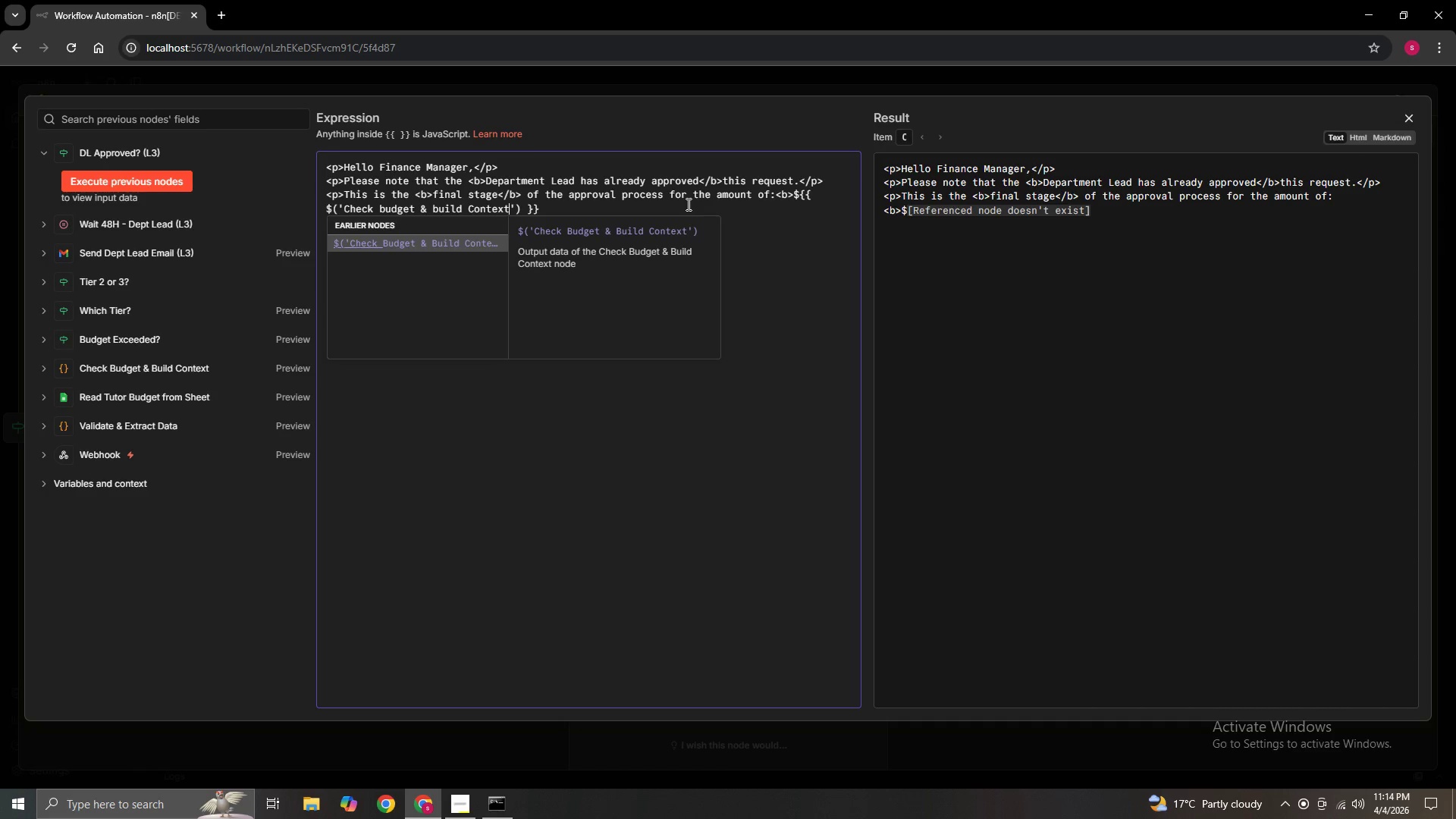 
key(ArrowRight)
 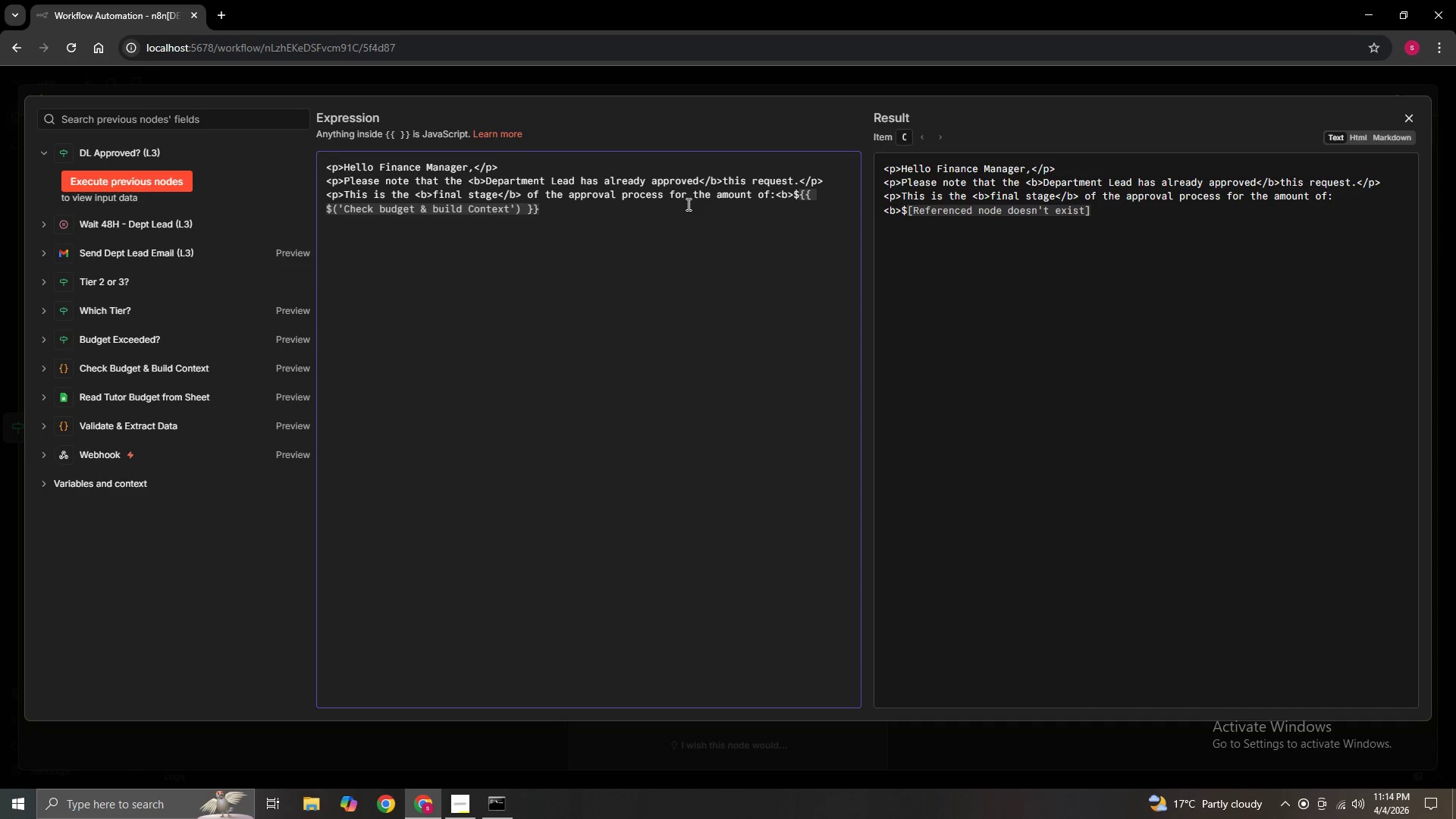 
key(ArrowRight)
 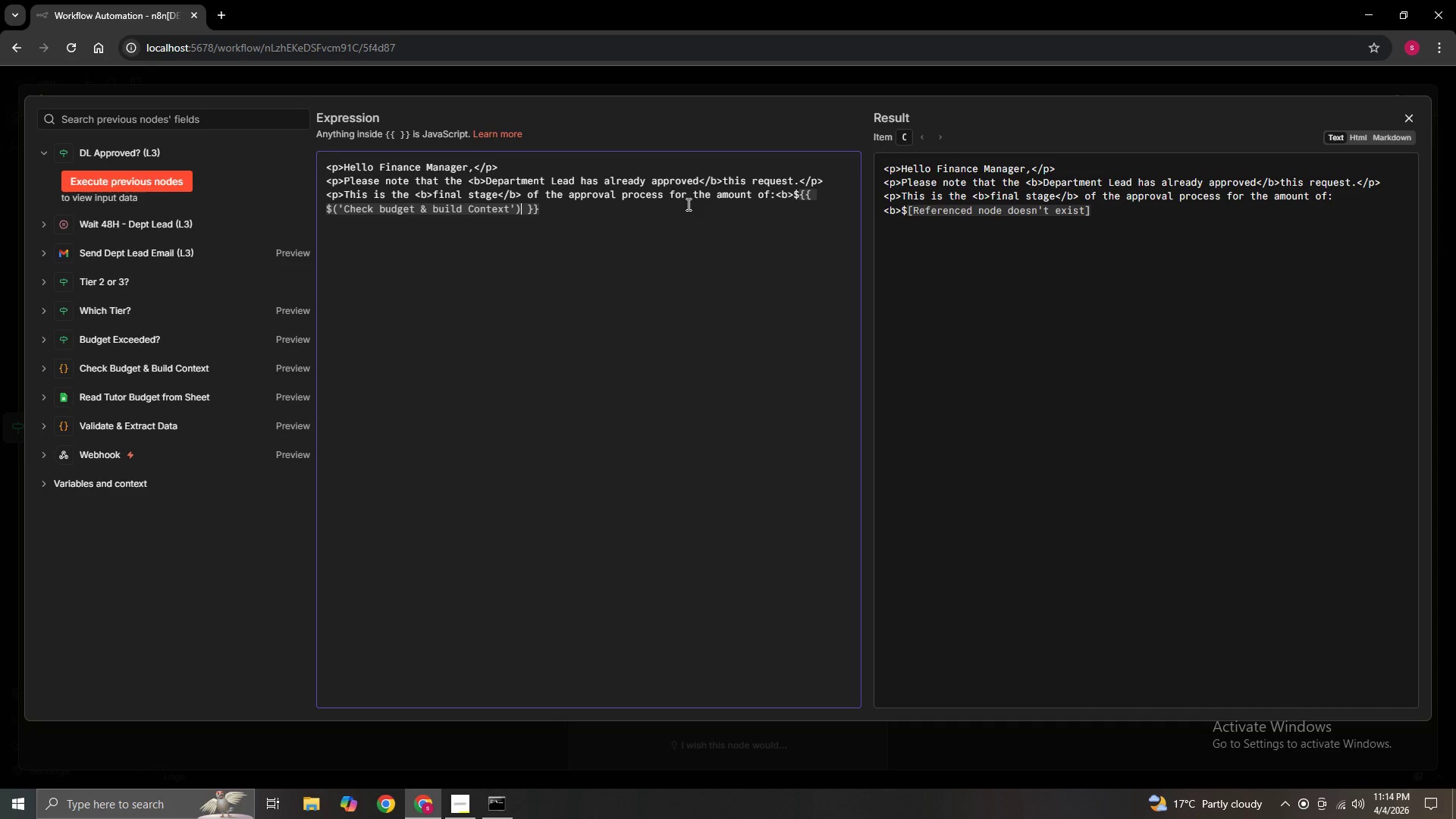 
type(.first()
 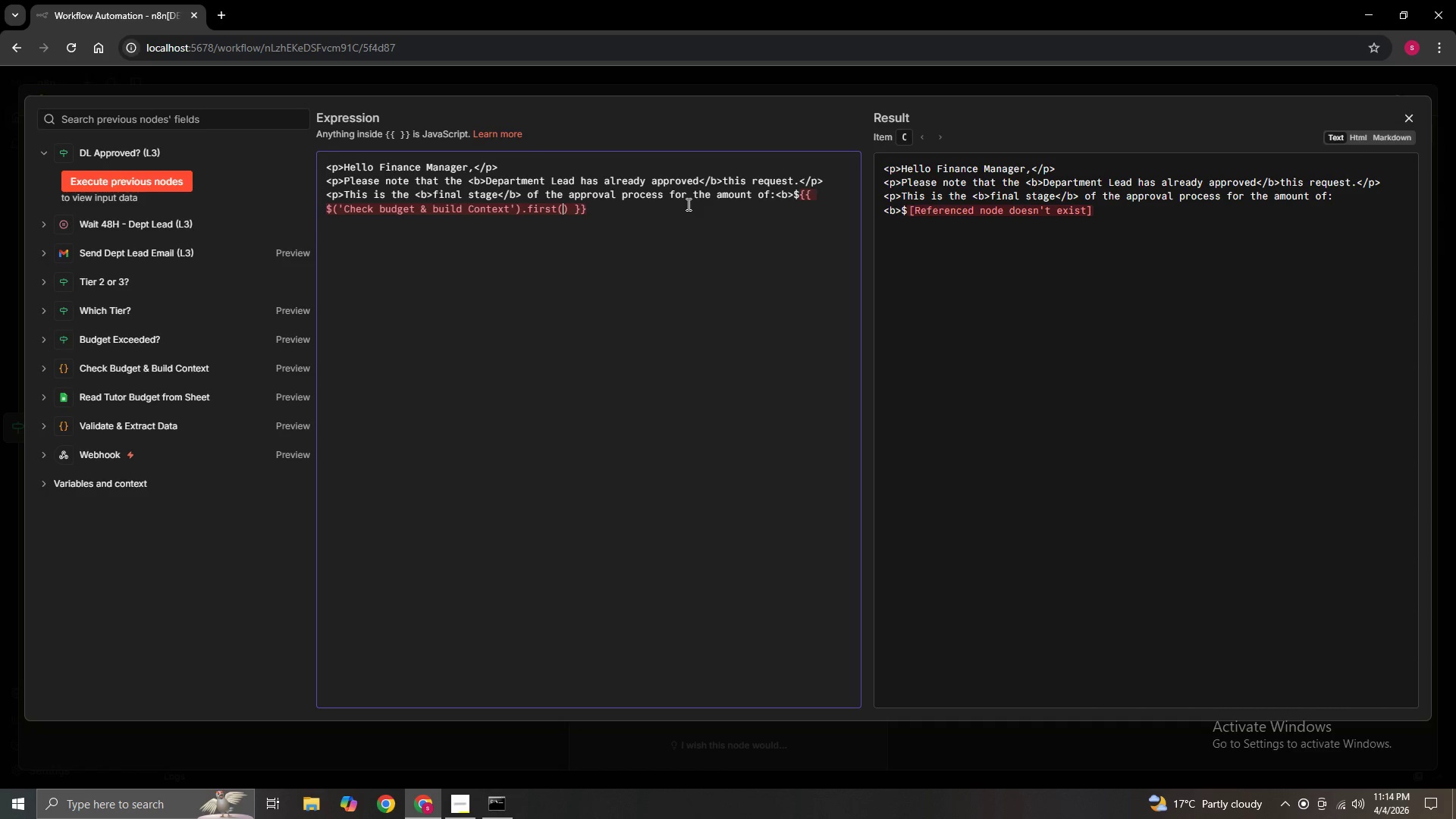 
key(ArrowRight)
 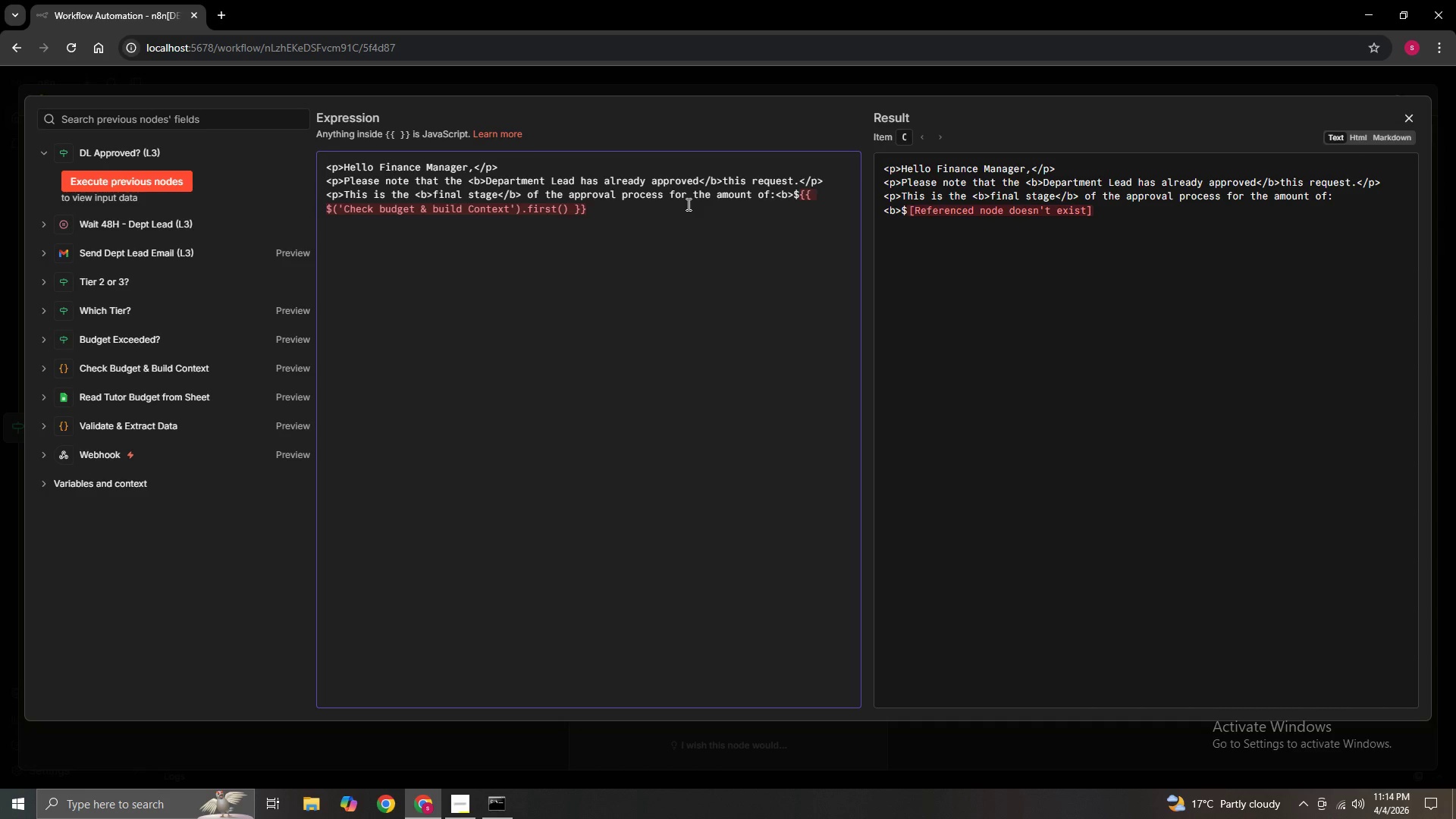 
type(.jsonam)
key(Backspace)
key(Backspace)
type(.amo)
 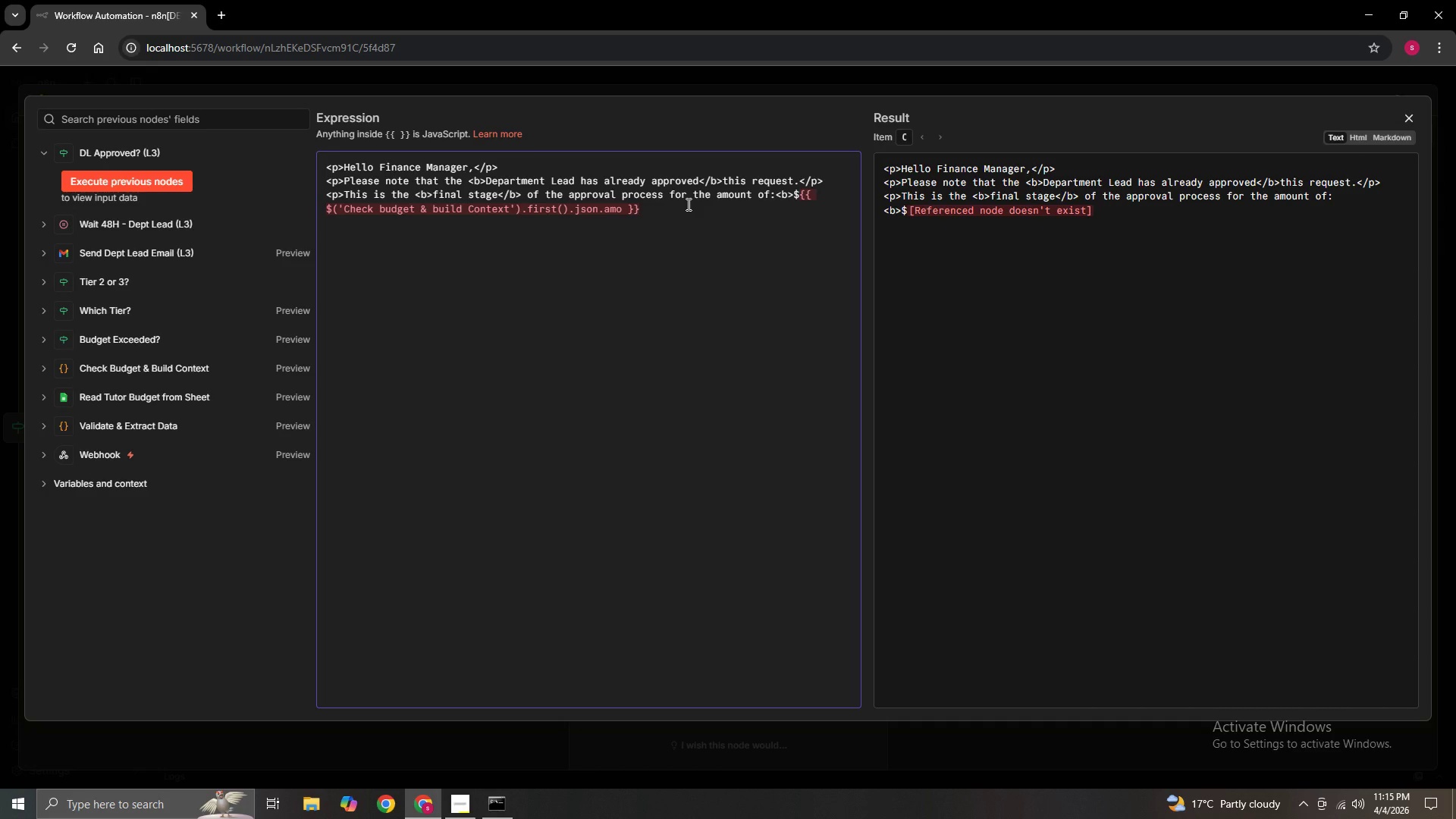 
type(unt)
key(Backspace)
key(Backspace)
key(Backspace)
key(Backspace)
key(Backspace)
key(Backspace)
key(Backspace)
key(Backspace)
key(Backspace)
key(Backspace)
key(Backspace)
 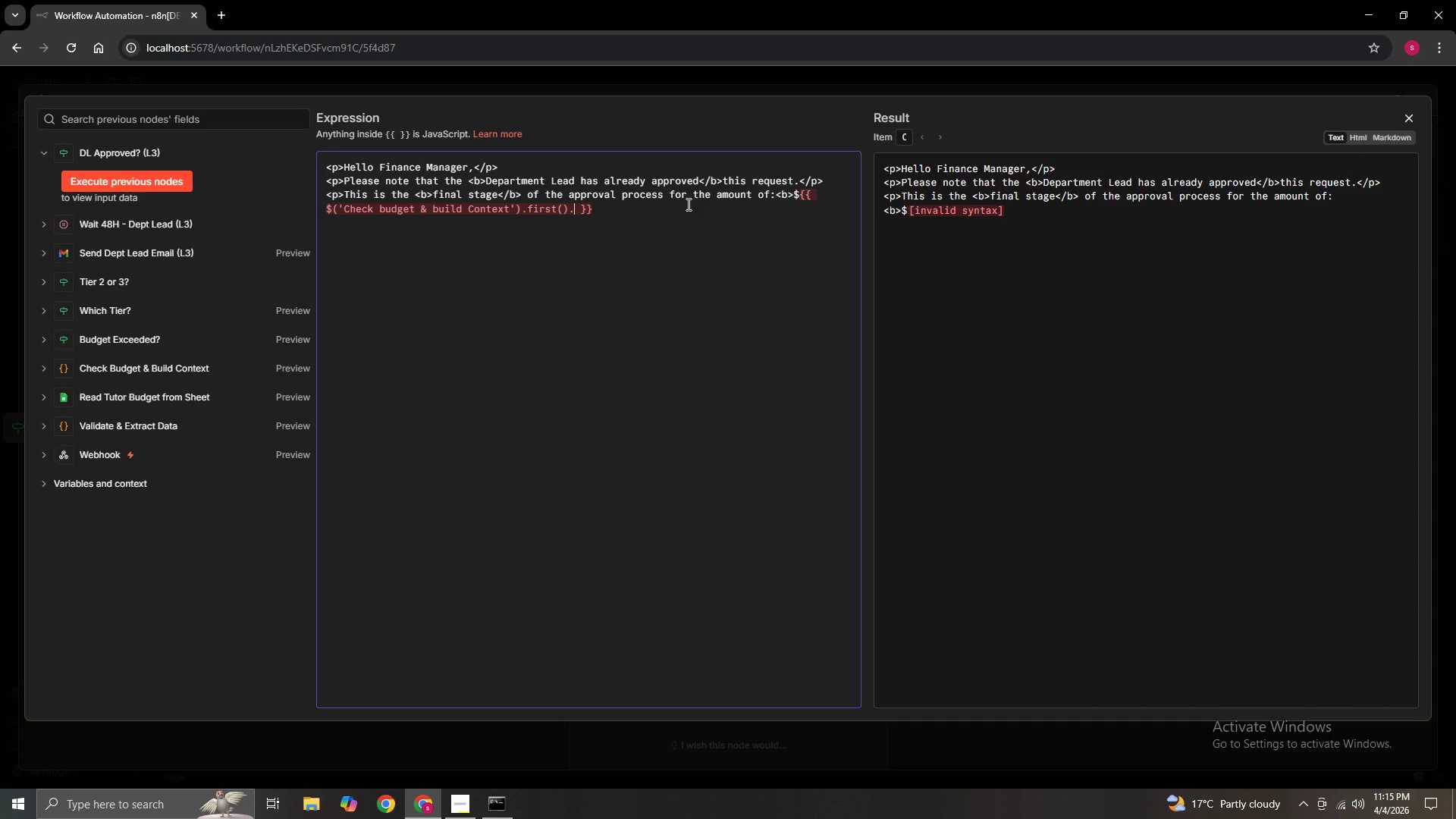 
type(json.amount)
 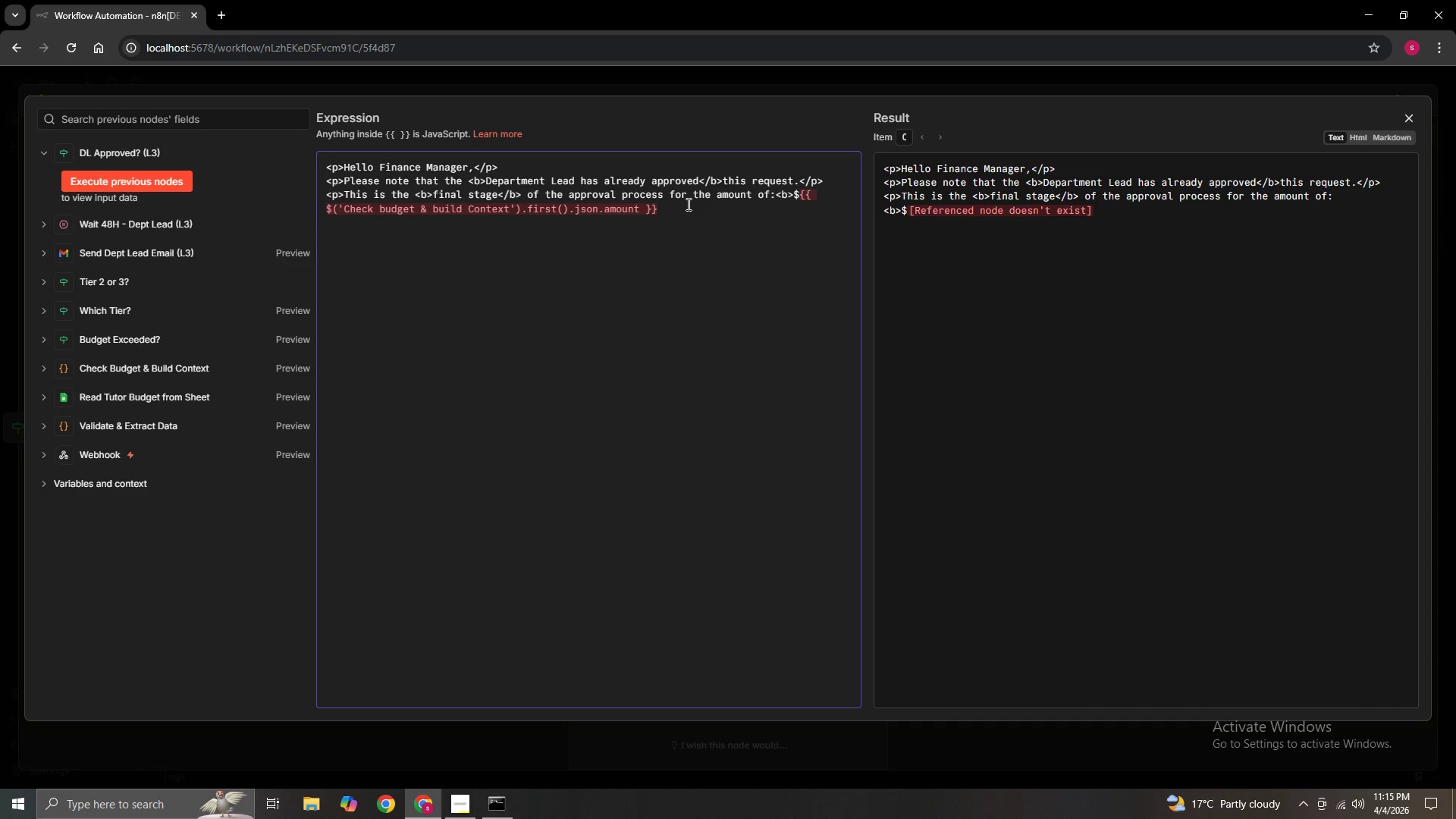 
key(ArrowRight)
 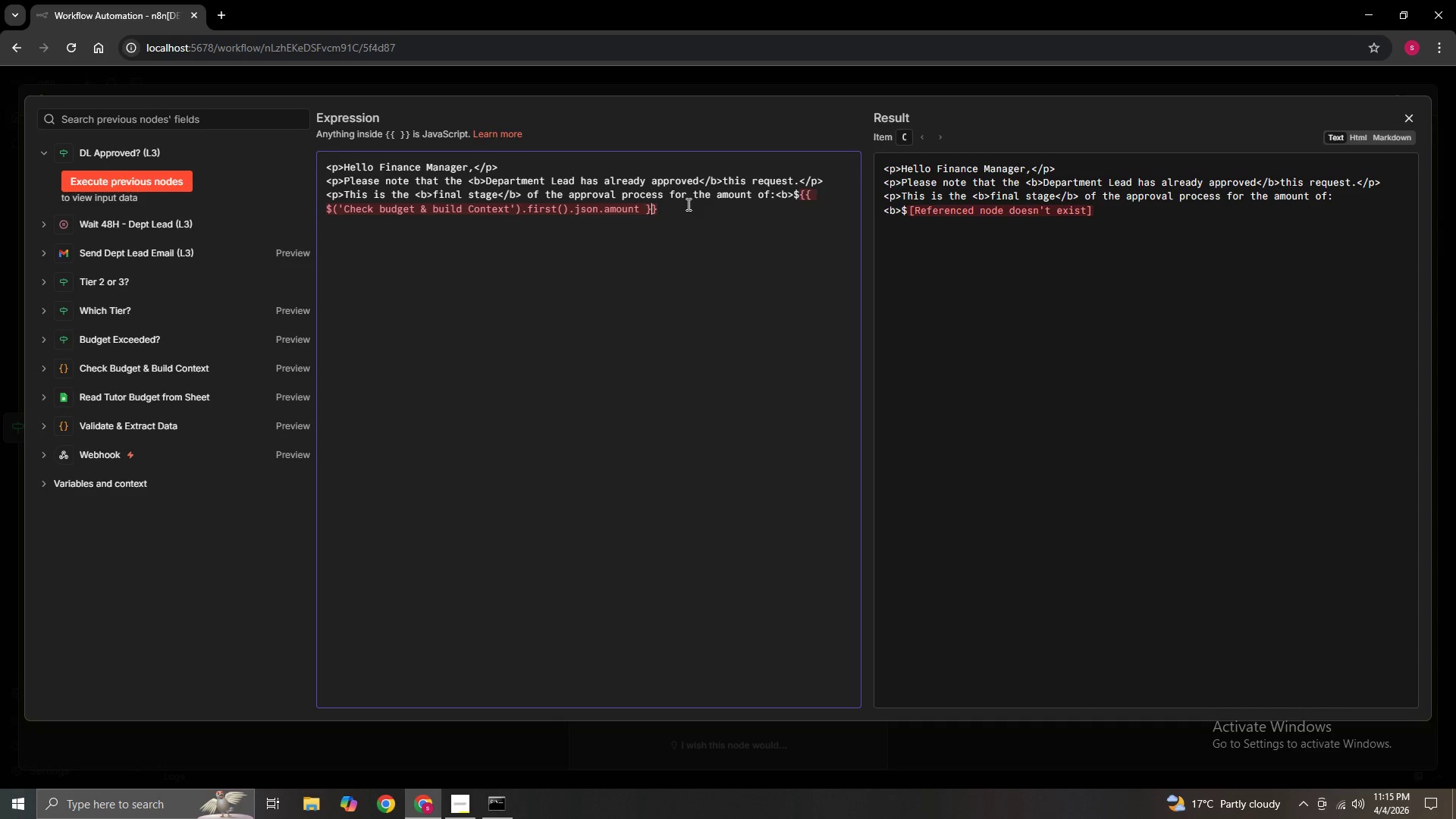 
key(ArrowRight)
 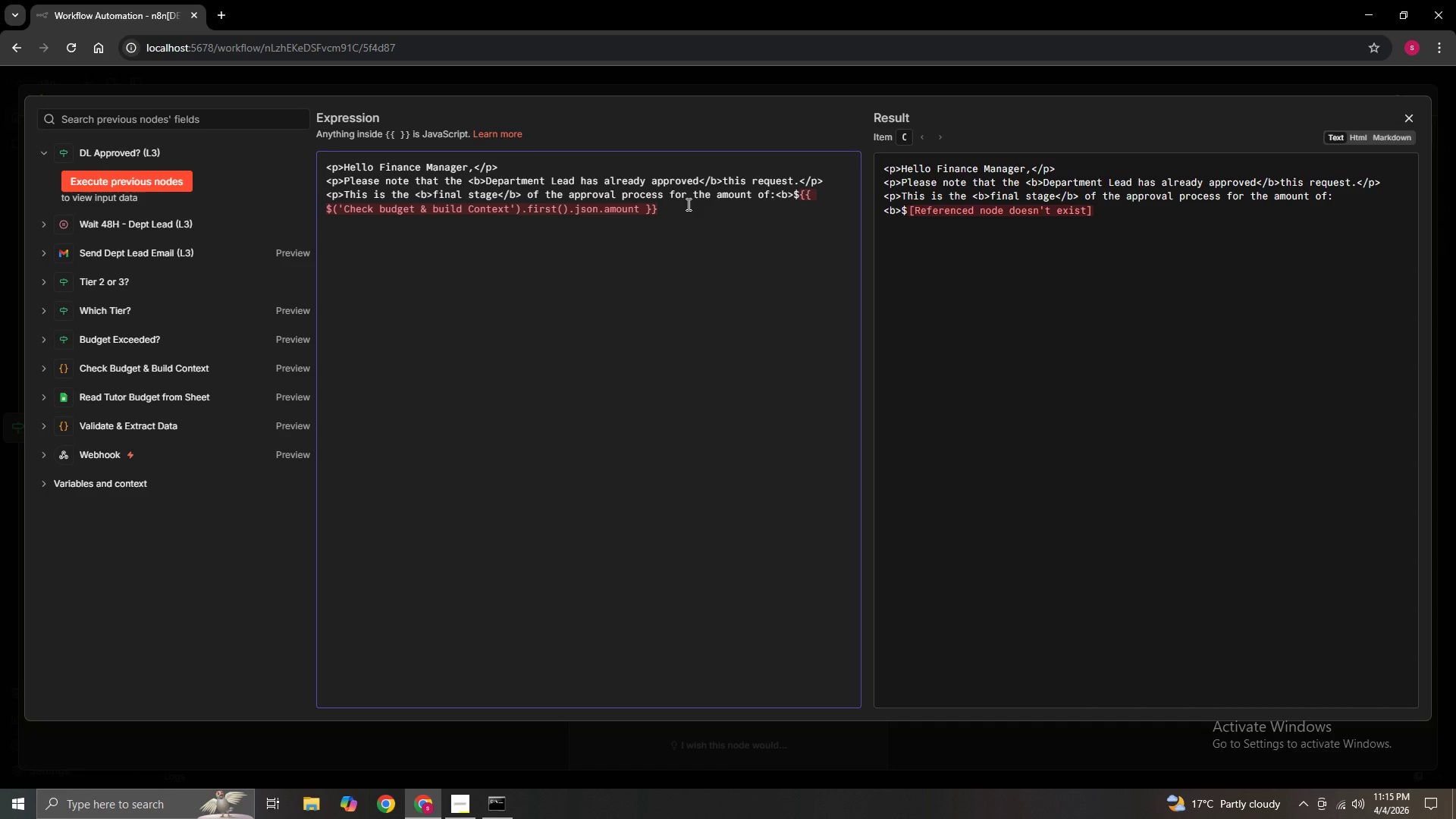 
wait(5.08)
 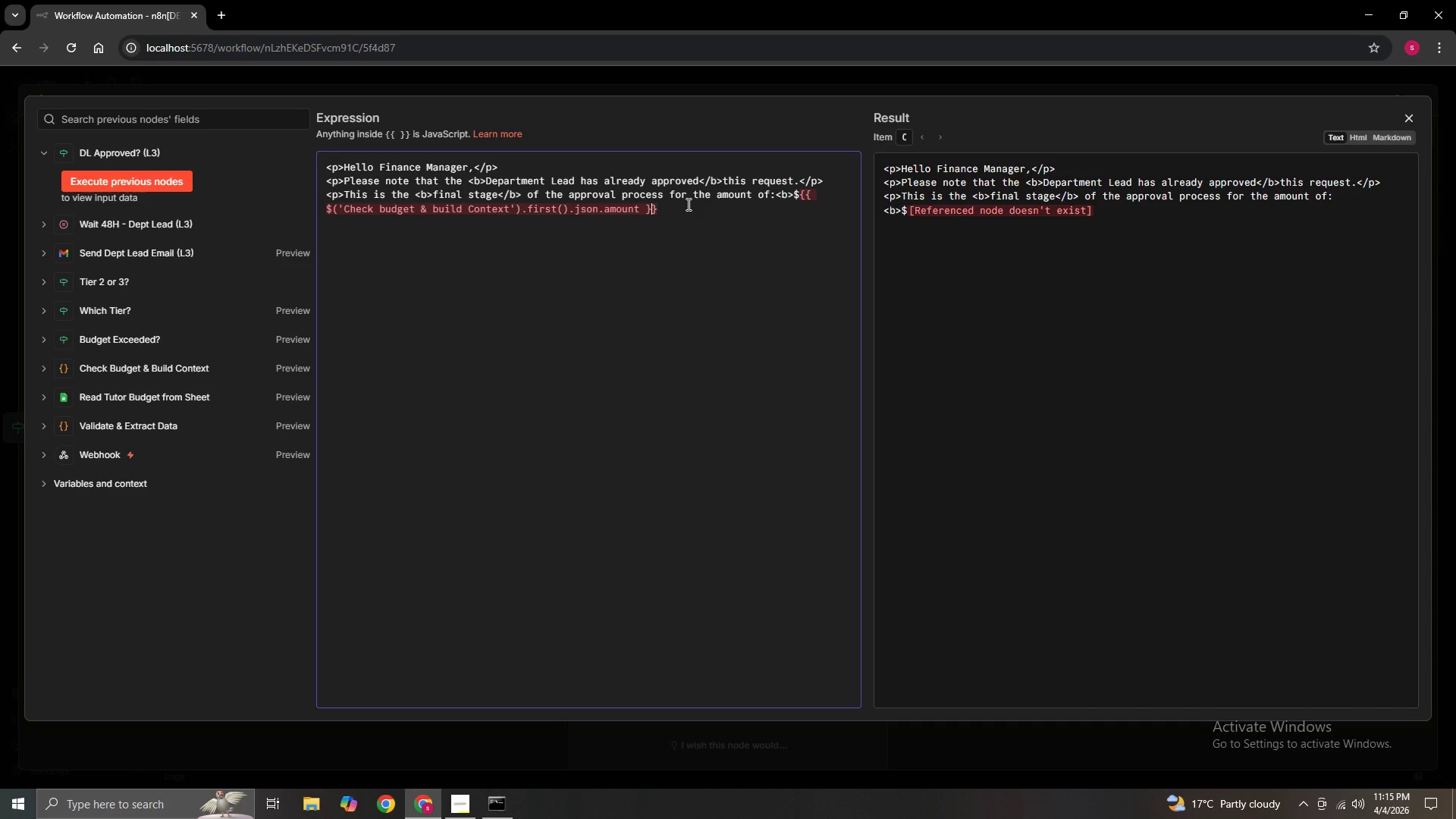 
key(Backspace)
 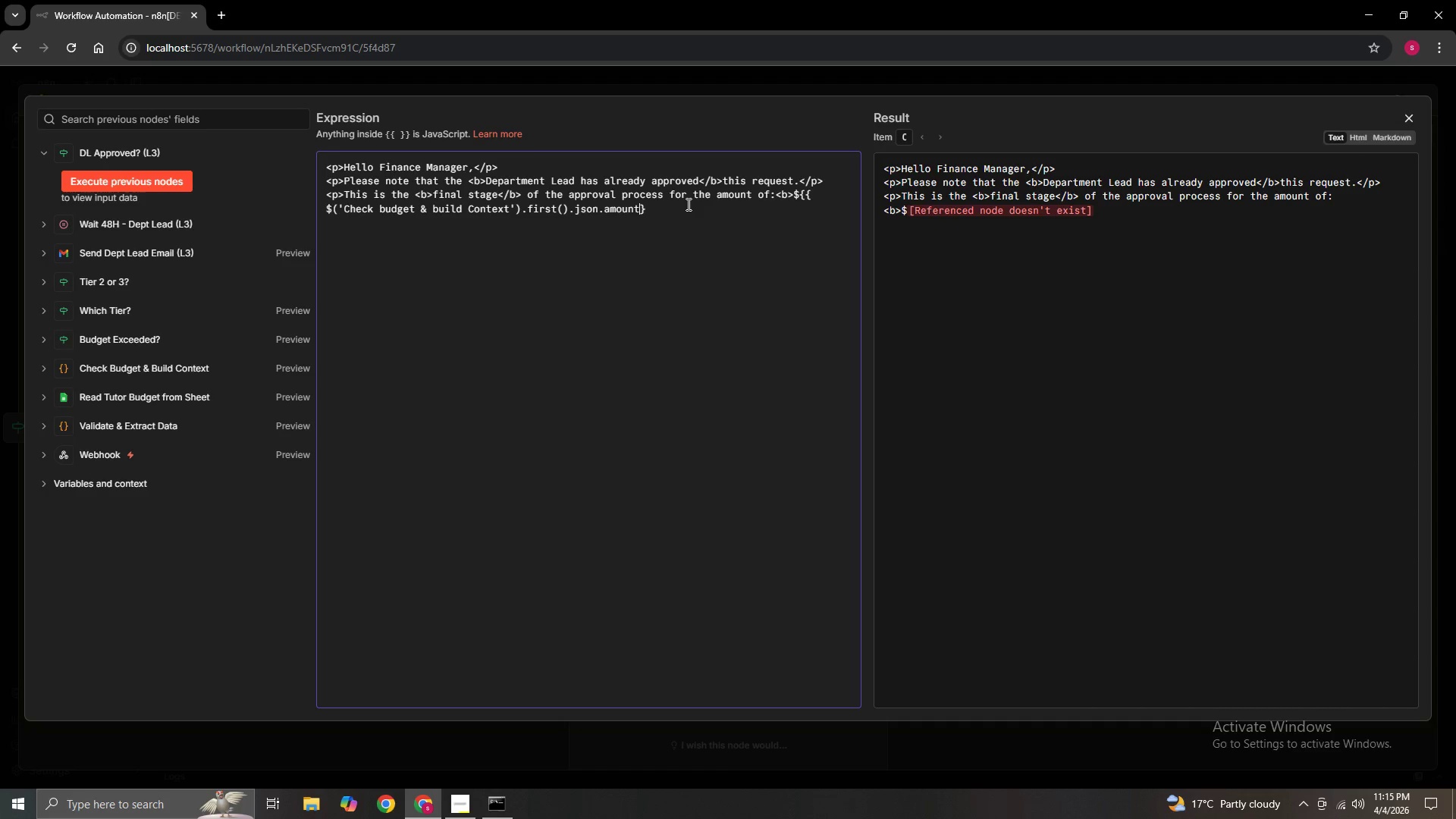 
key(Backspace)
 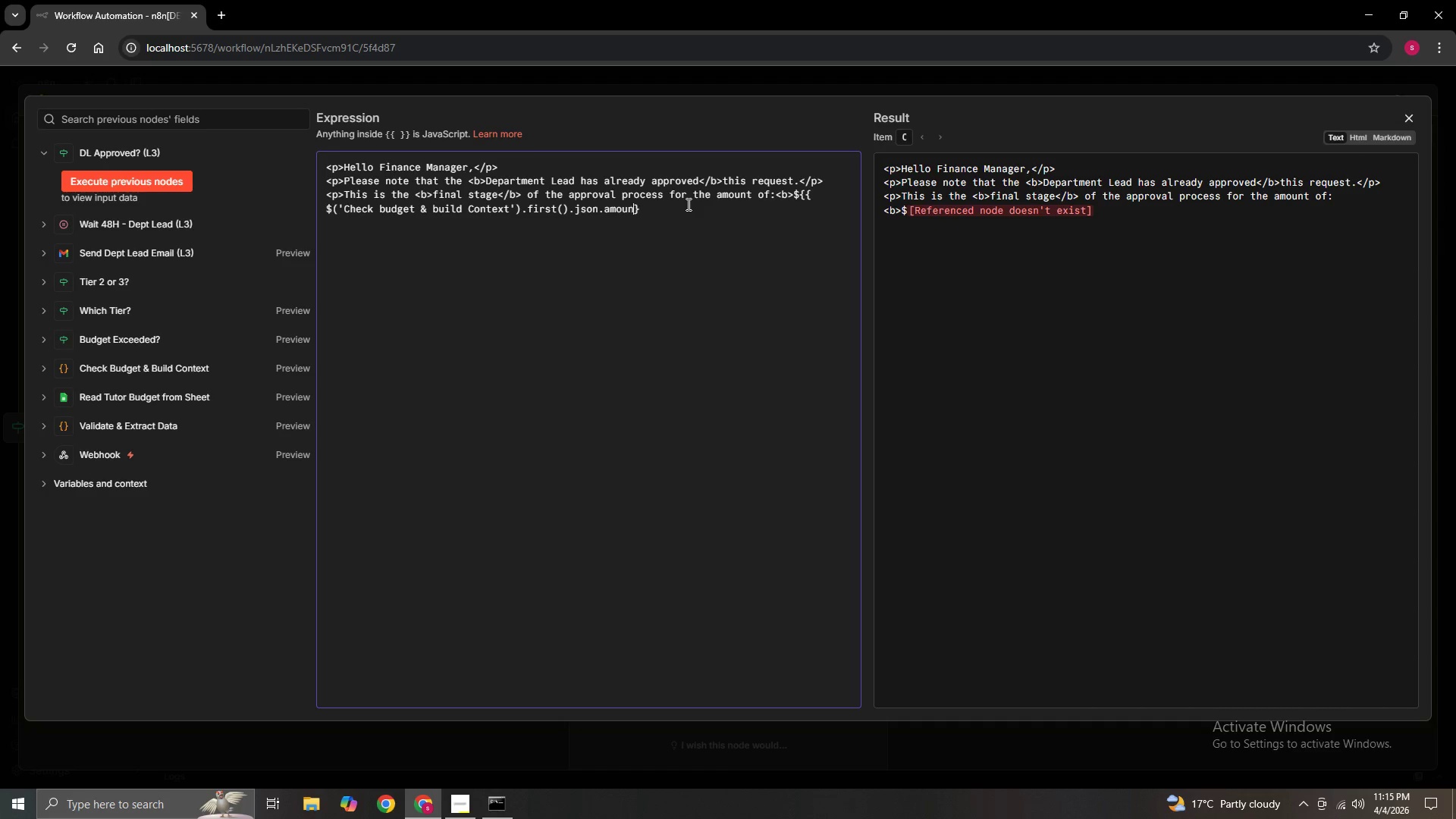 
key(Backspace)
 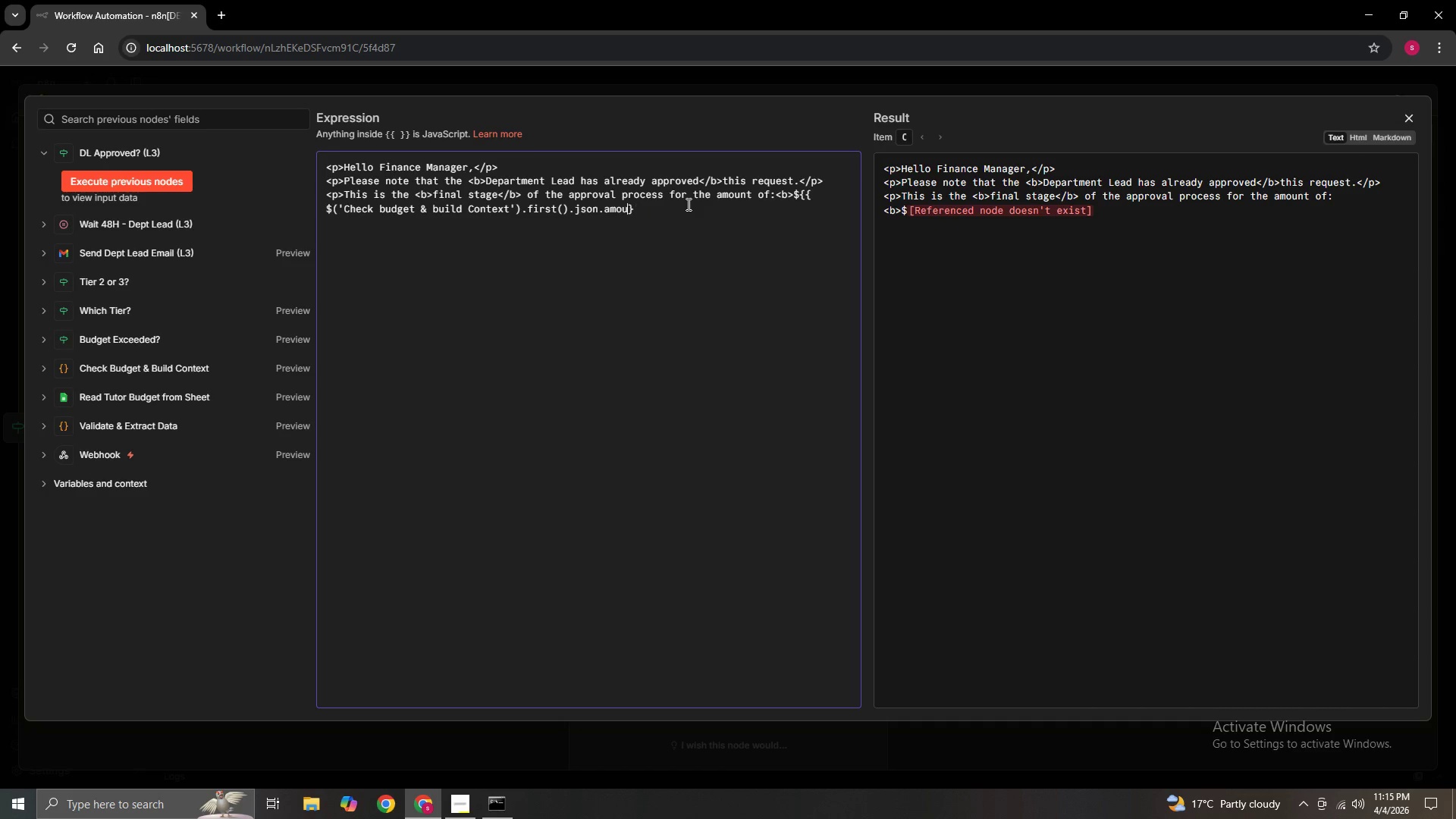 
key(Backspace)
 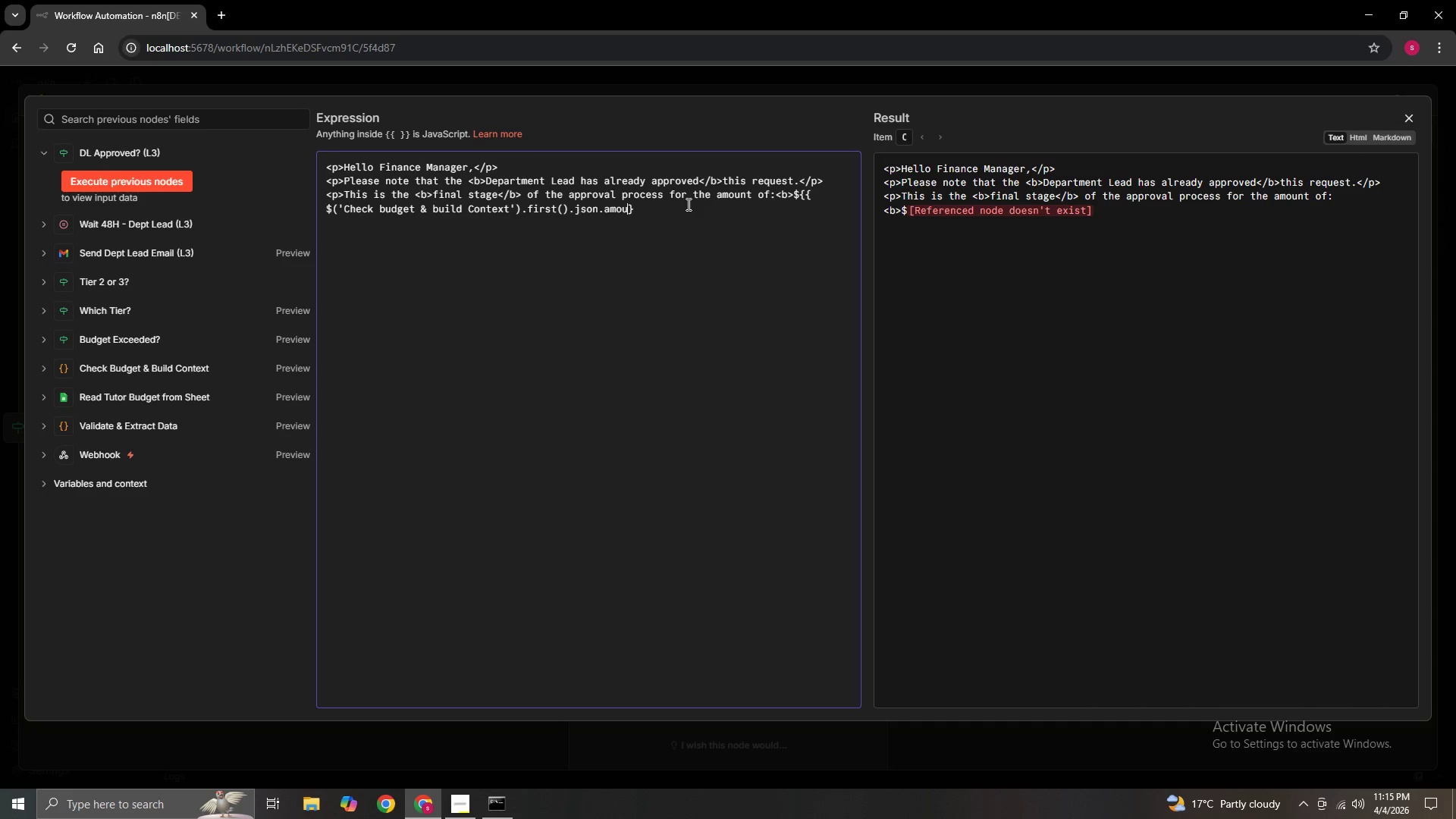 
key(Backspace)
 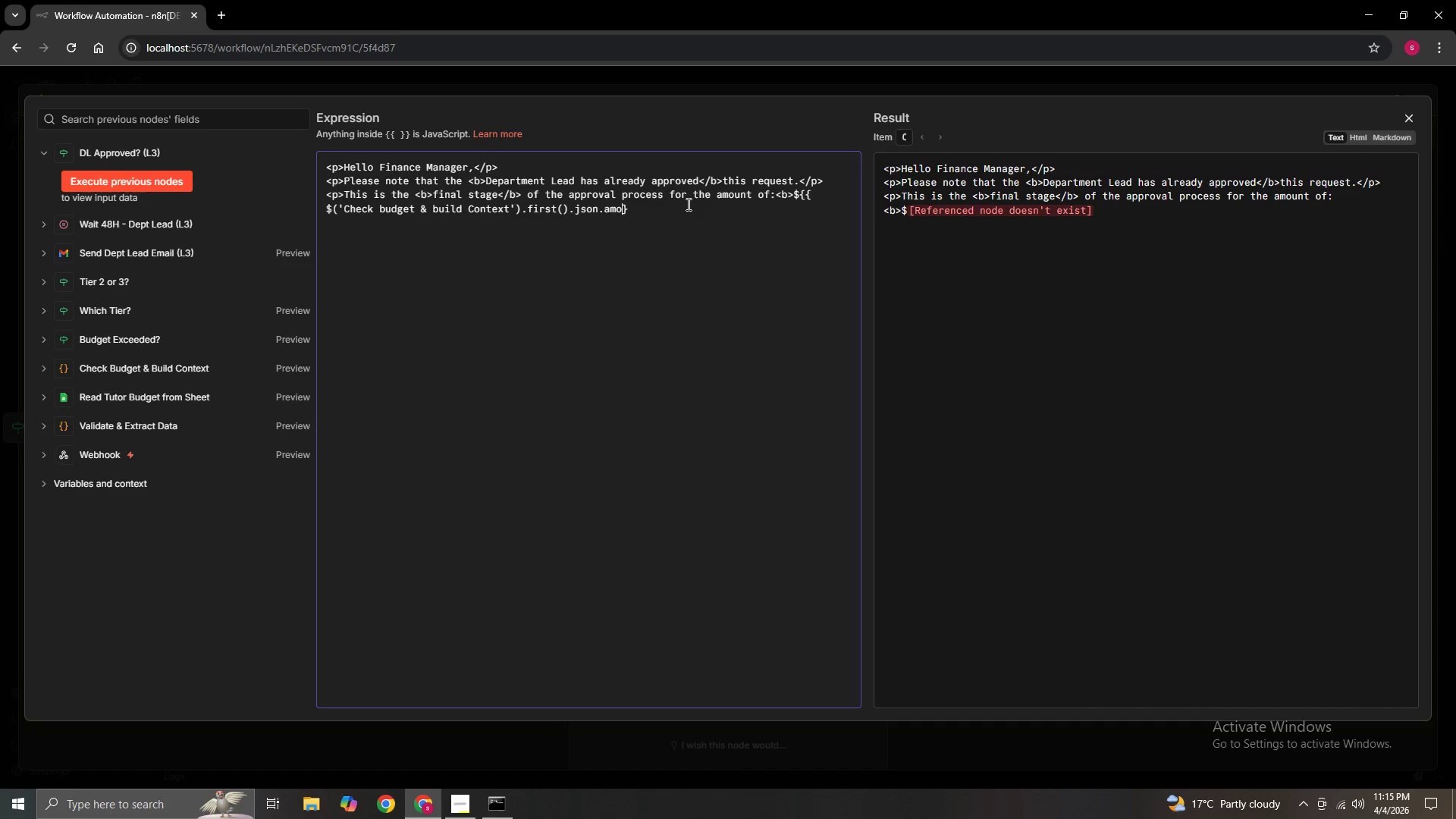 
key(Backspace)
 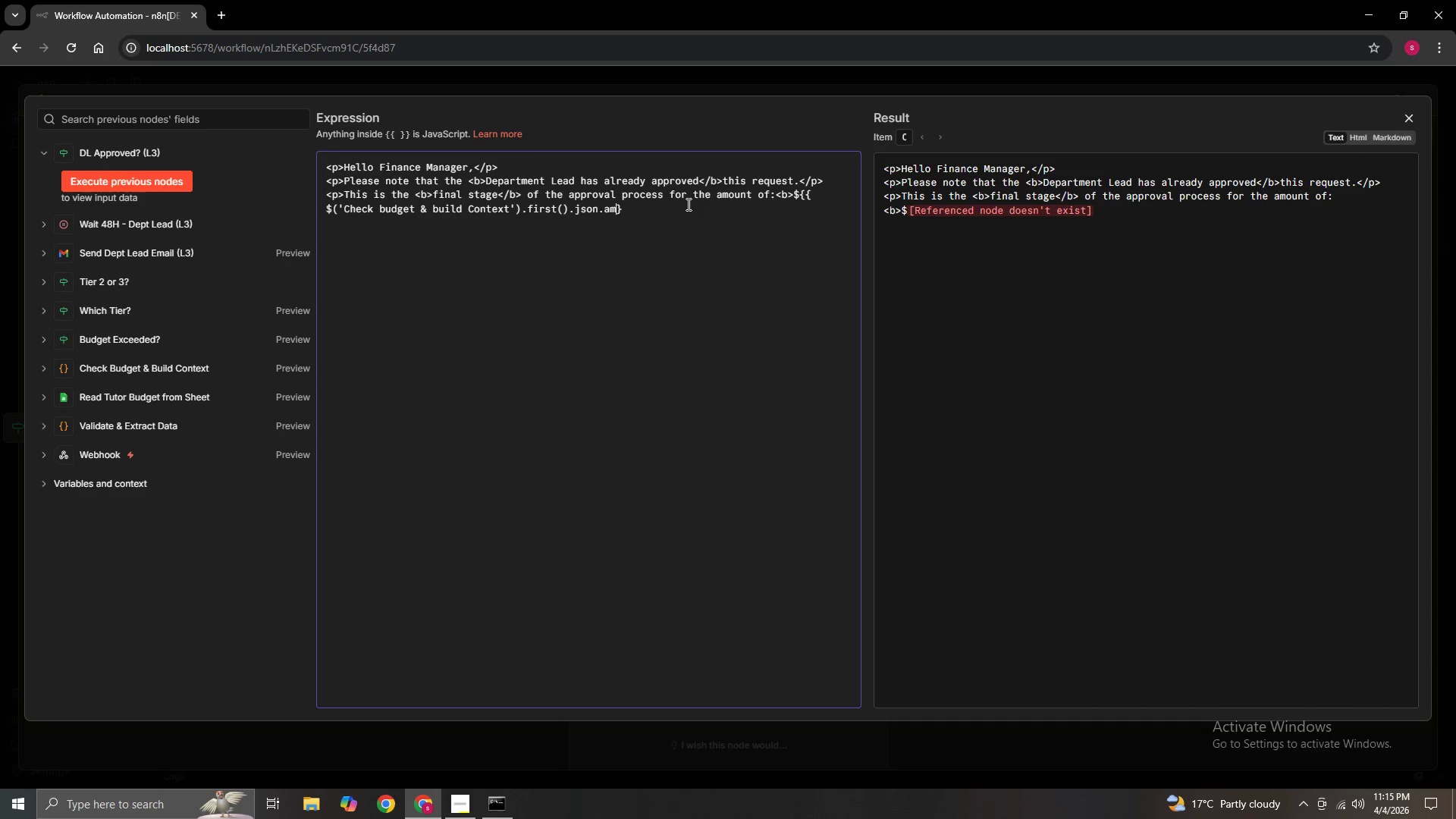 
key(Backspace)
 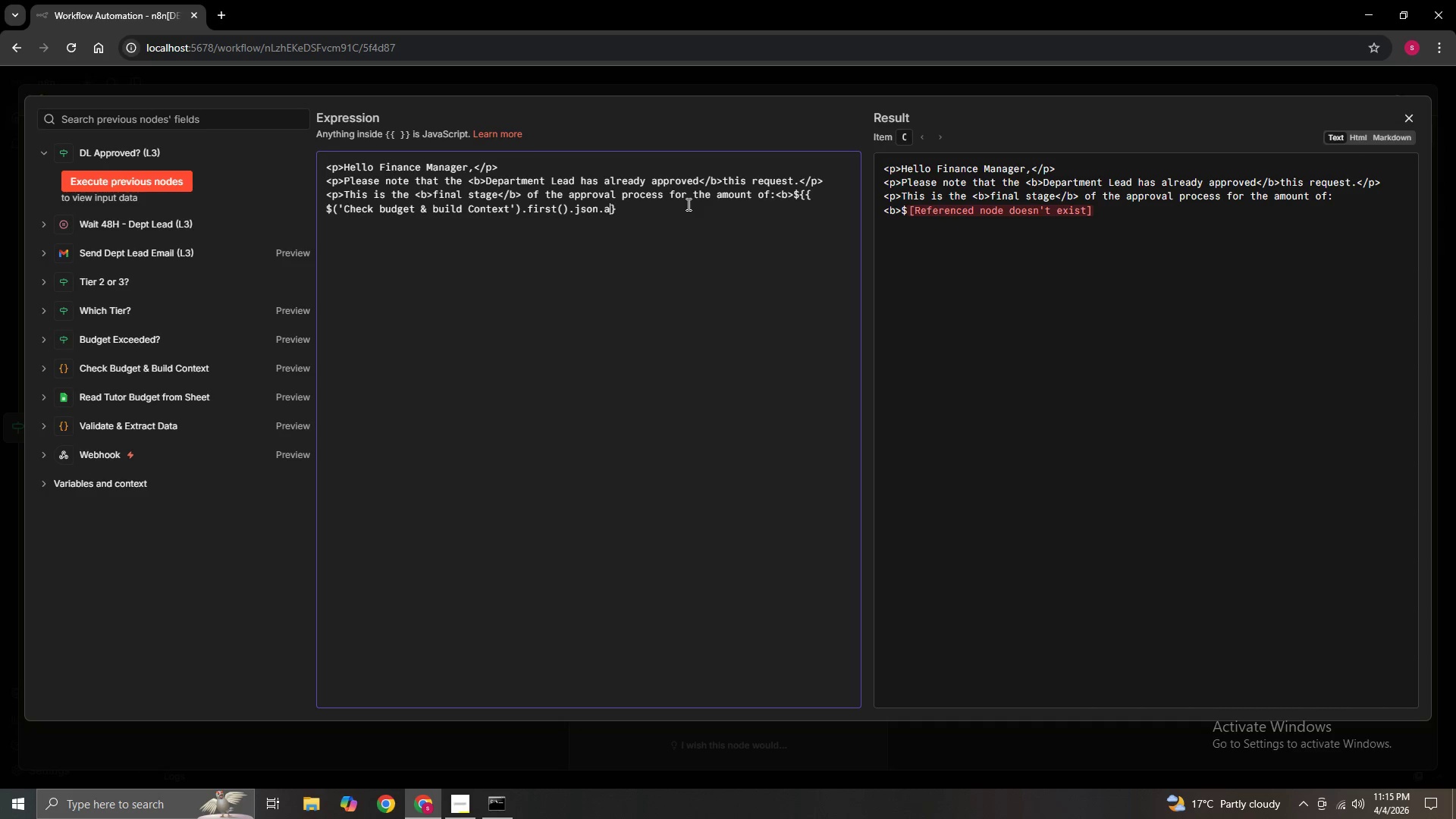 
key(Backspace)
 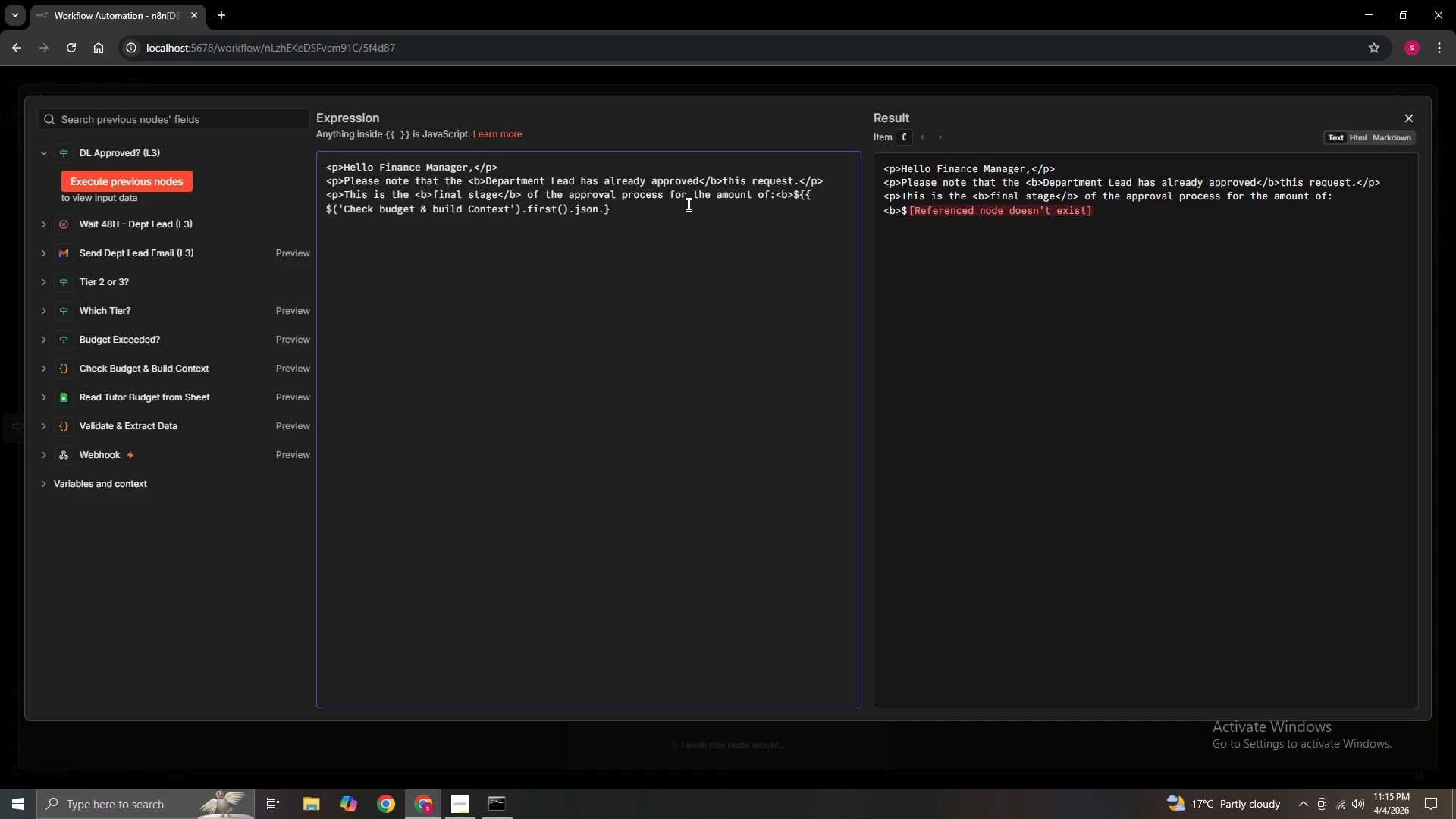 
key(Backspace)
 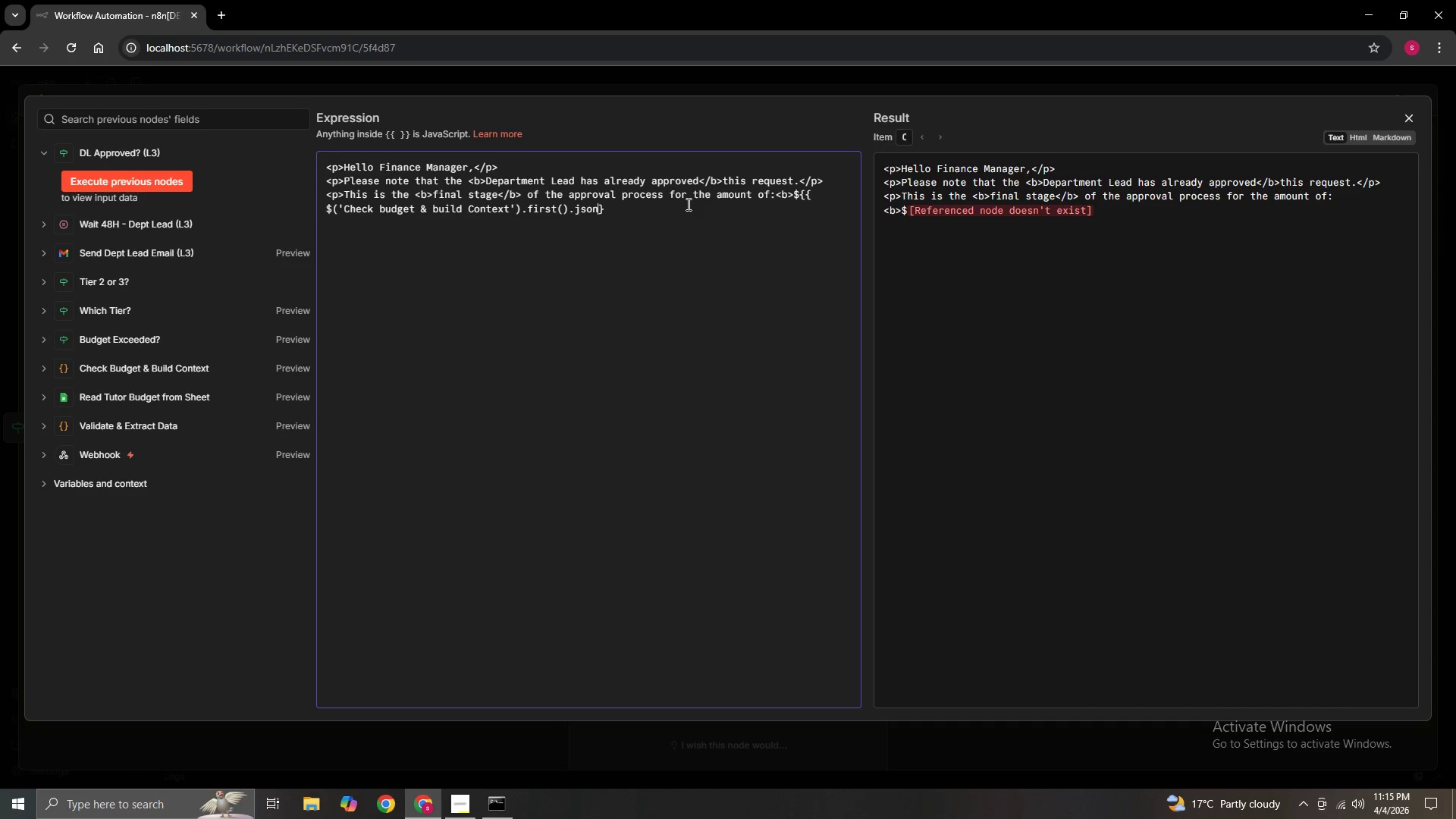 
key(Backspace)
 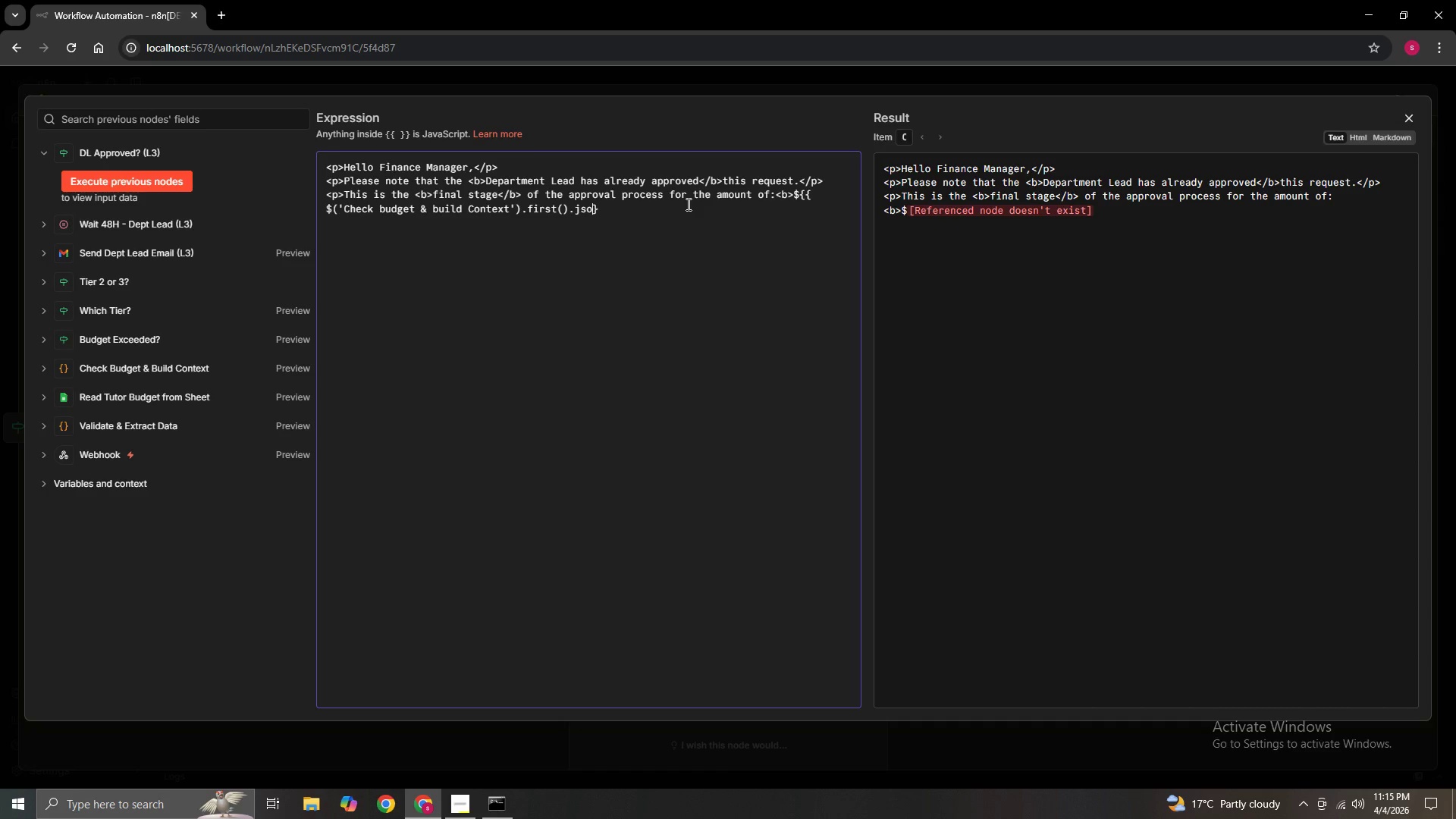 
key(Backspace)
 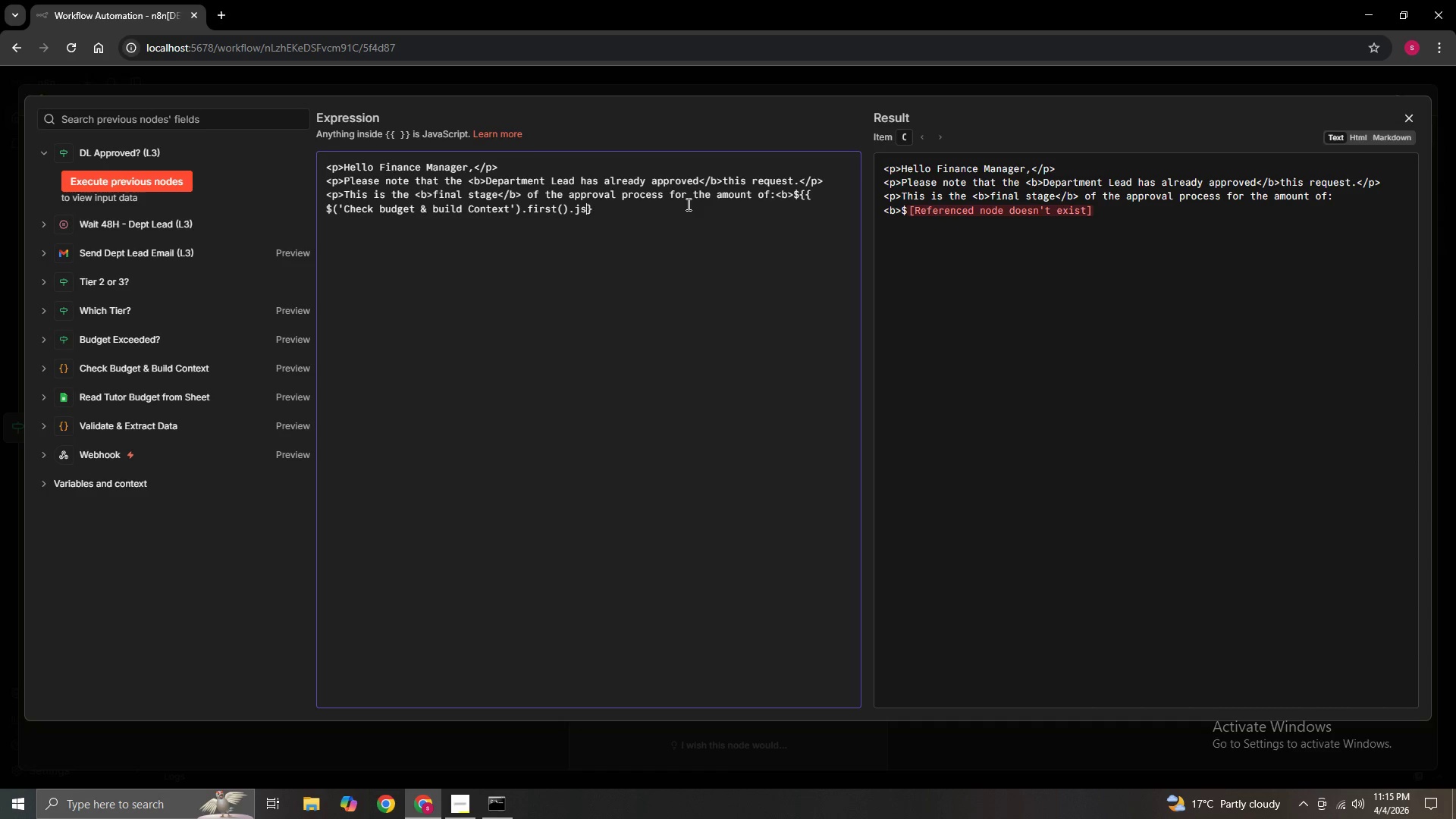 
key(Backspace)
 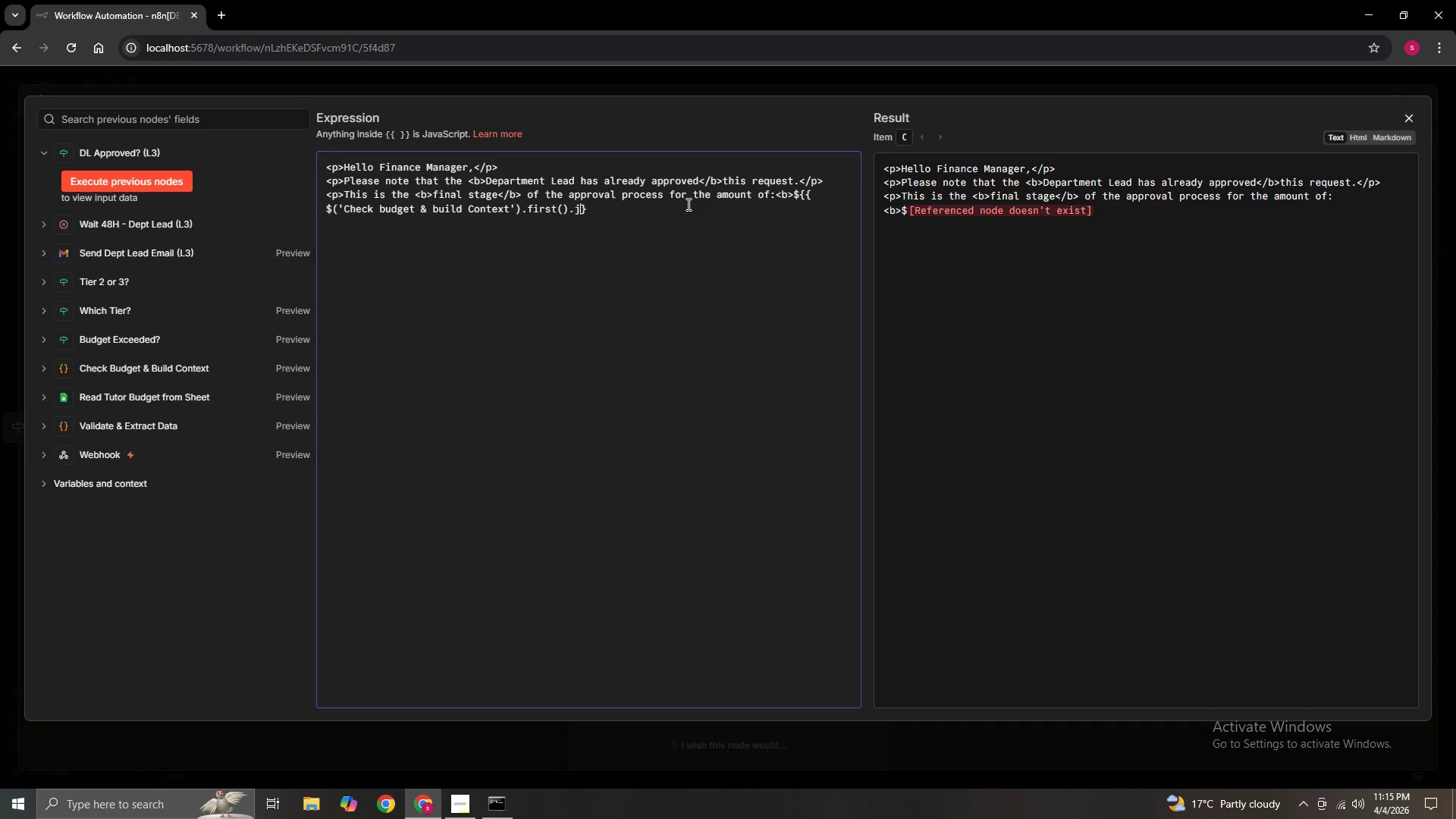 
key(Backspace)
 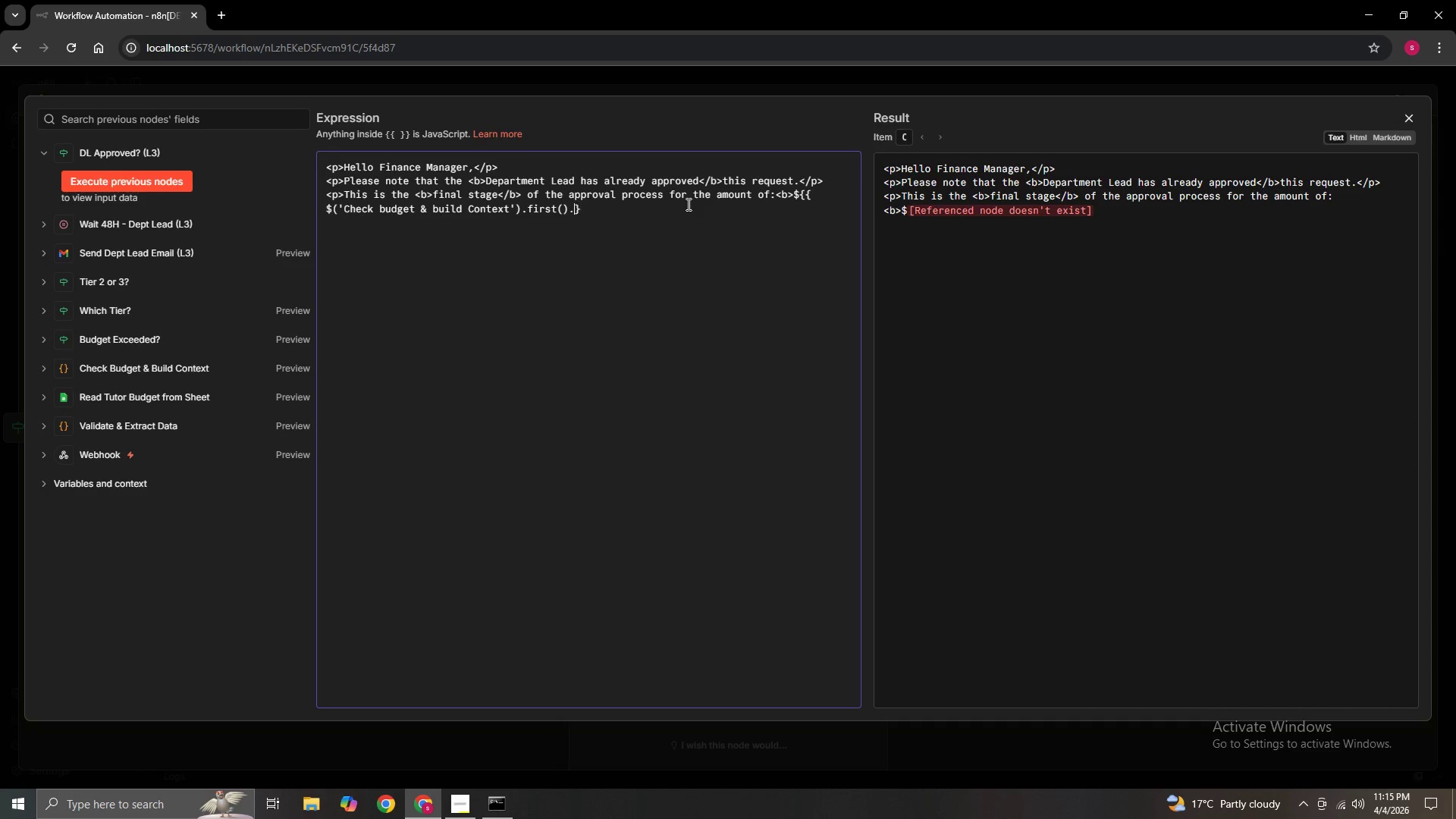 
key(Backspace)
 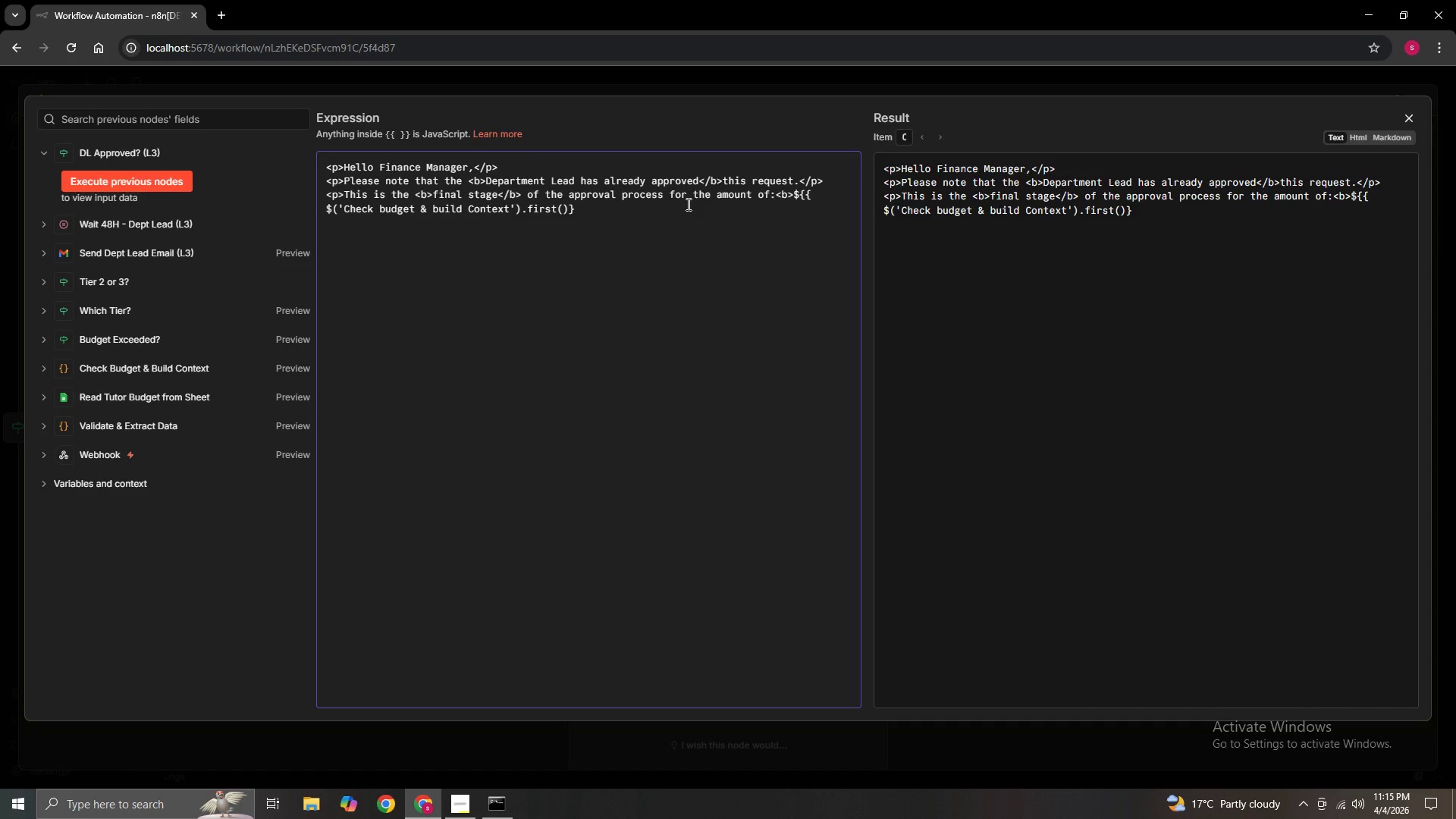 
type(.json)
 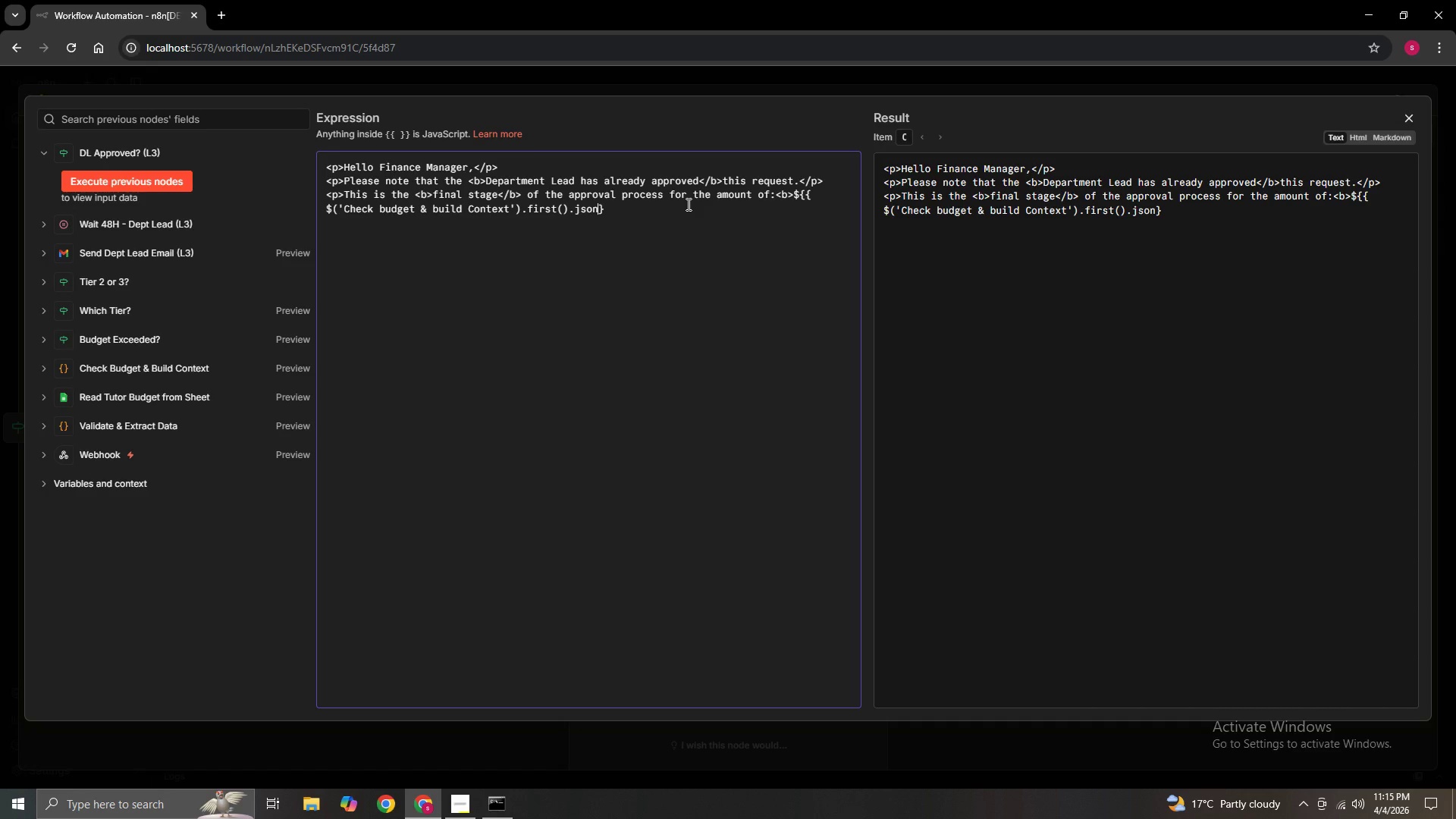 
type(.amount)
 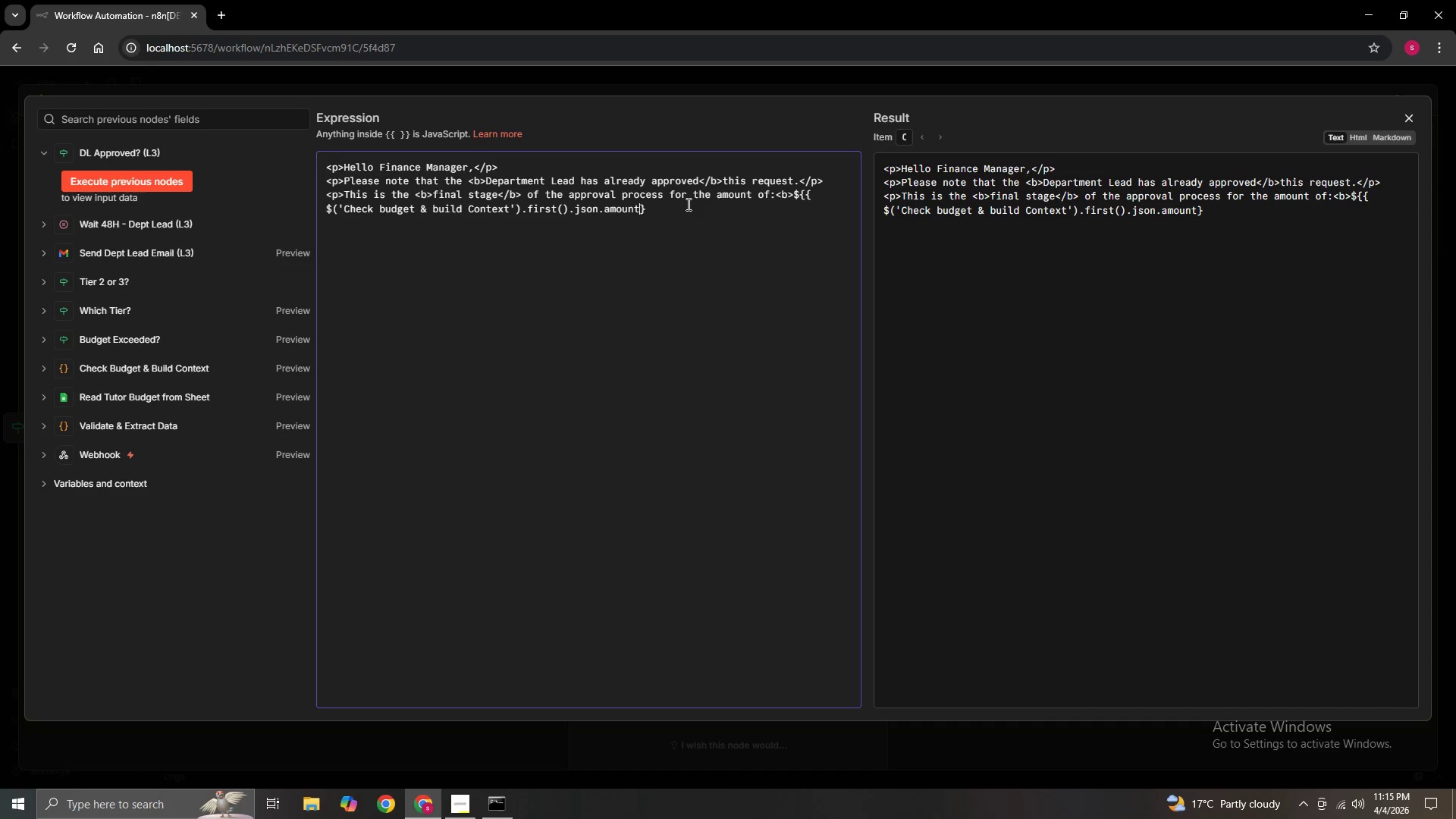 
key(Space)
 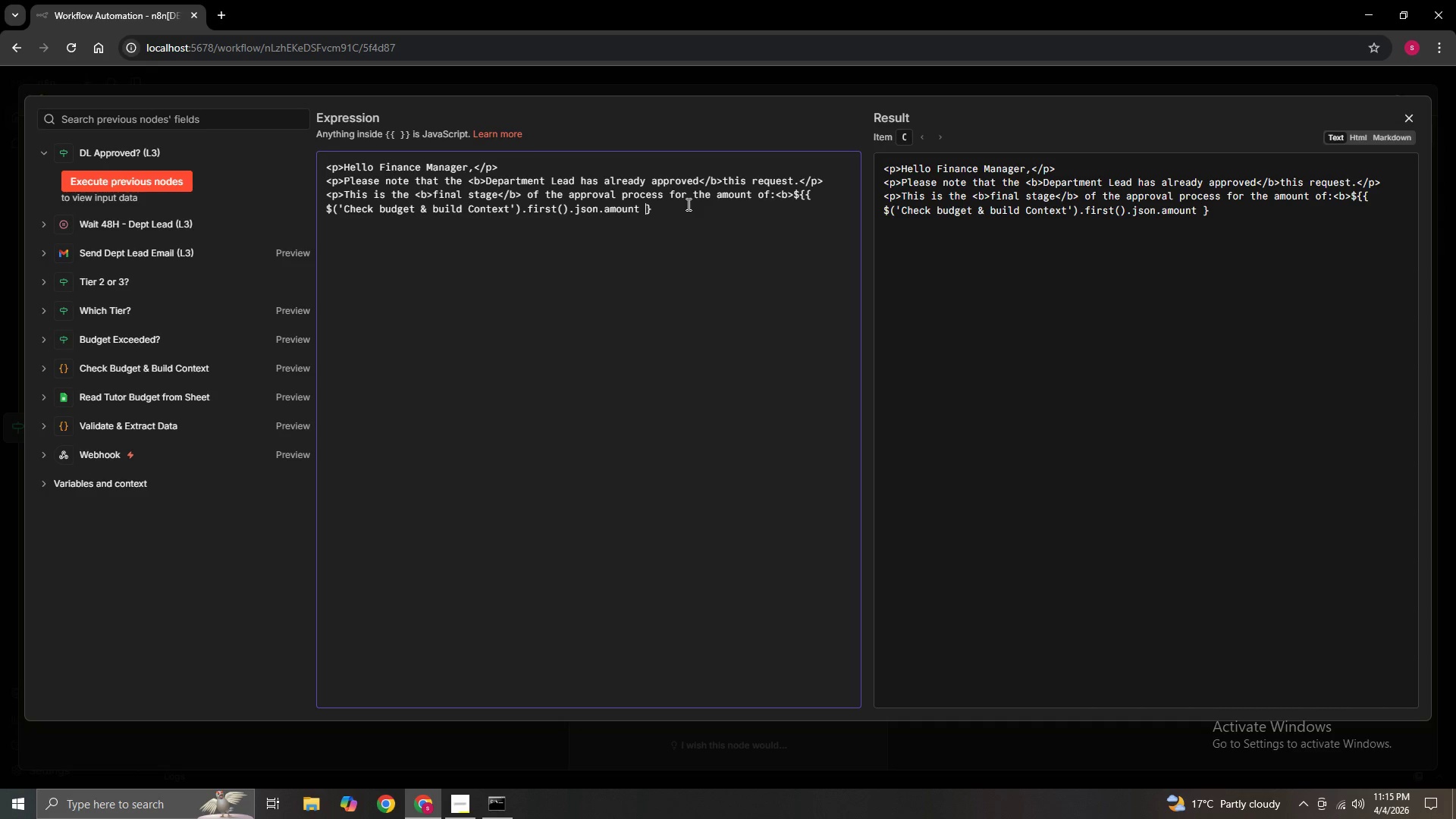 
wait(5.52)
 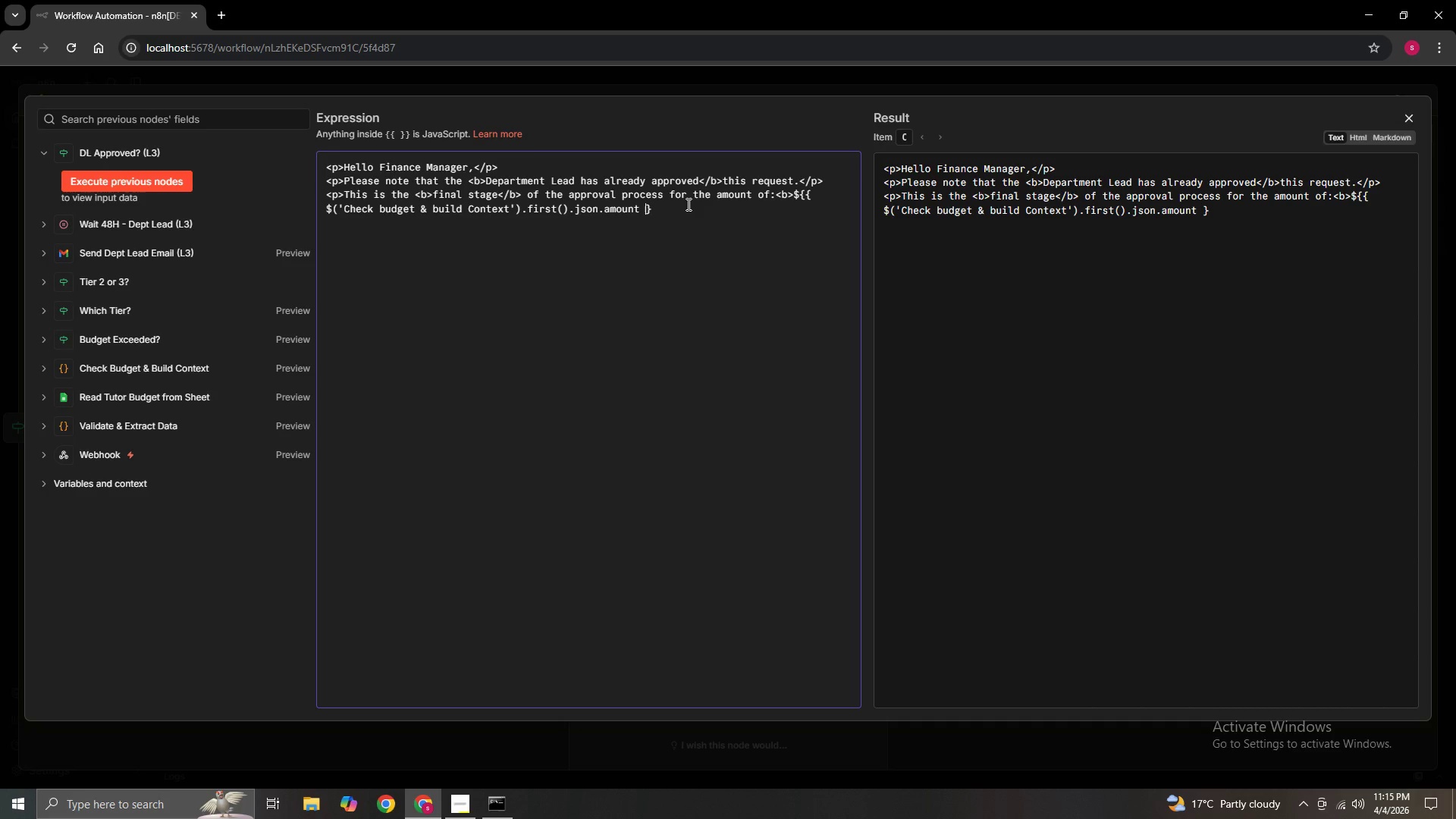 
key(Shift+BracketRight)
 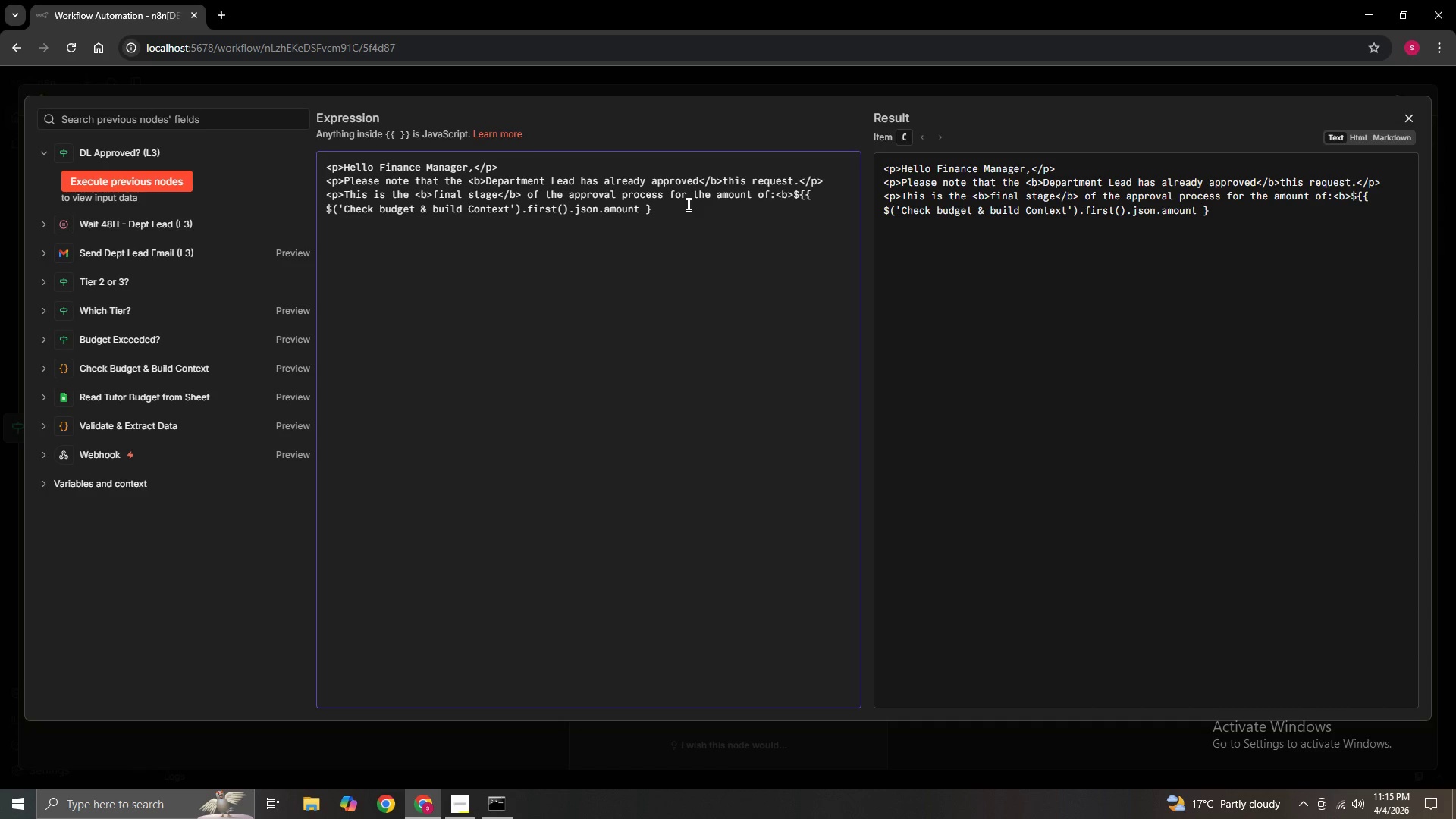 
key(Shift+BracketRight)
 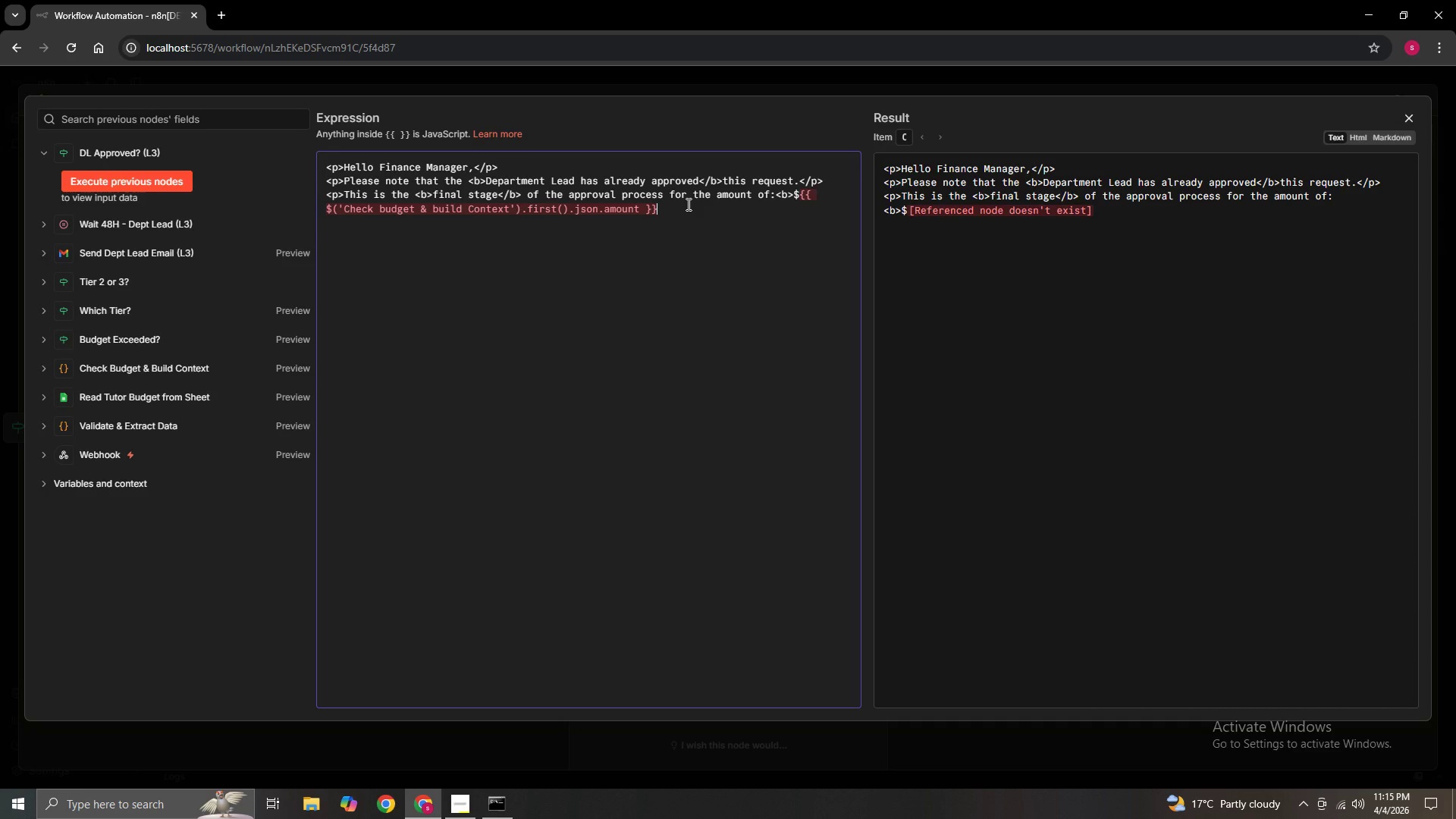 
key(Shift+Comma)
 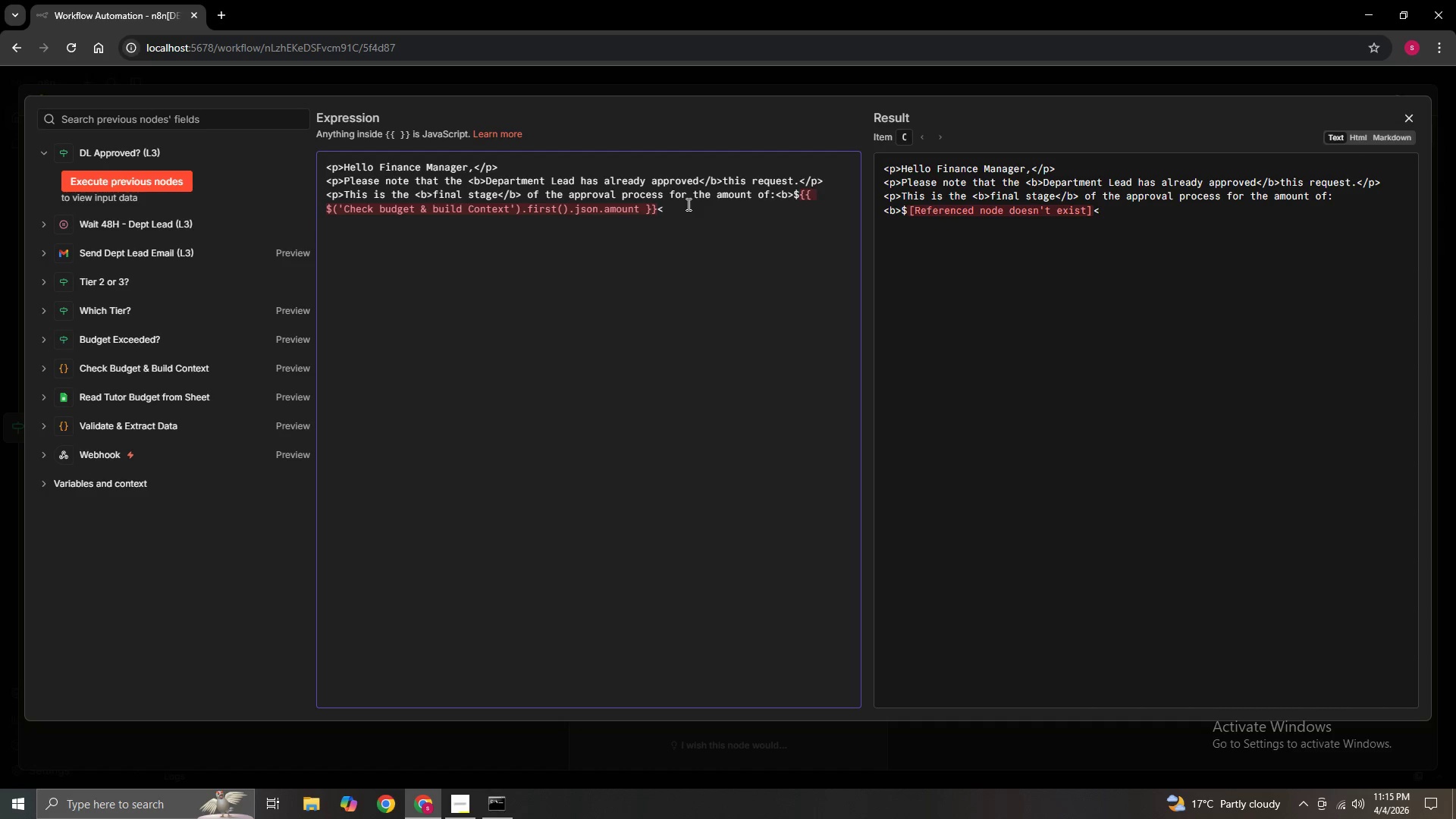 
key(Slash)
 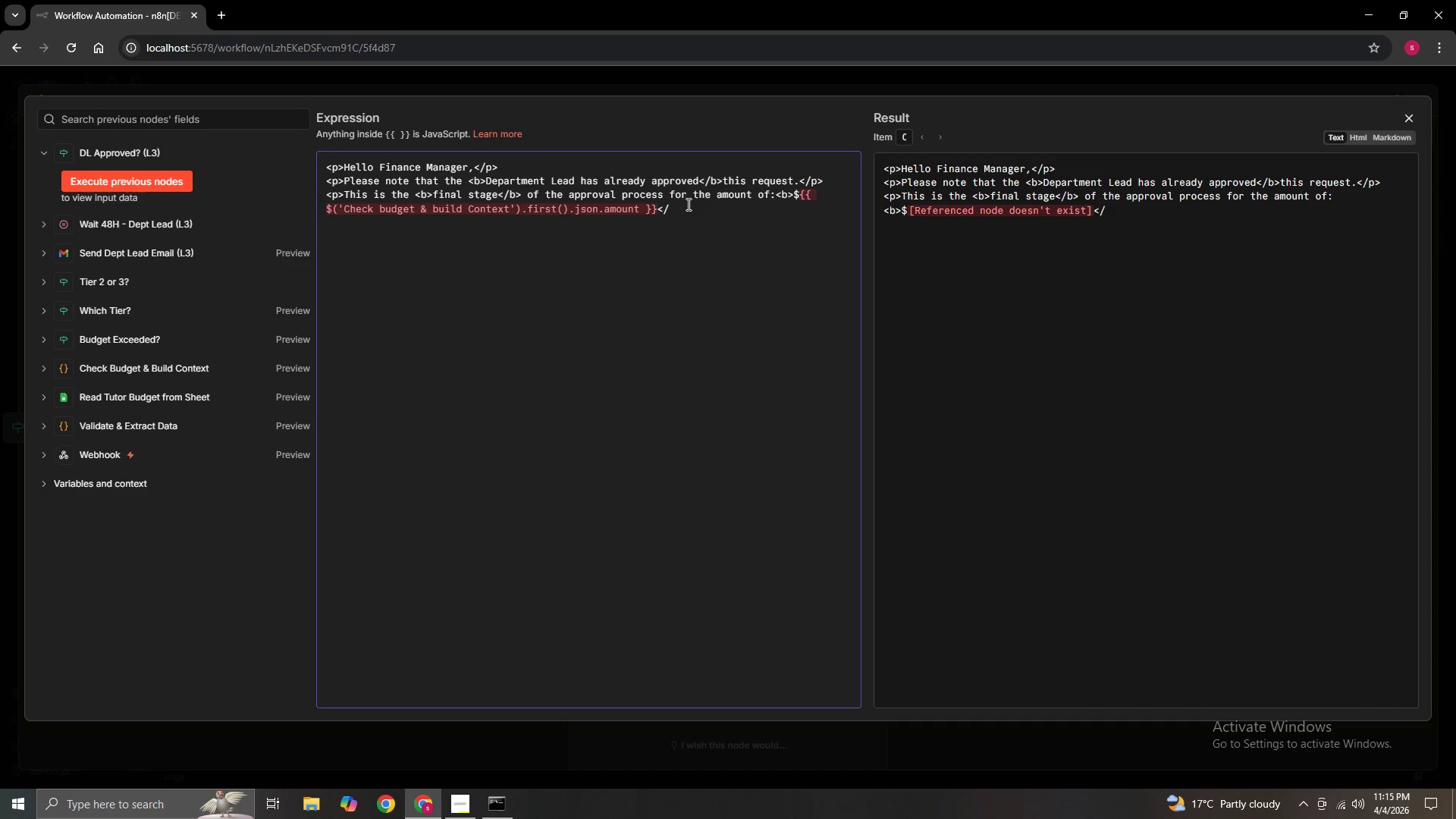 
key(B)
 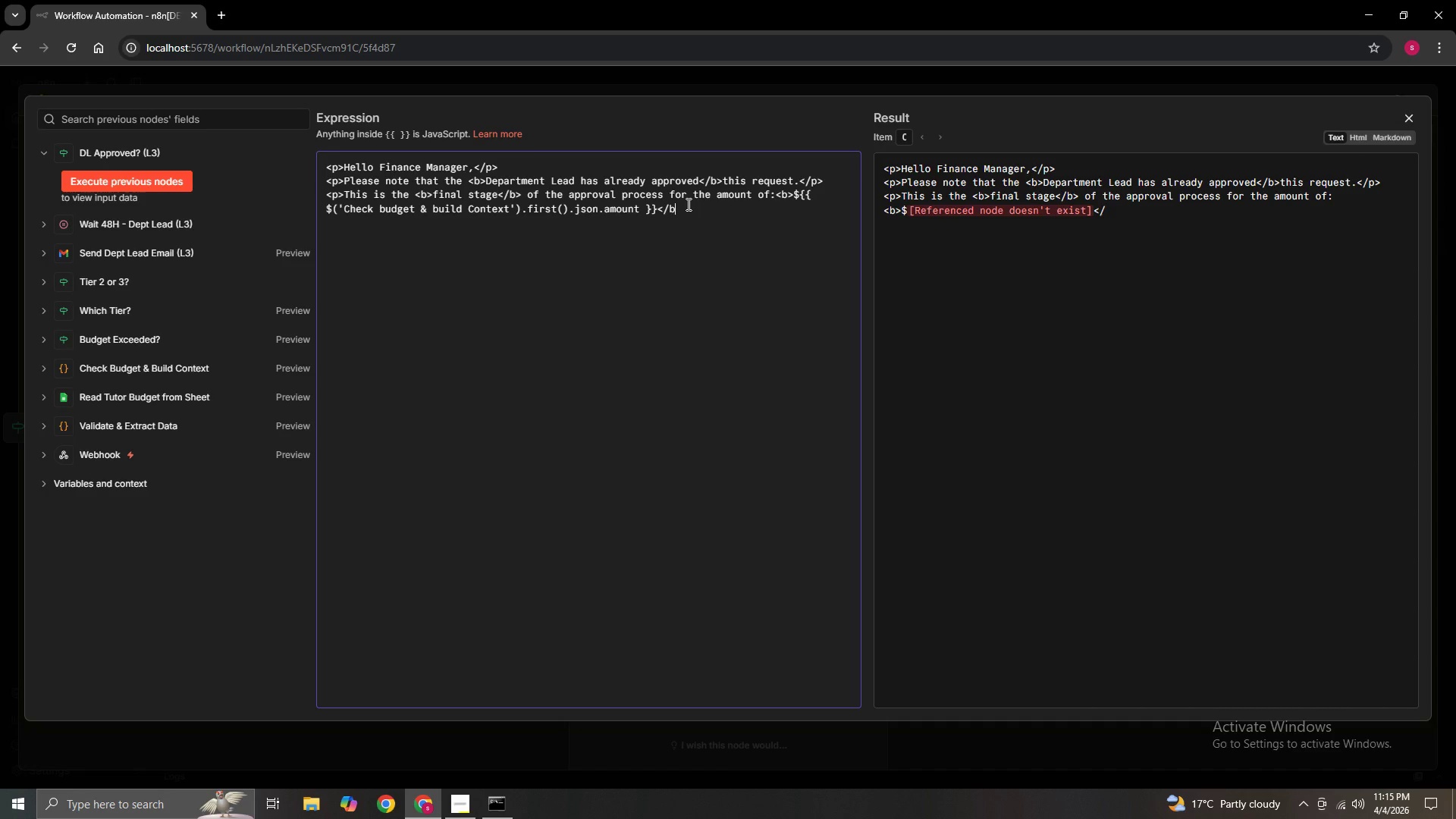 
key(Shift+Period)
 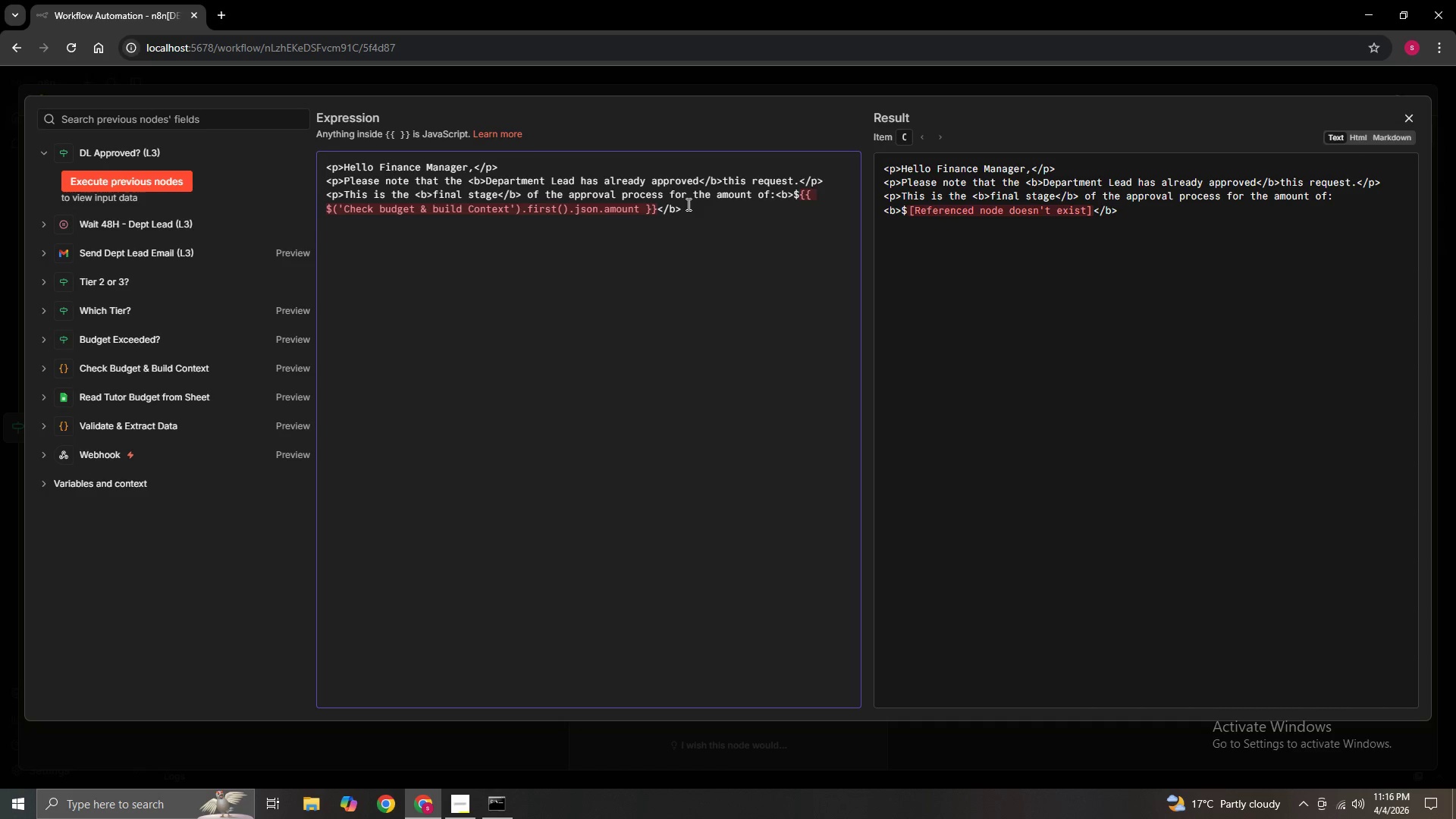 
key(Shift+Comma)
 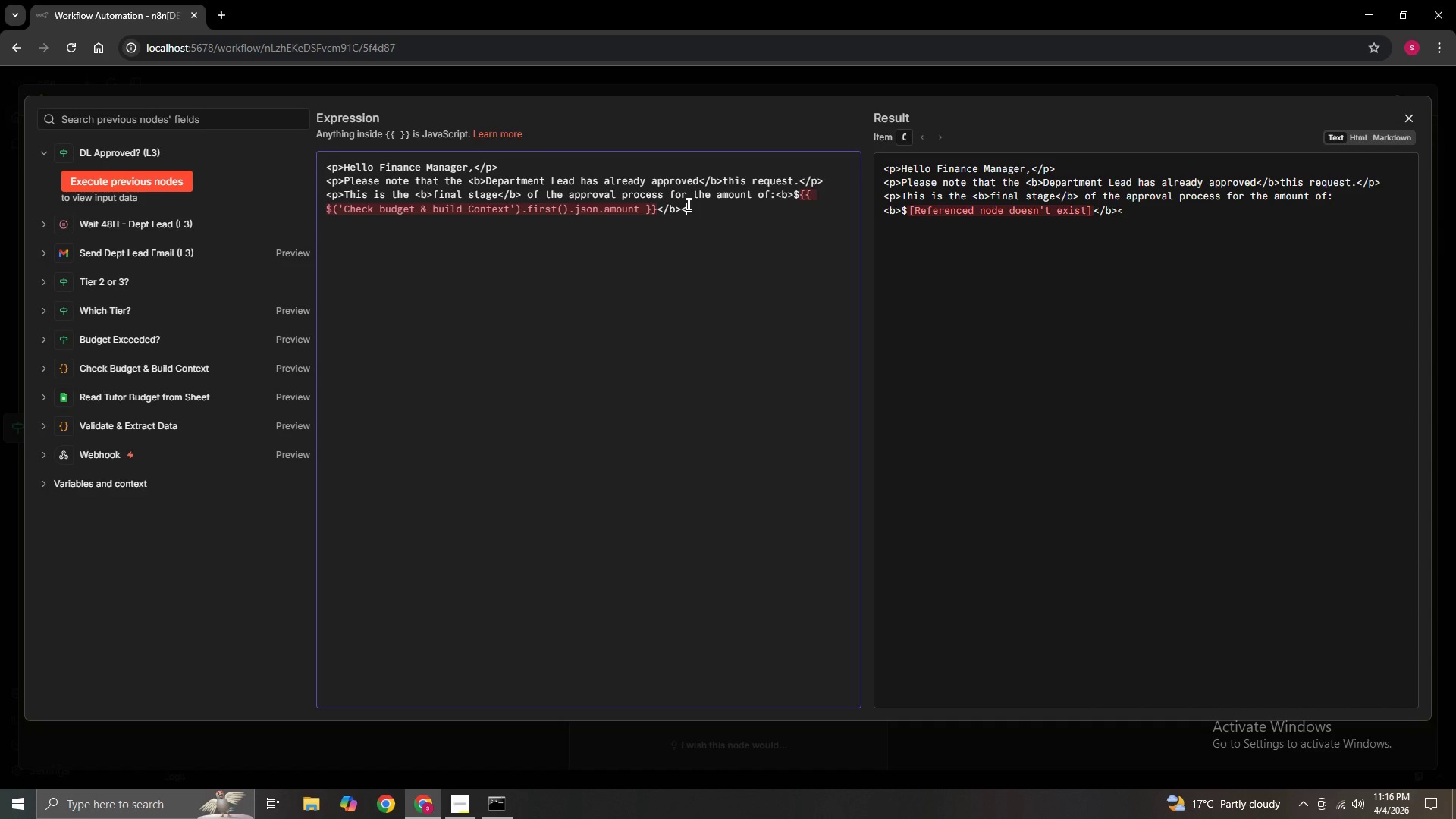 
key(Slash)
 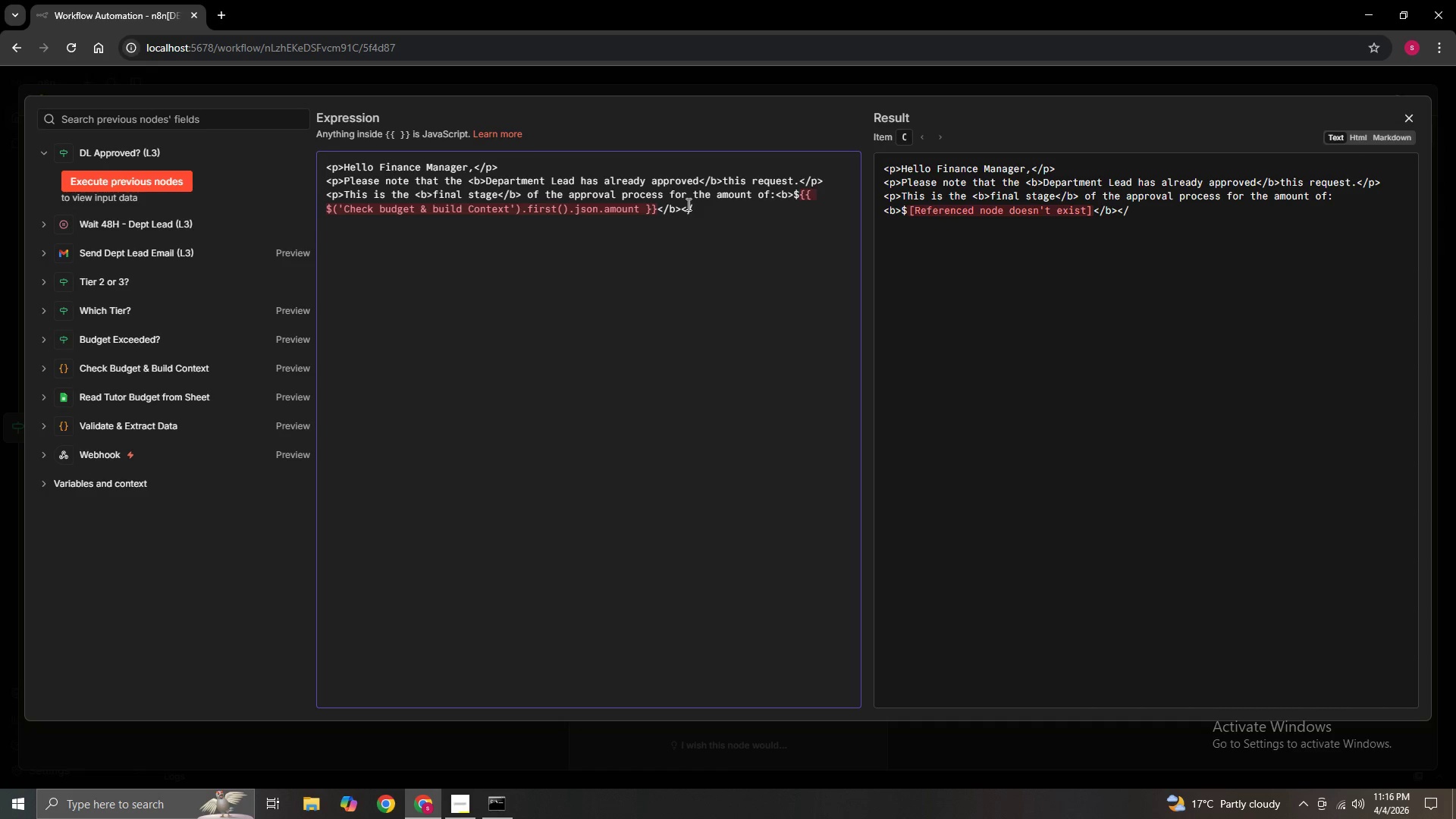 
key(P)
 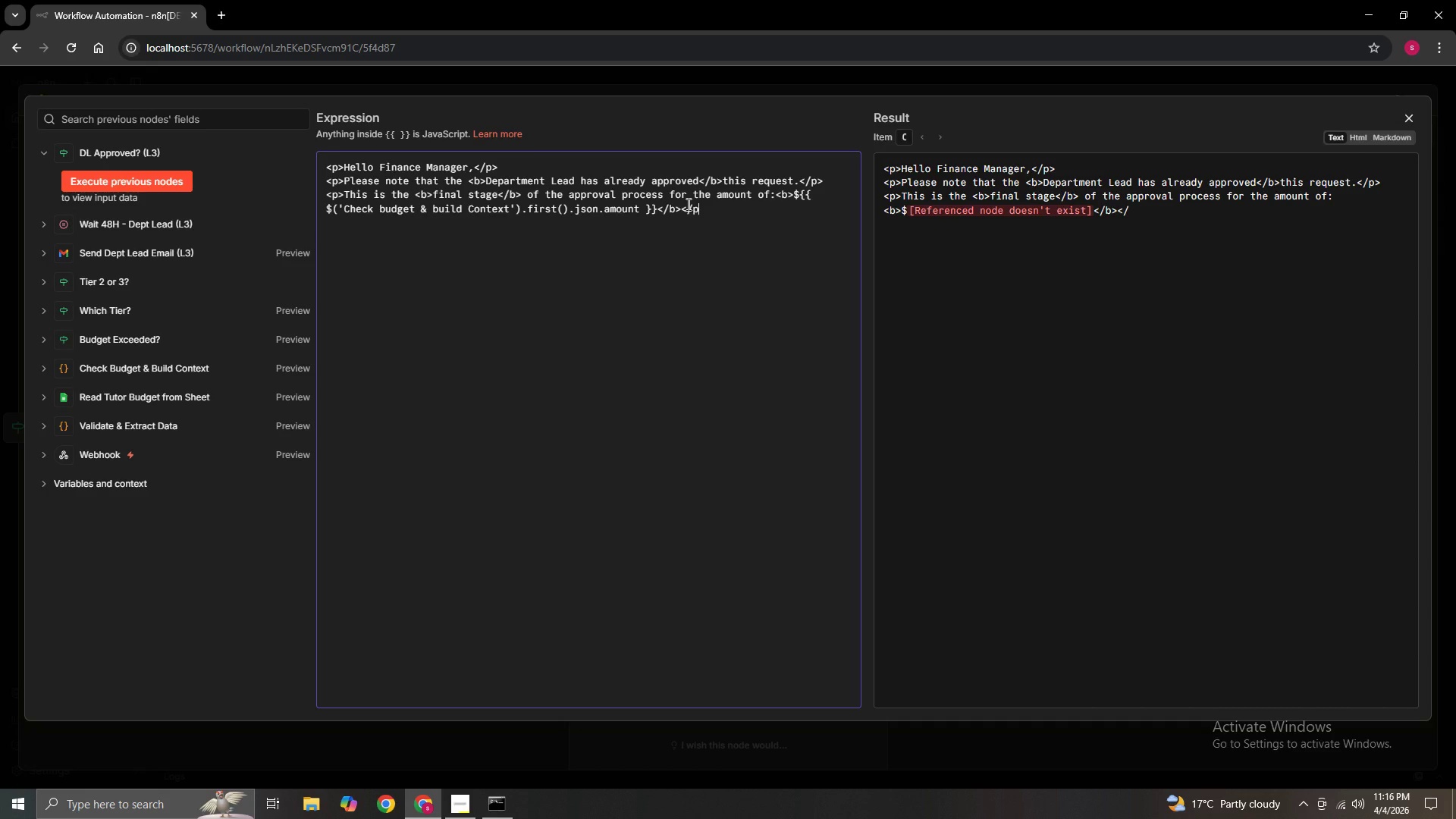 
key(Shift+Slash)
 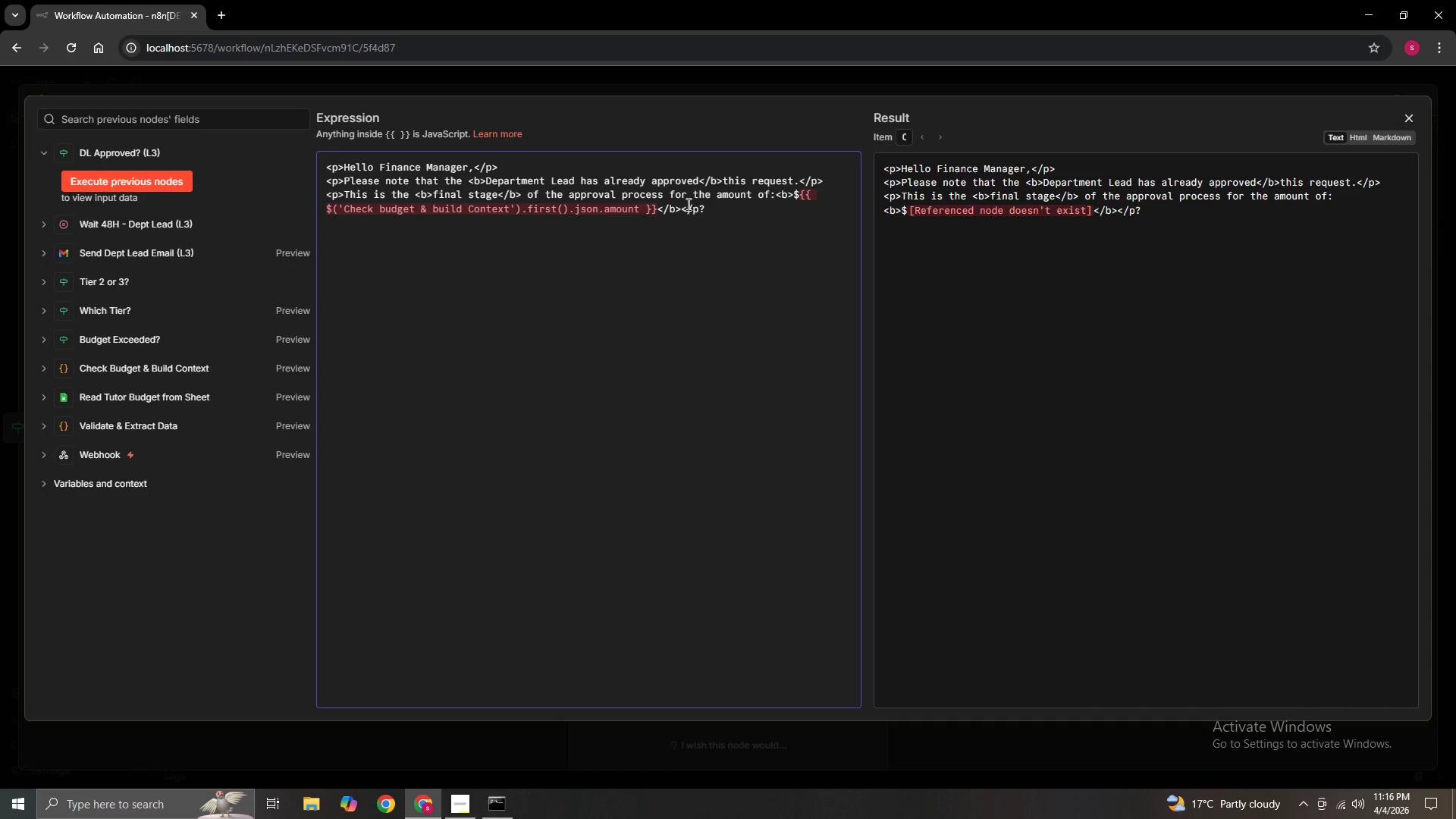 
key(Backspace)
 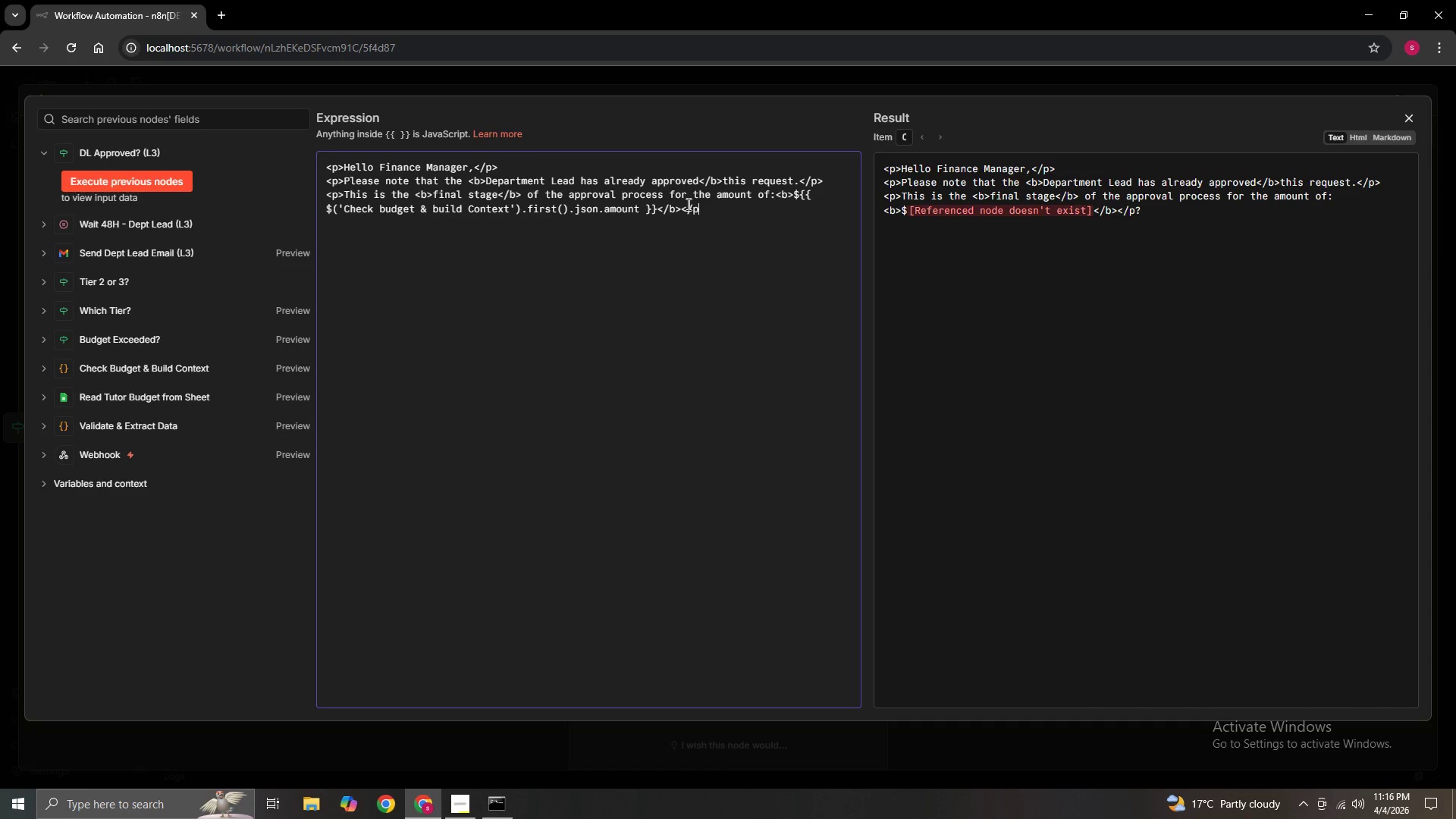 
key(Shift+Period)
 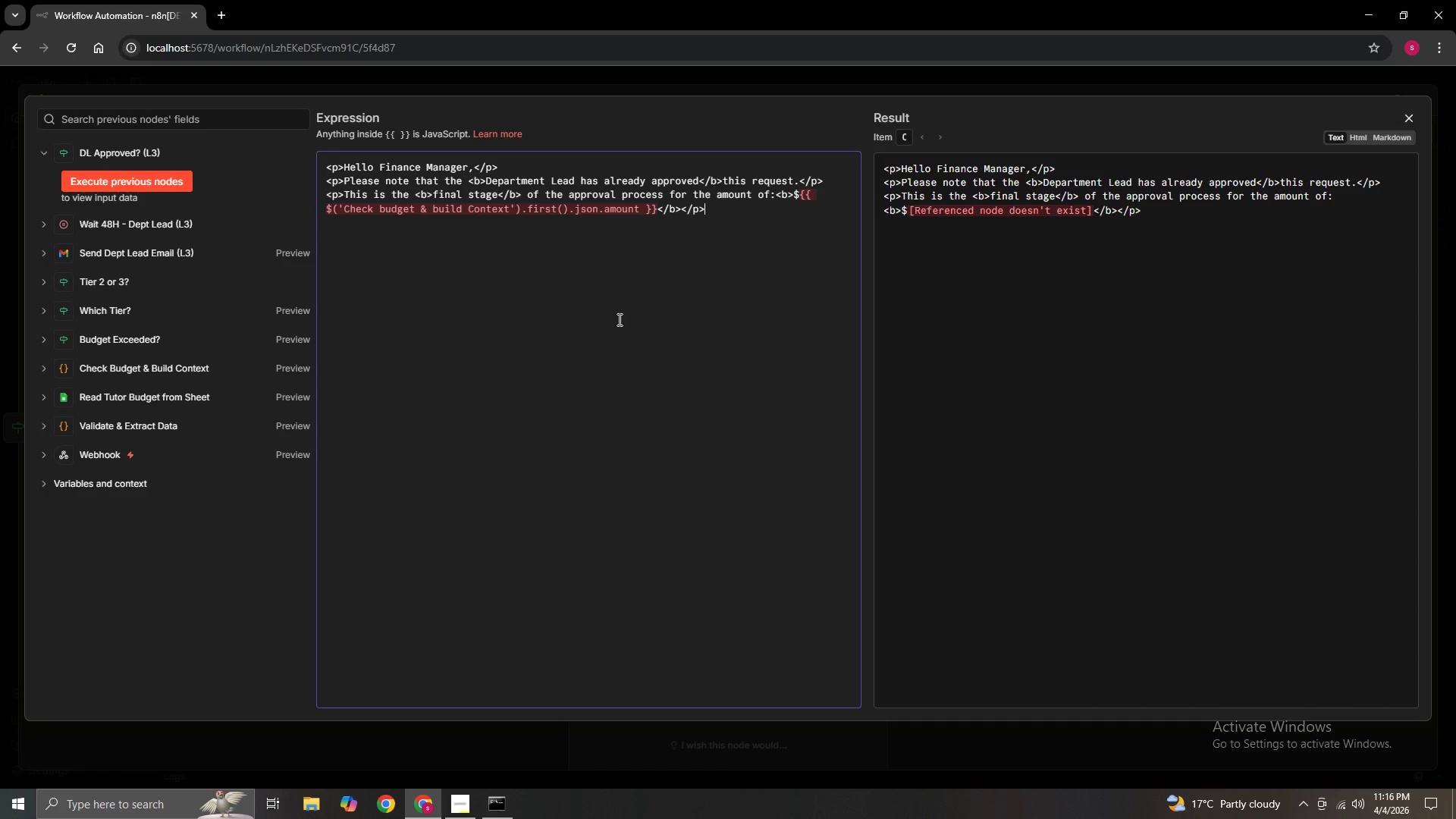 
left_click([572, 253])
 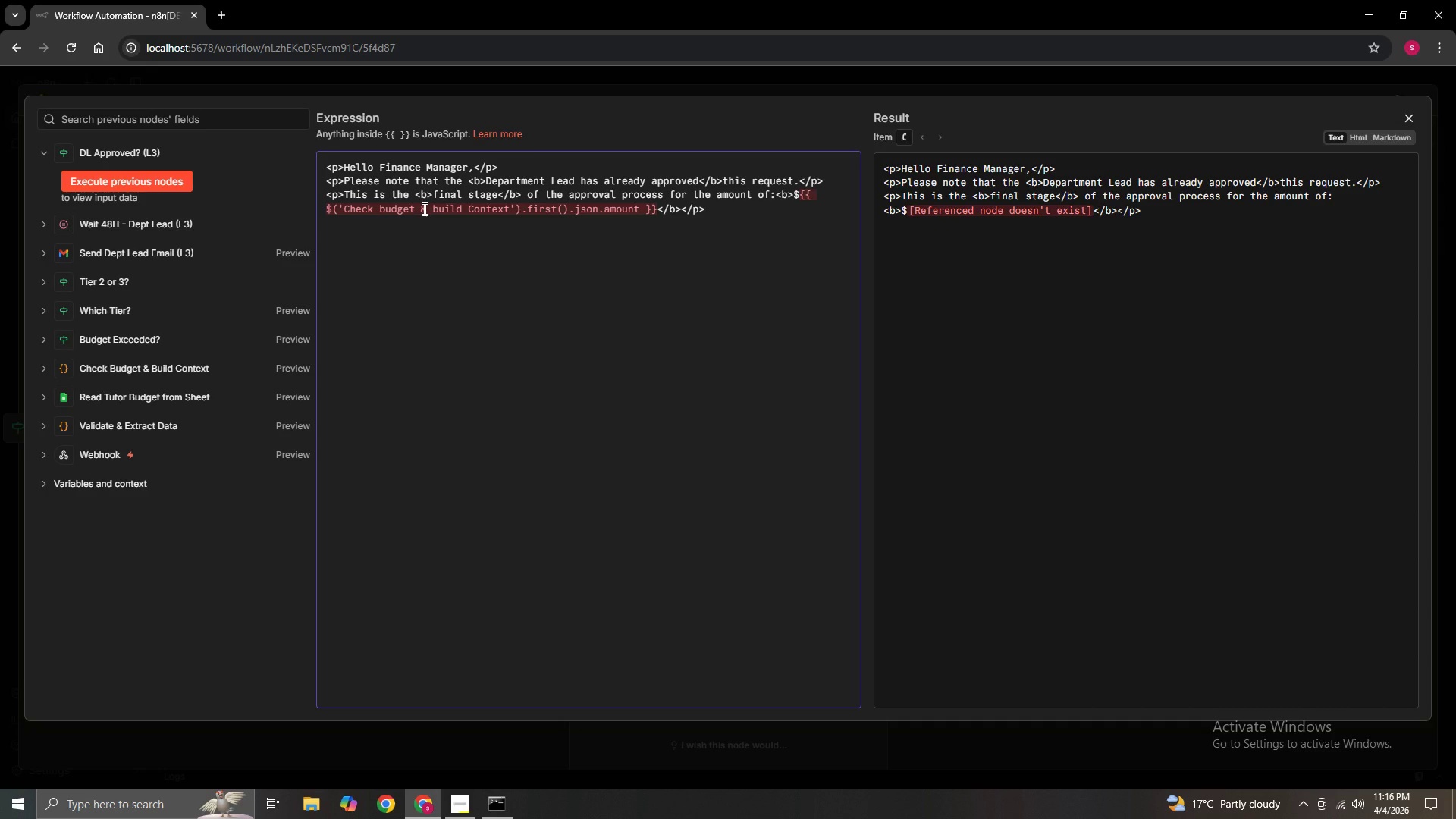 
wait(11.16)
 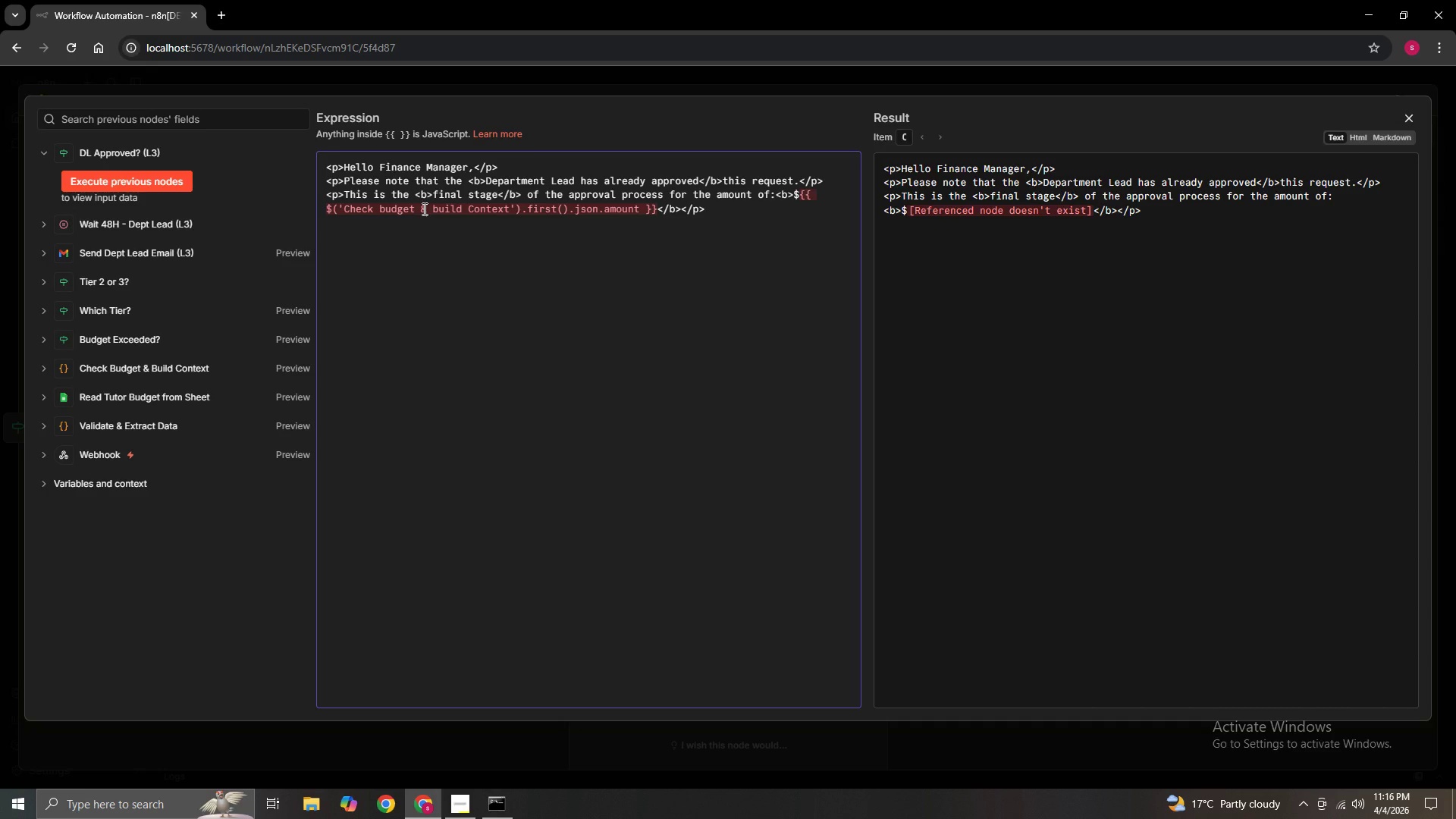 
left_click([436, 208])
 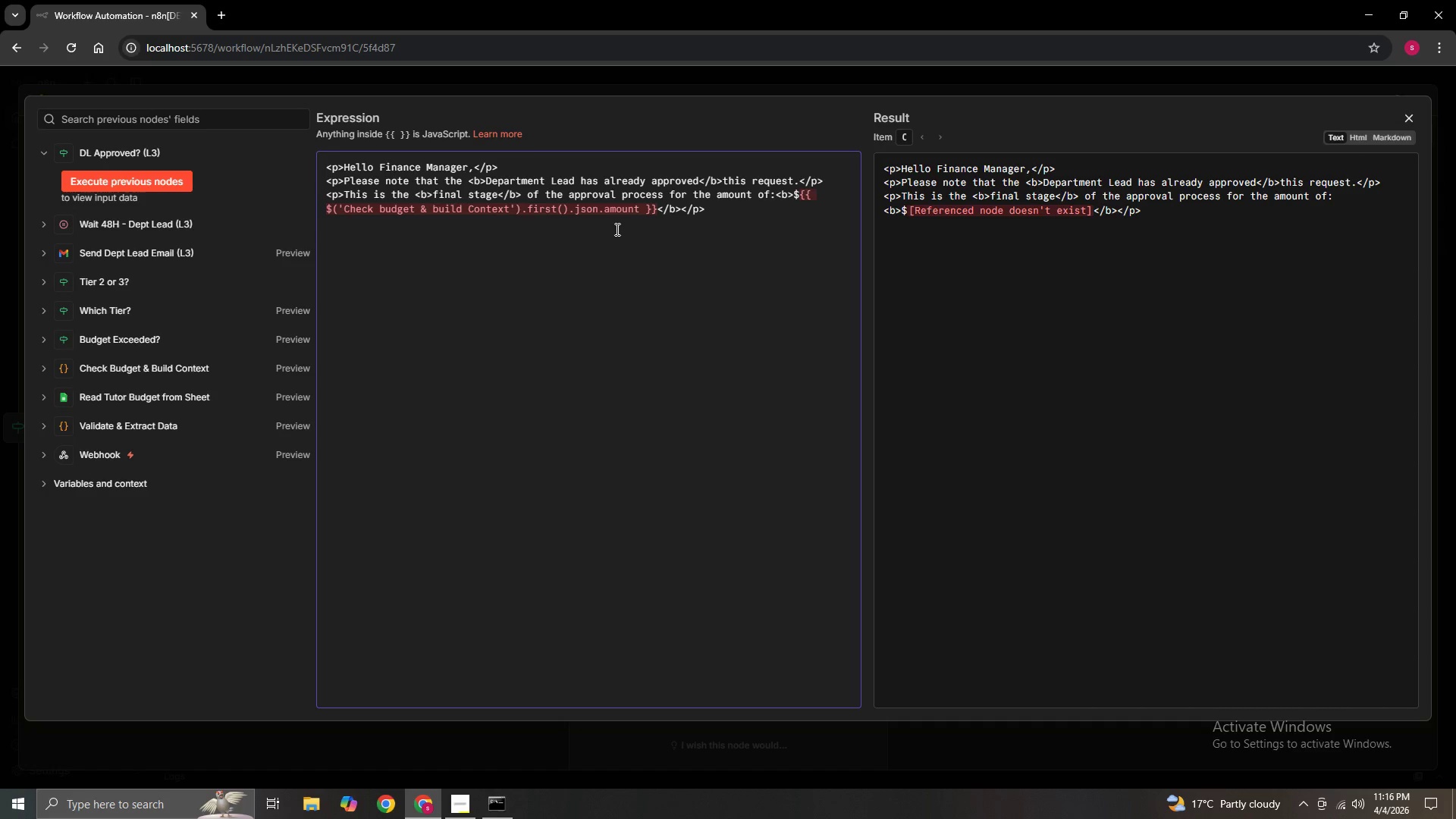 
key(Backspace)
 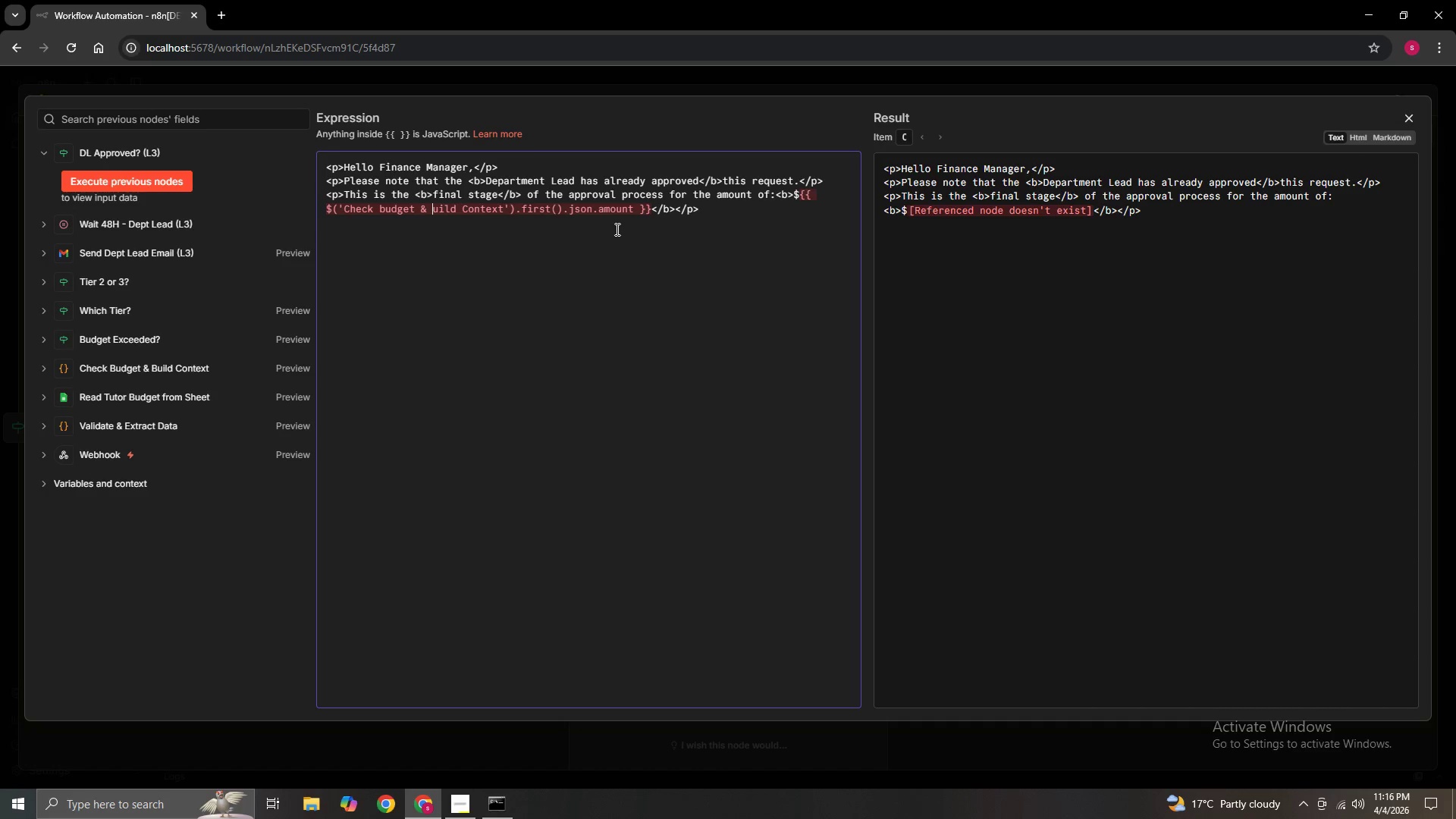 
hold_key(key=CapsLock, duration=0.39)
 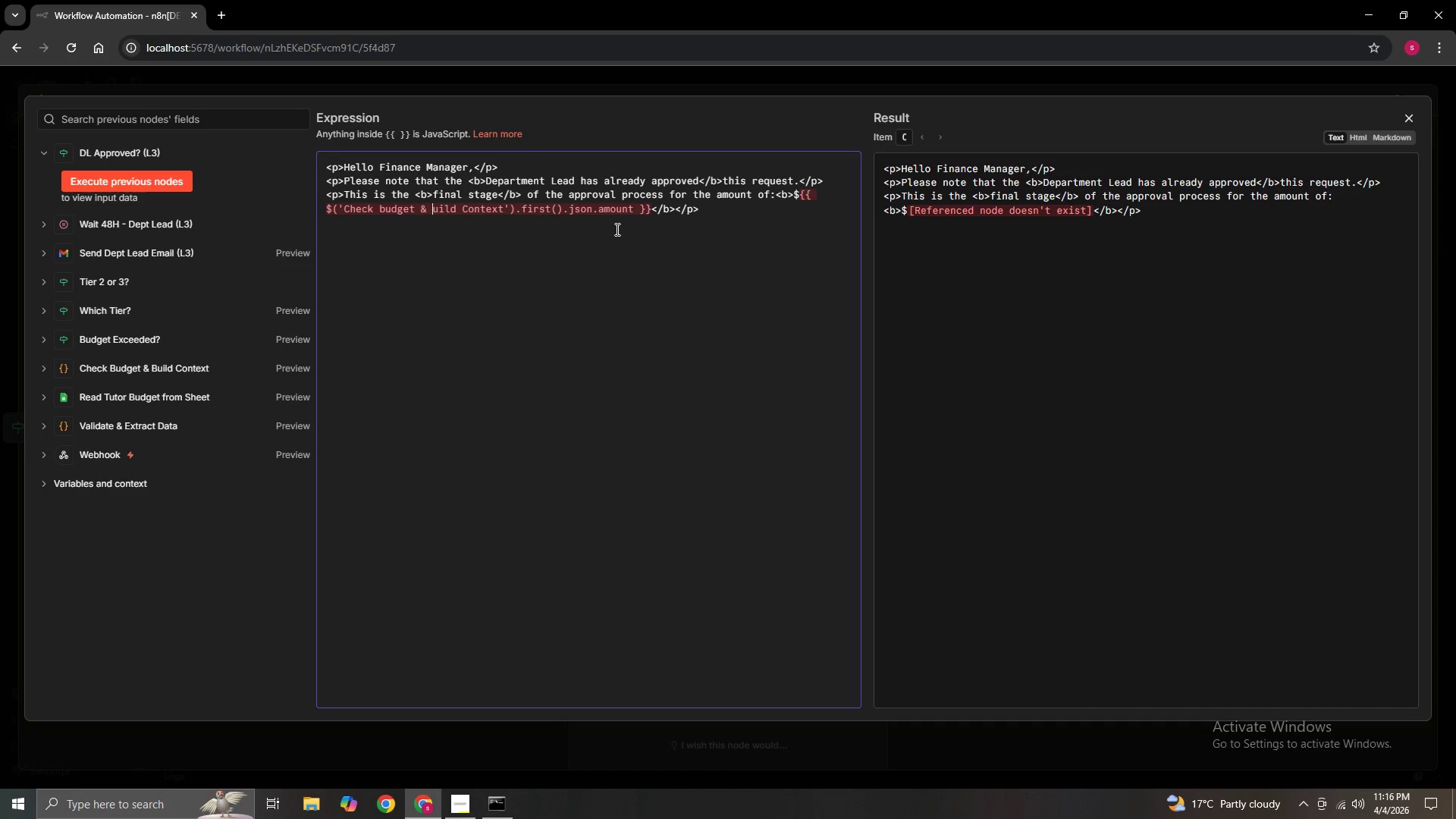 
key(CapsLock)
 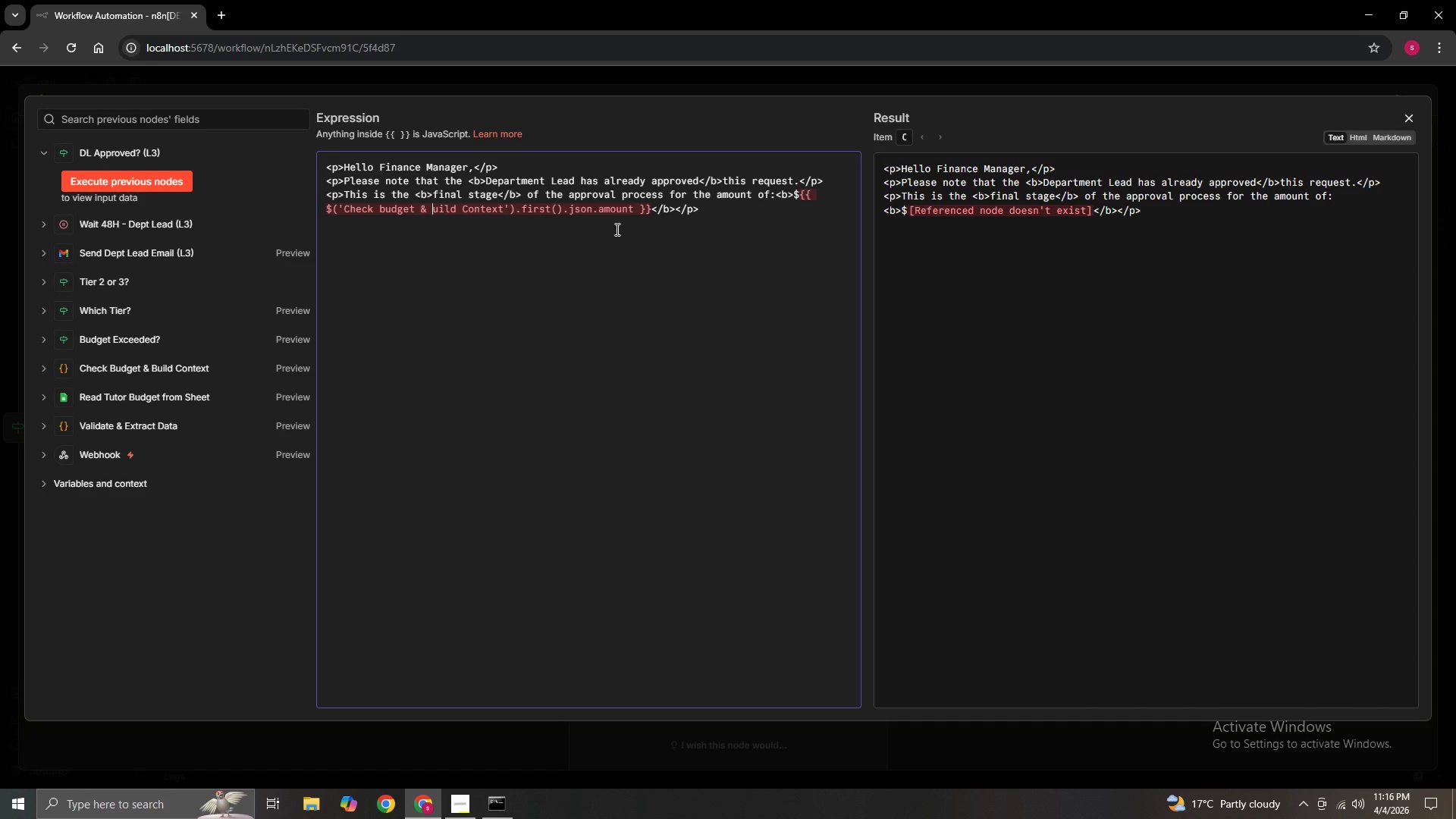 
key(Shift+B)
 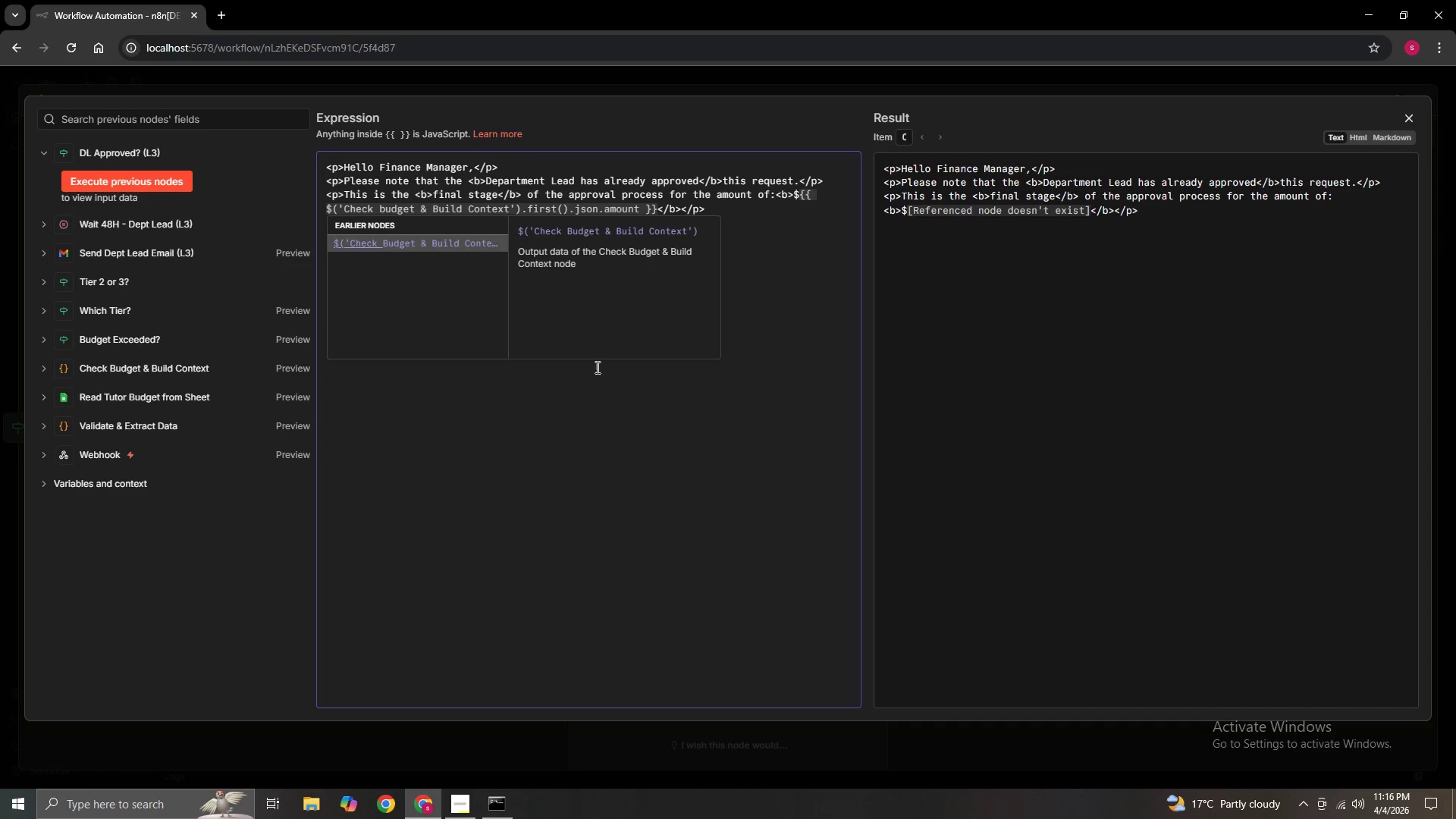 
left_click([585, 416])
 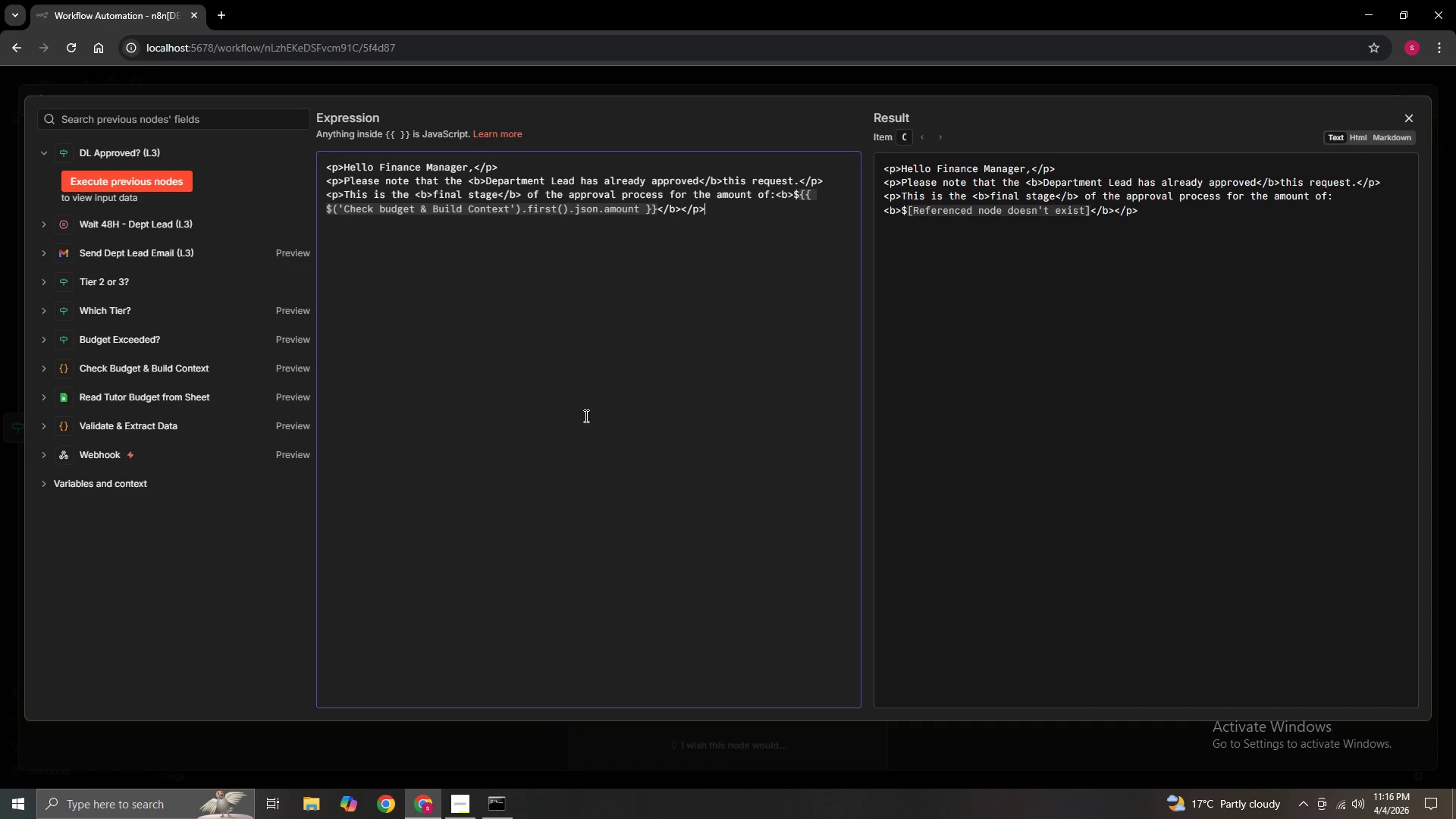 
wait(6.95)
 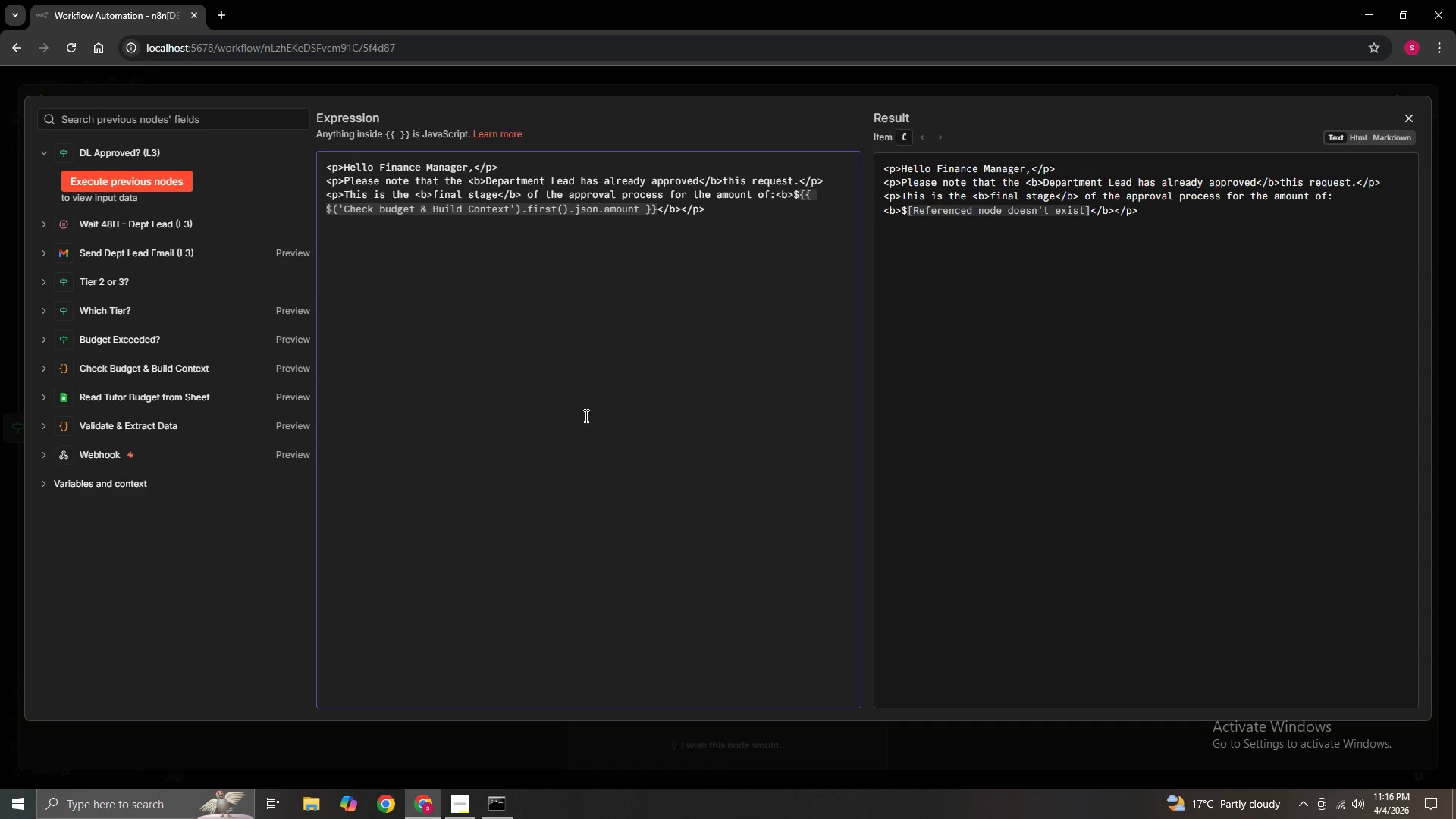 
key(Enter)
 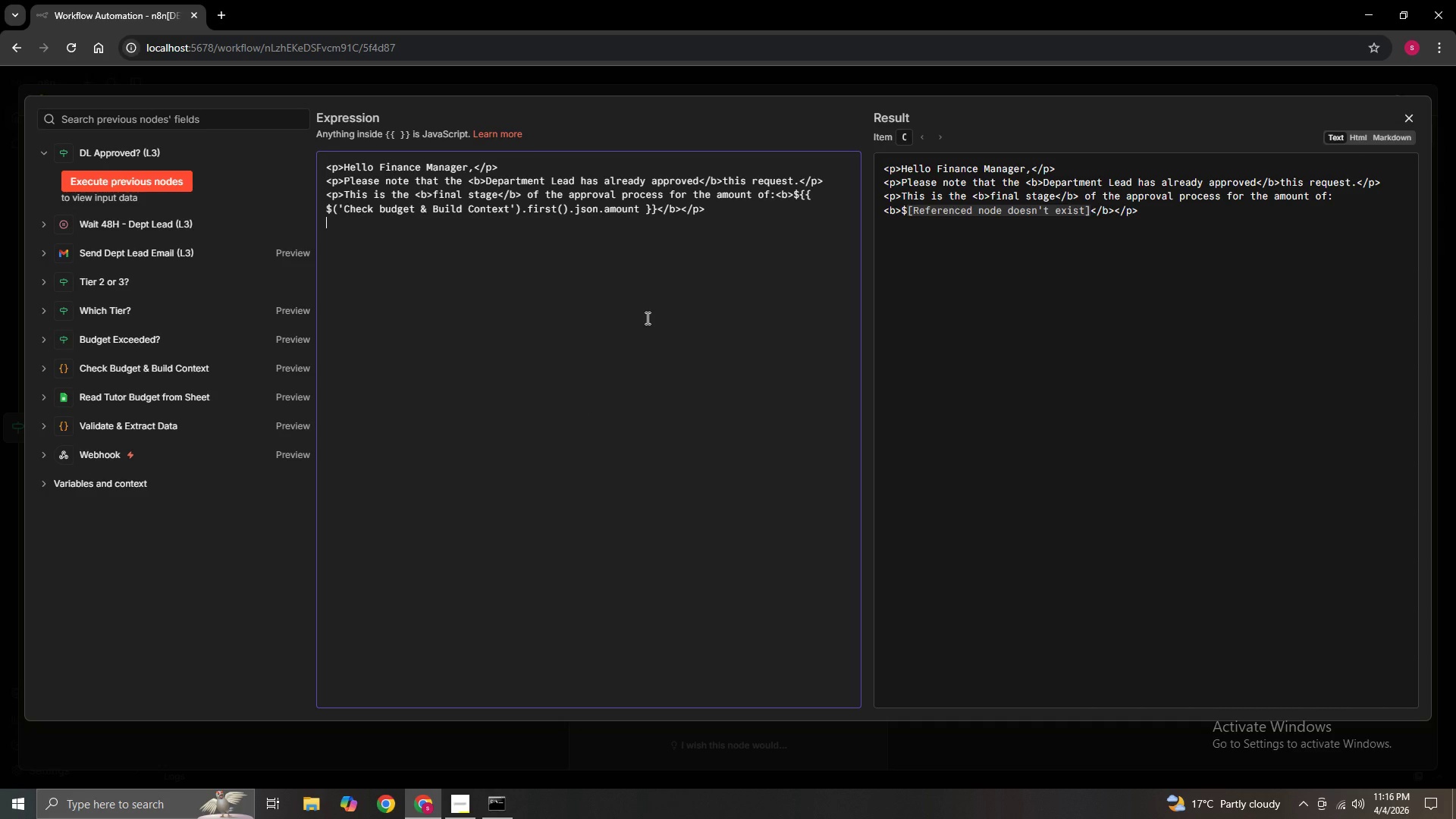 
key(Enter)
 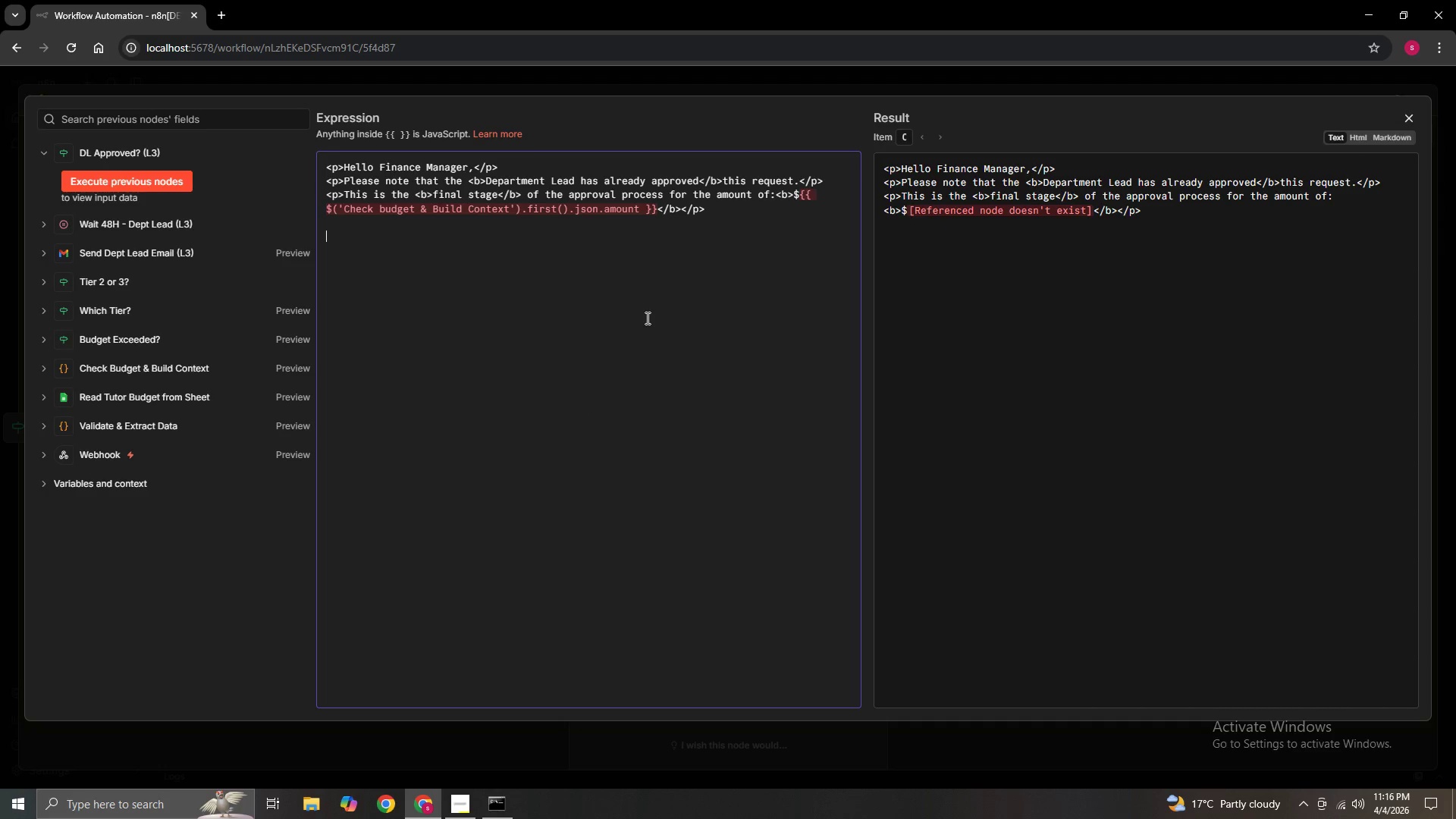 
type(<p>Please provide your decision below:</P>)
key(Backspace)
key(Backspace)
type(p>)
 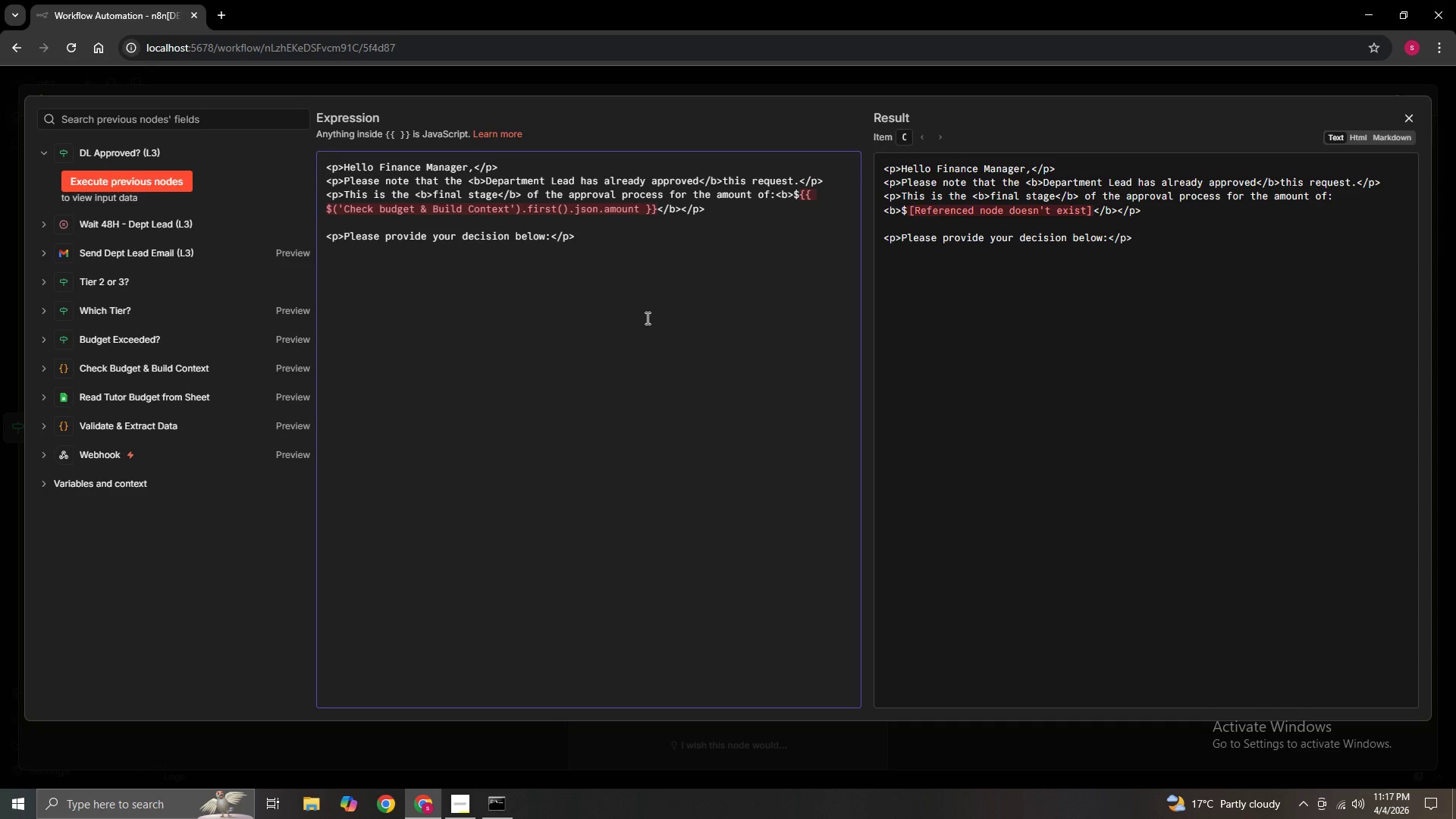 
left_click([576, 210])
 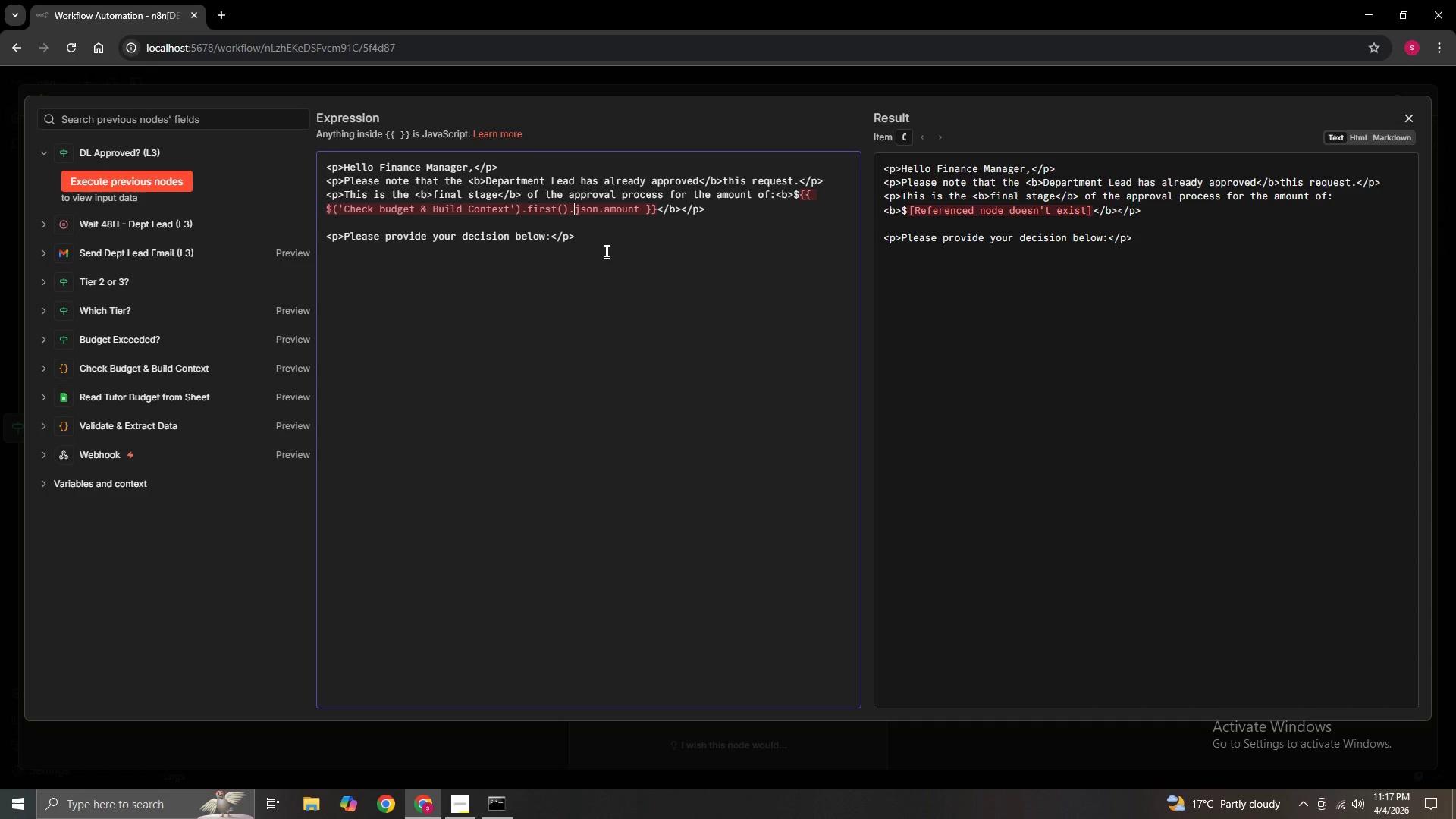 
wait(8.47)
 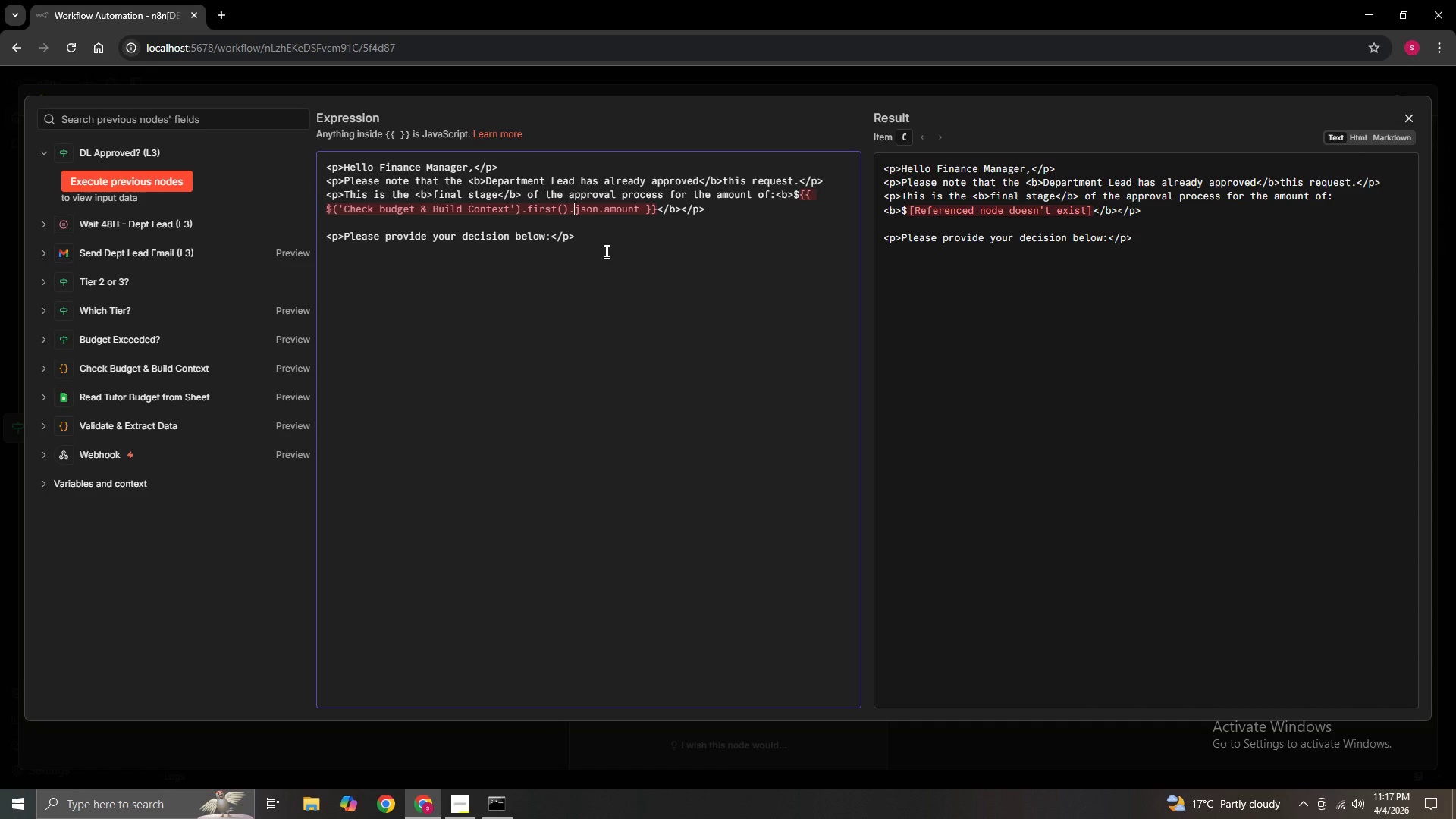 
left_click([592, 238])
 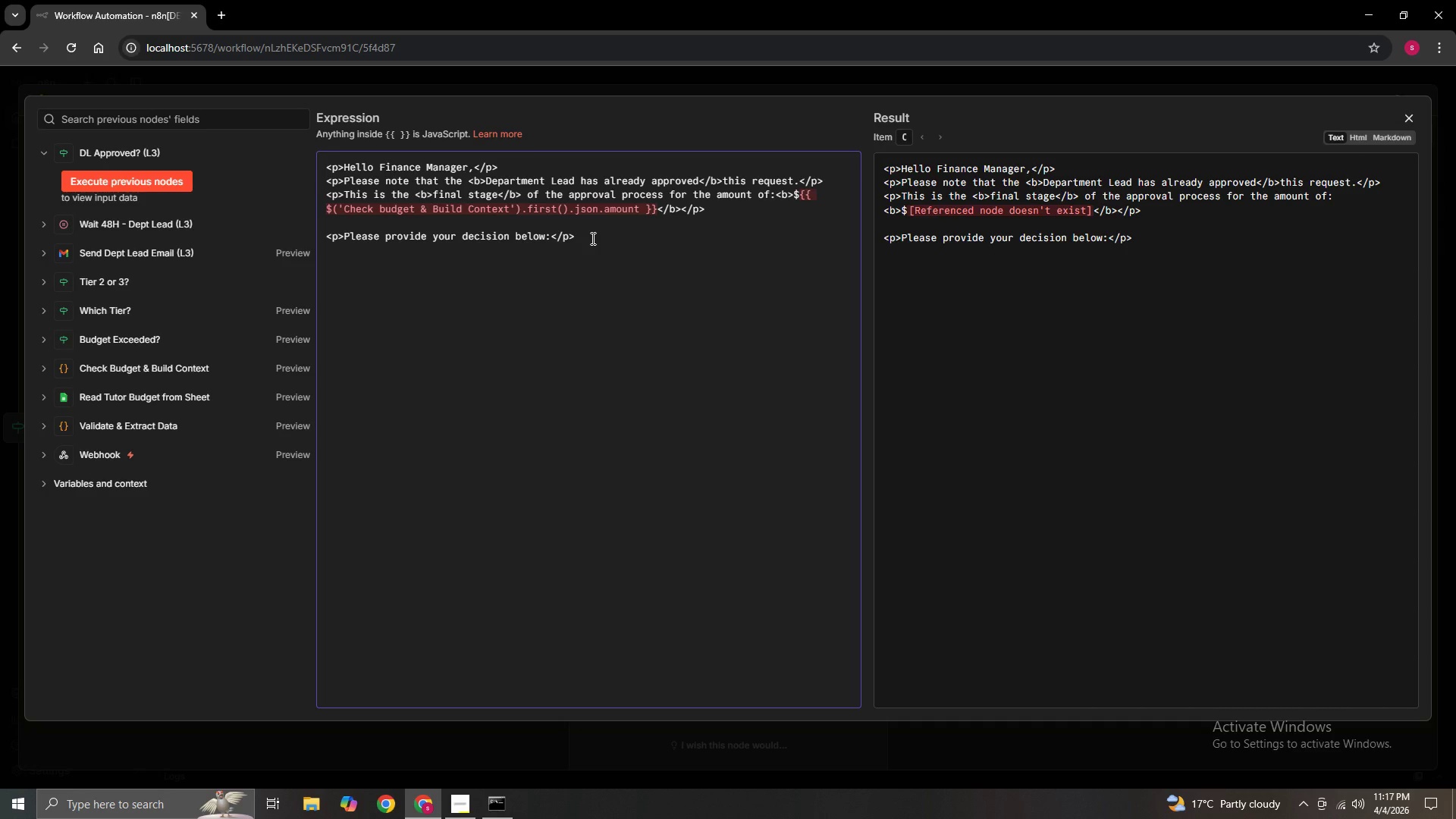 
key(Enter)
 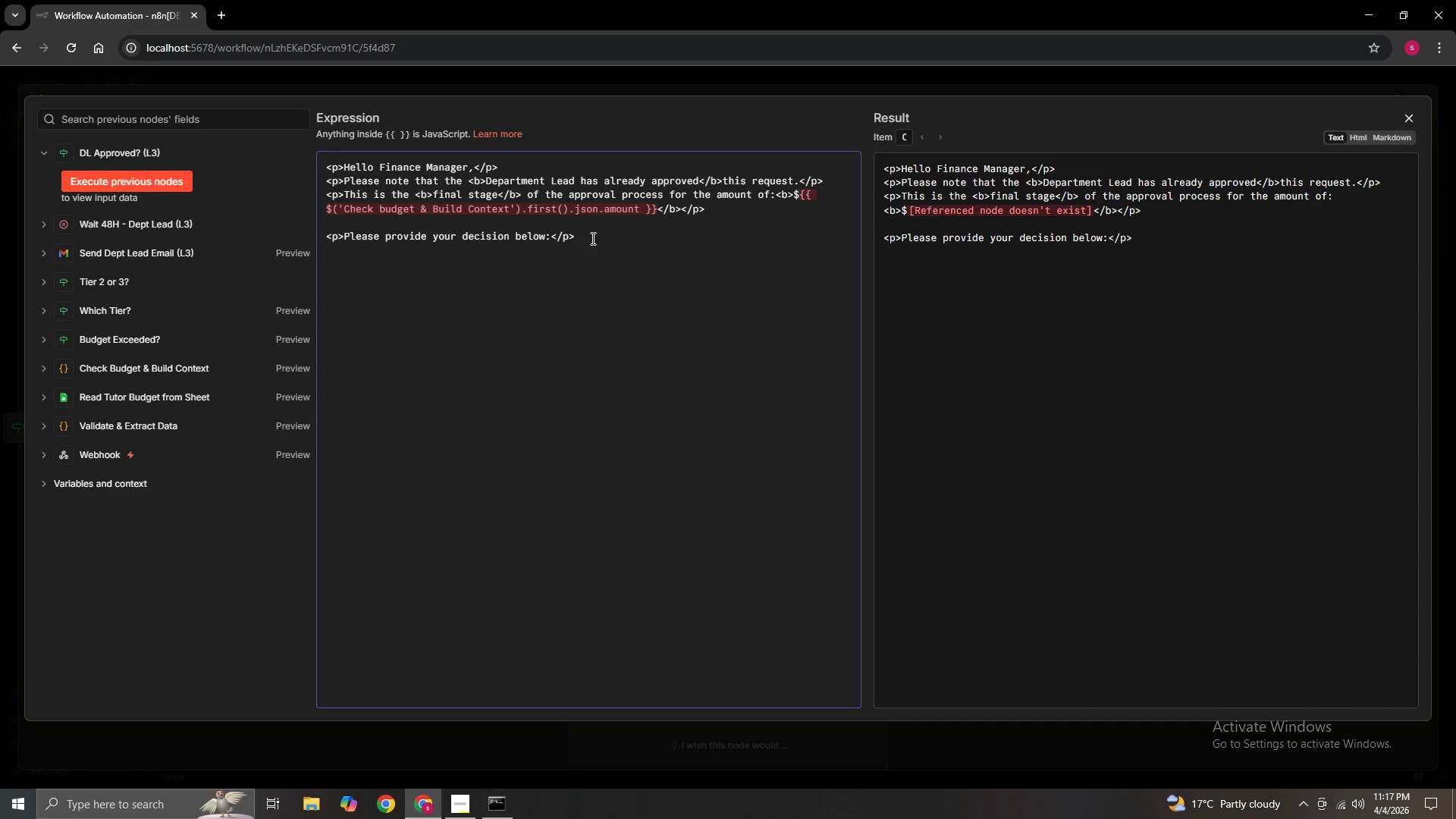 
key(Enter)
 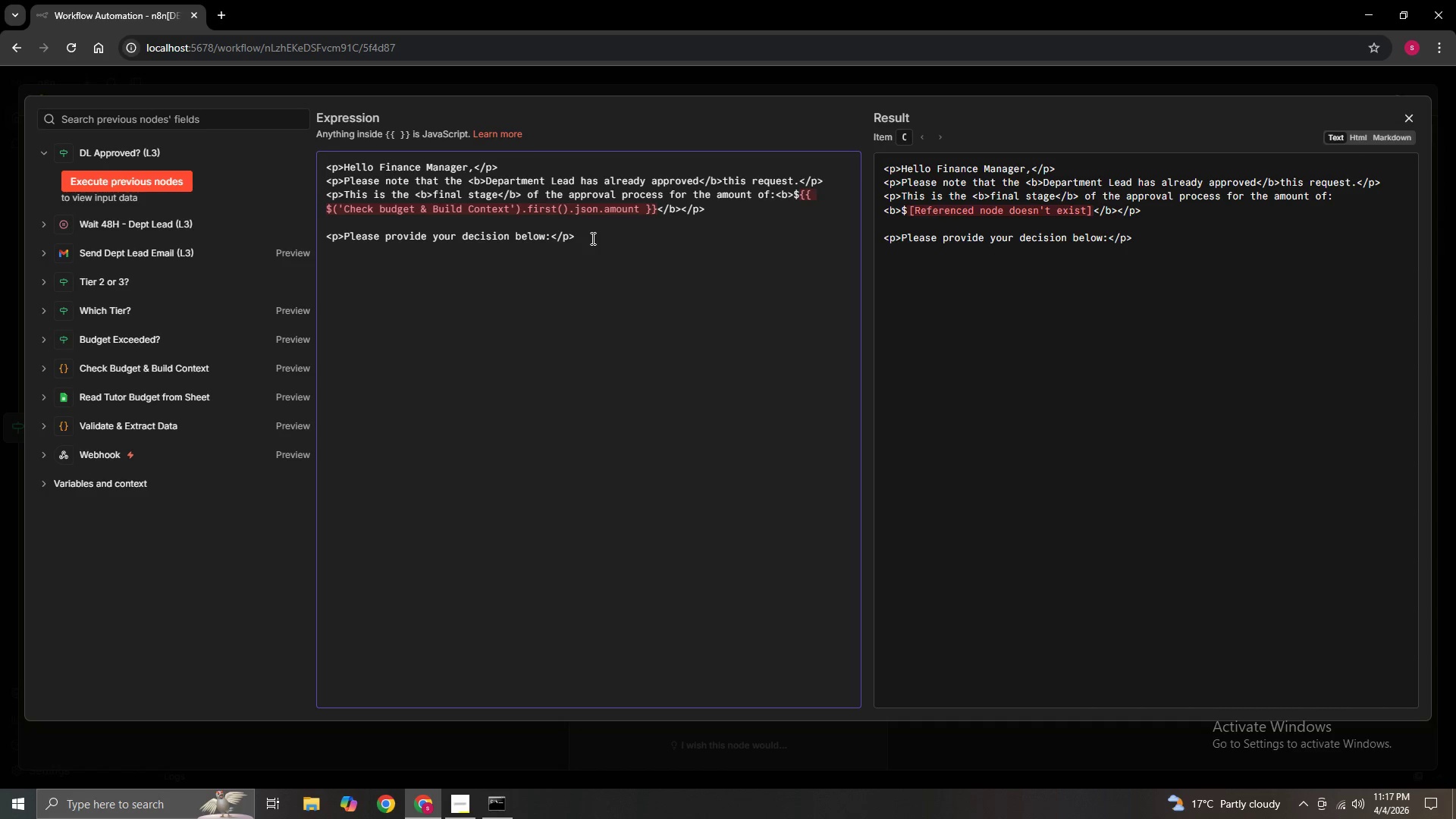 
type(<br>)
 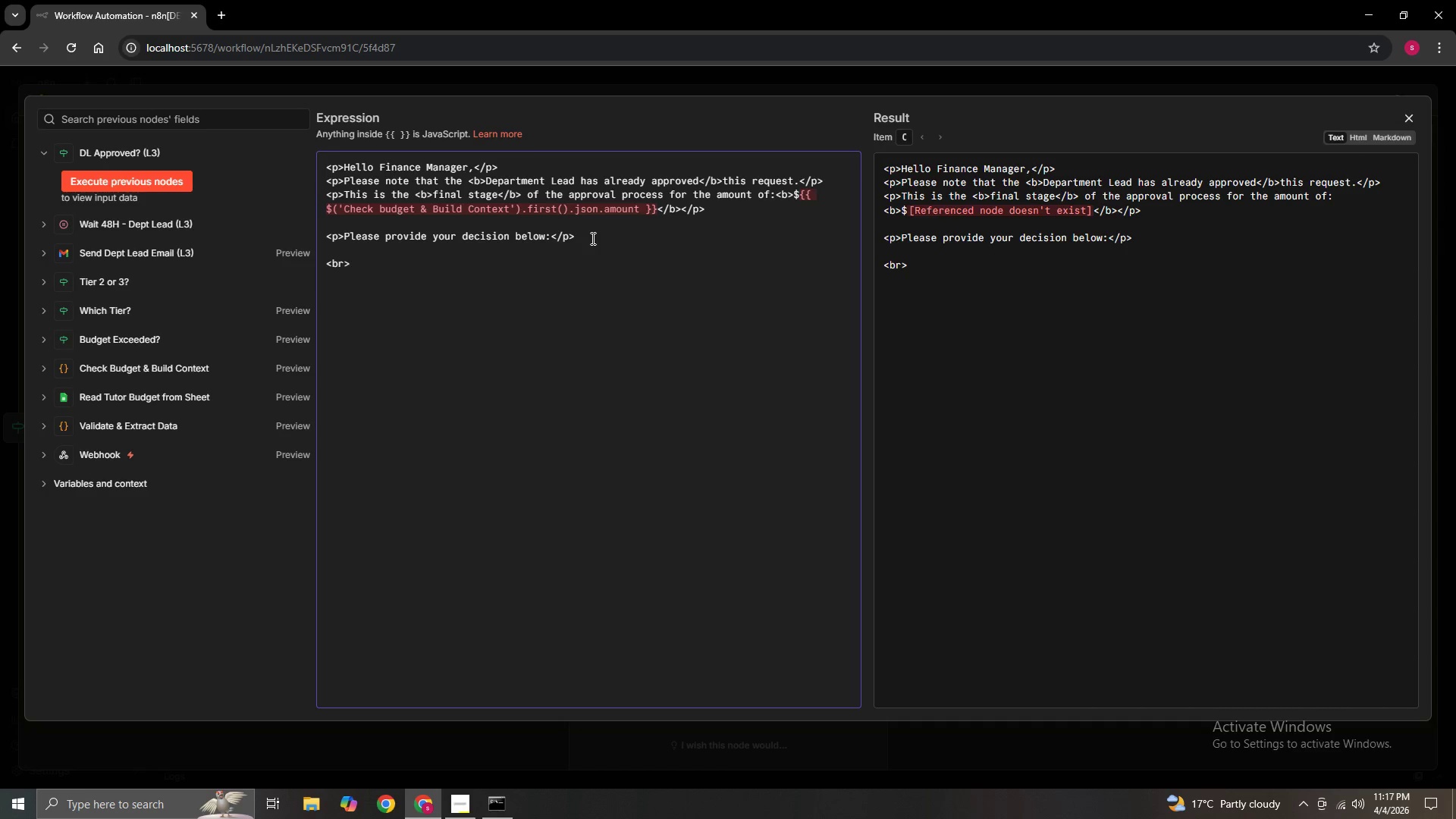 
key(Enter)
 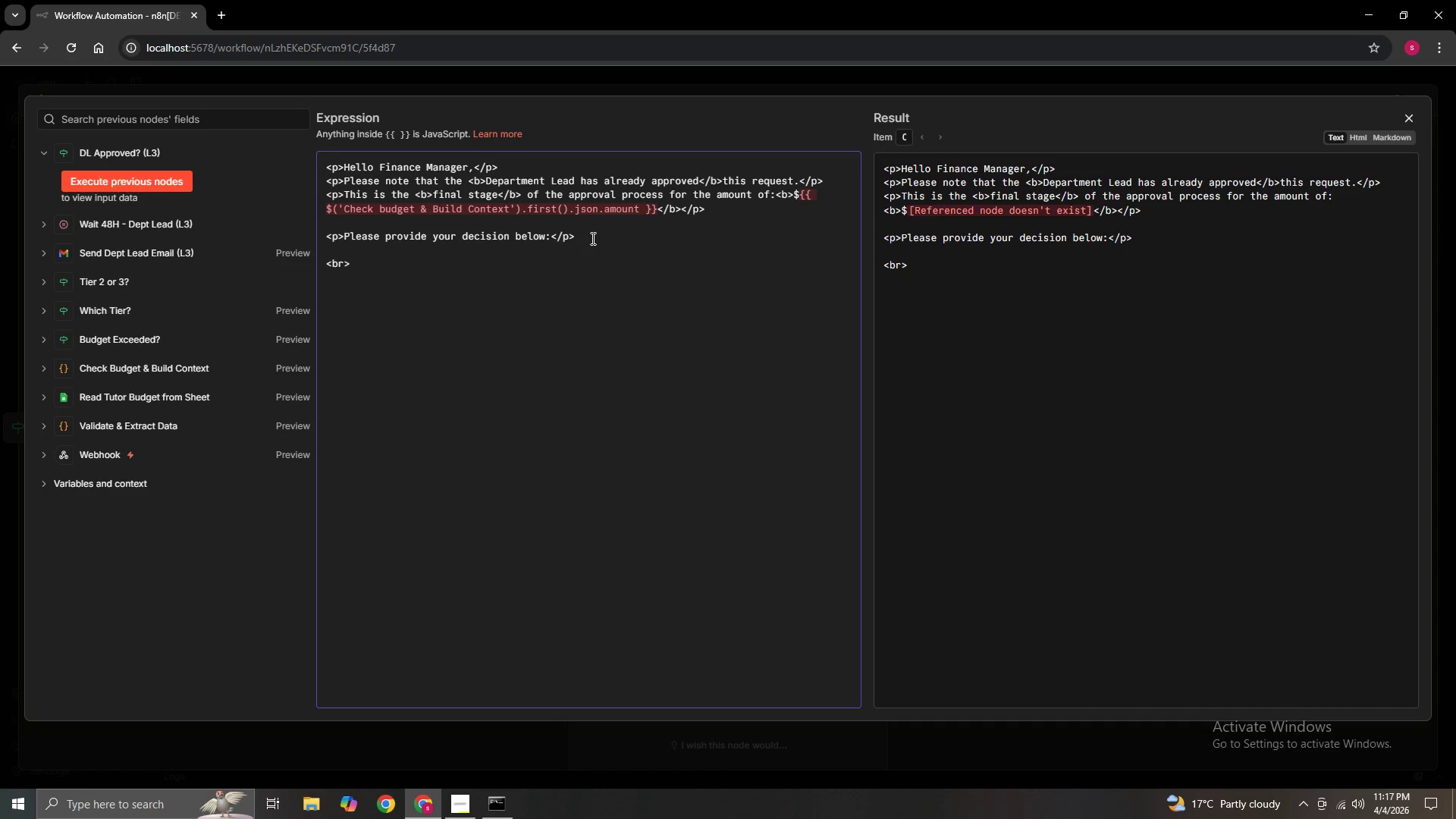 
key(Shift+M)
 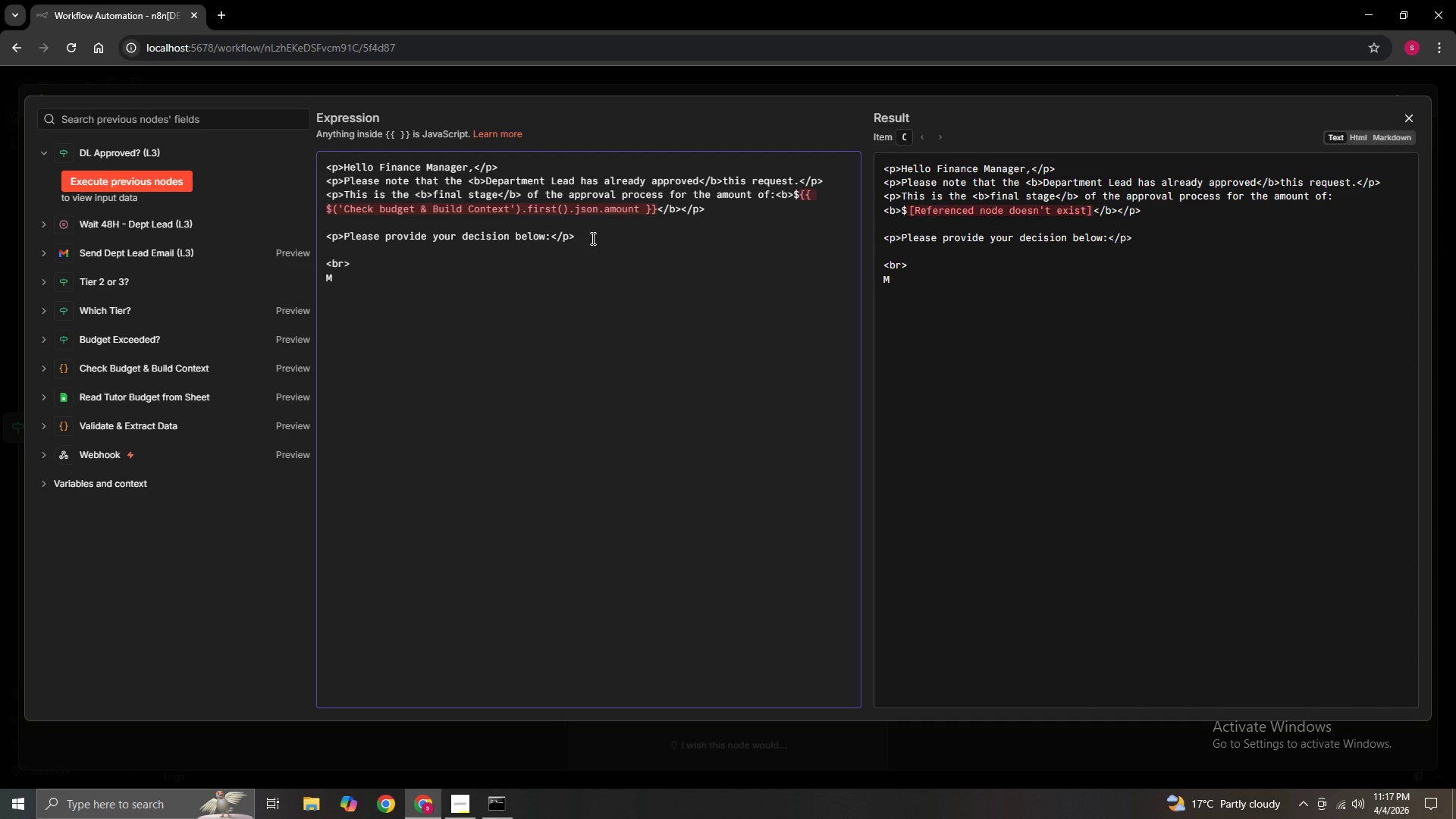 
key(Backspace)
 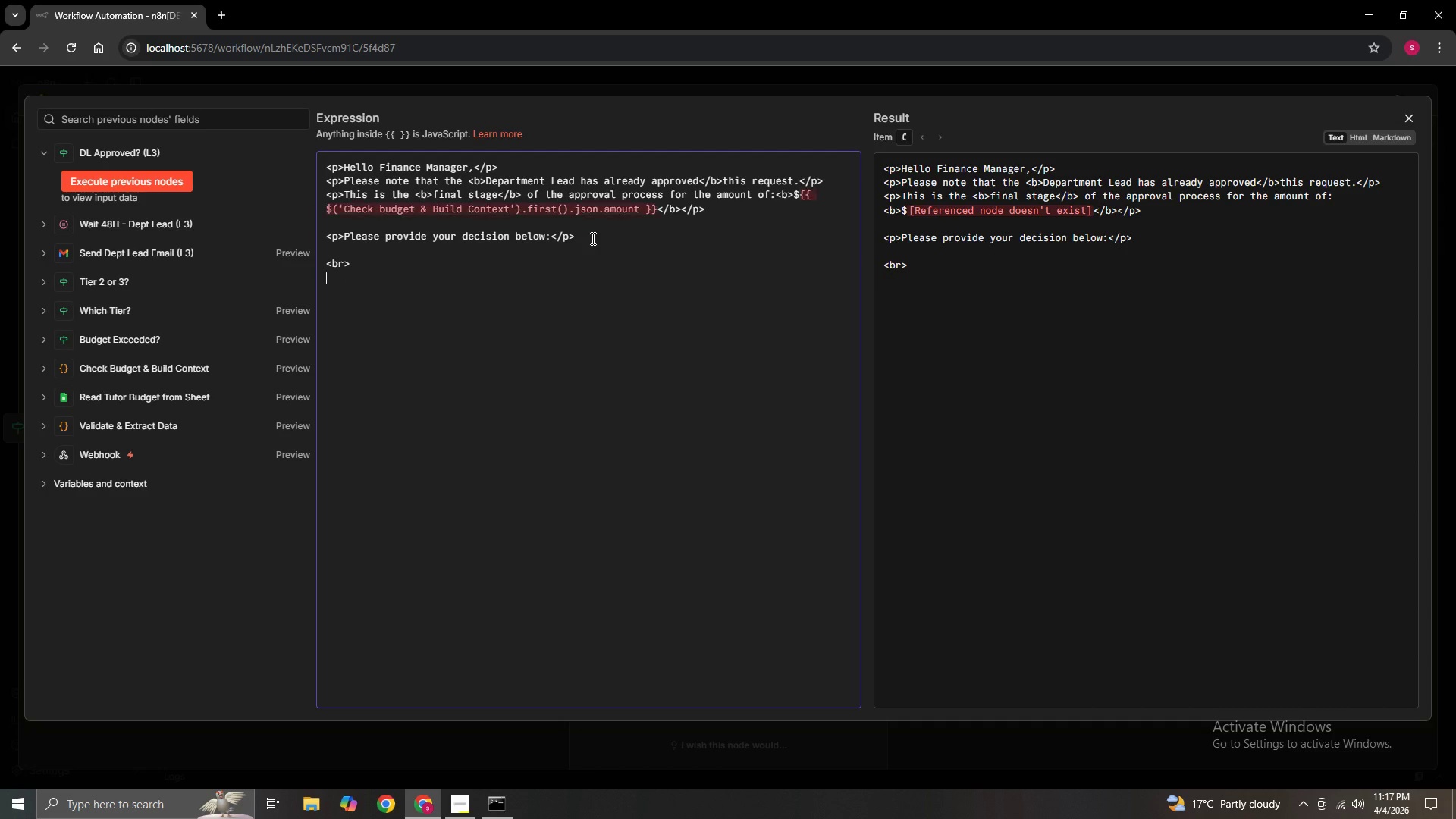 
key(Enter)
 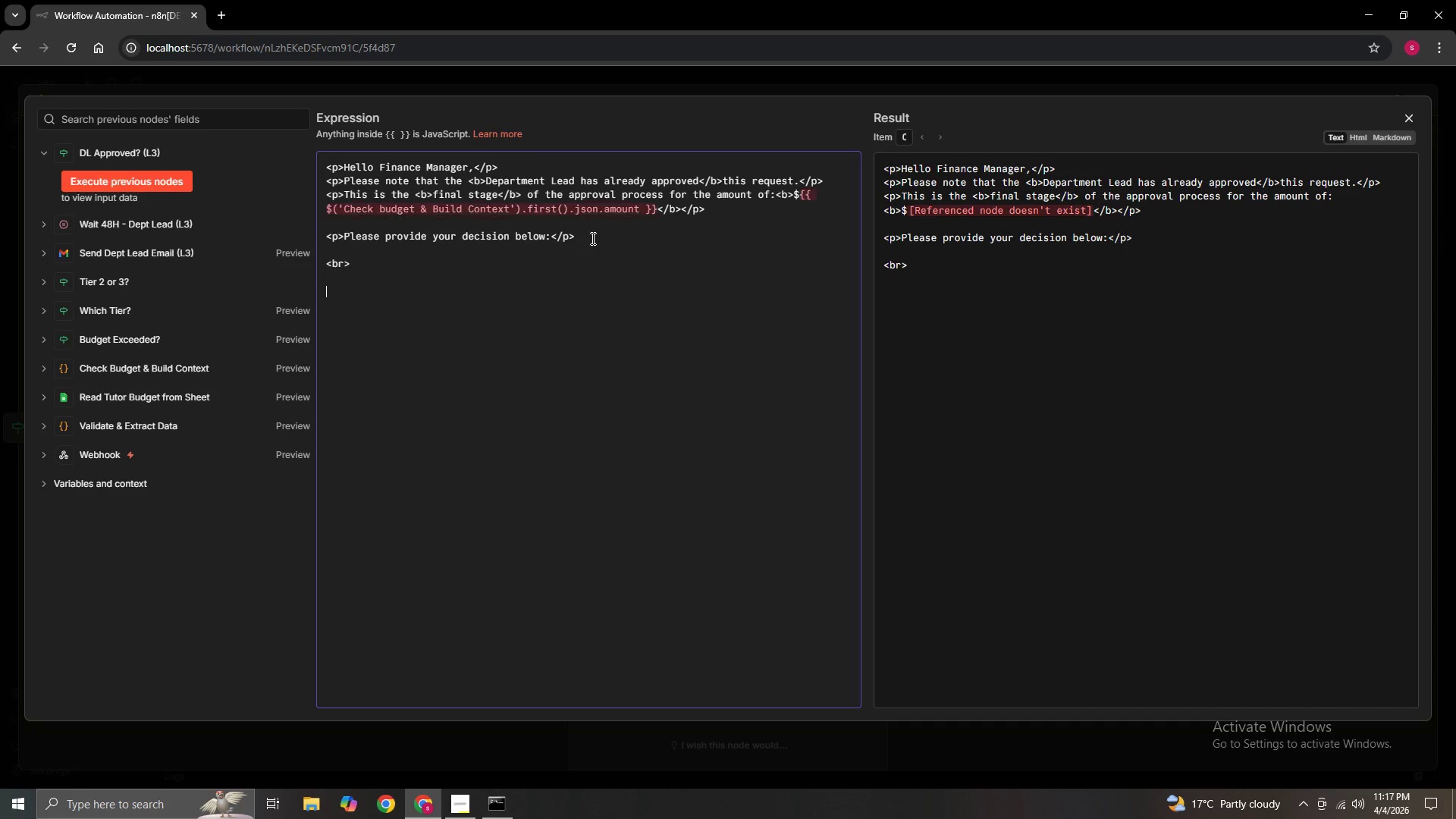 
type(<a href="{{ )
 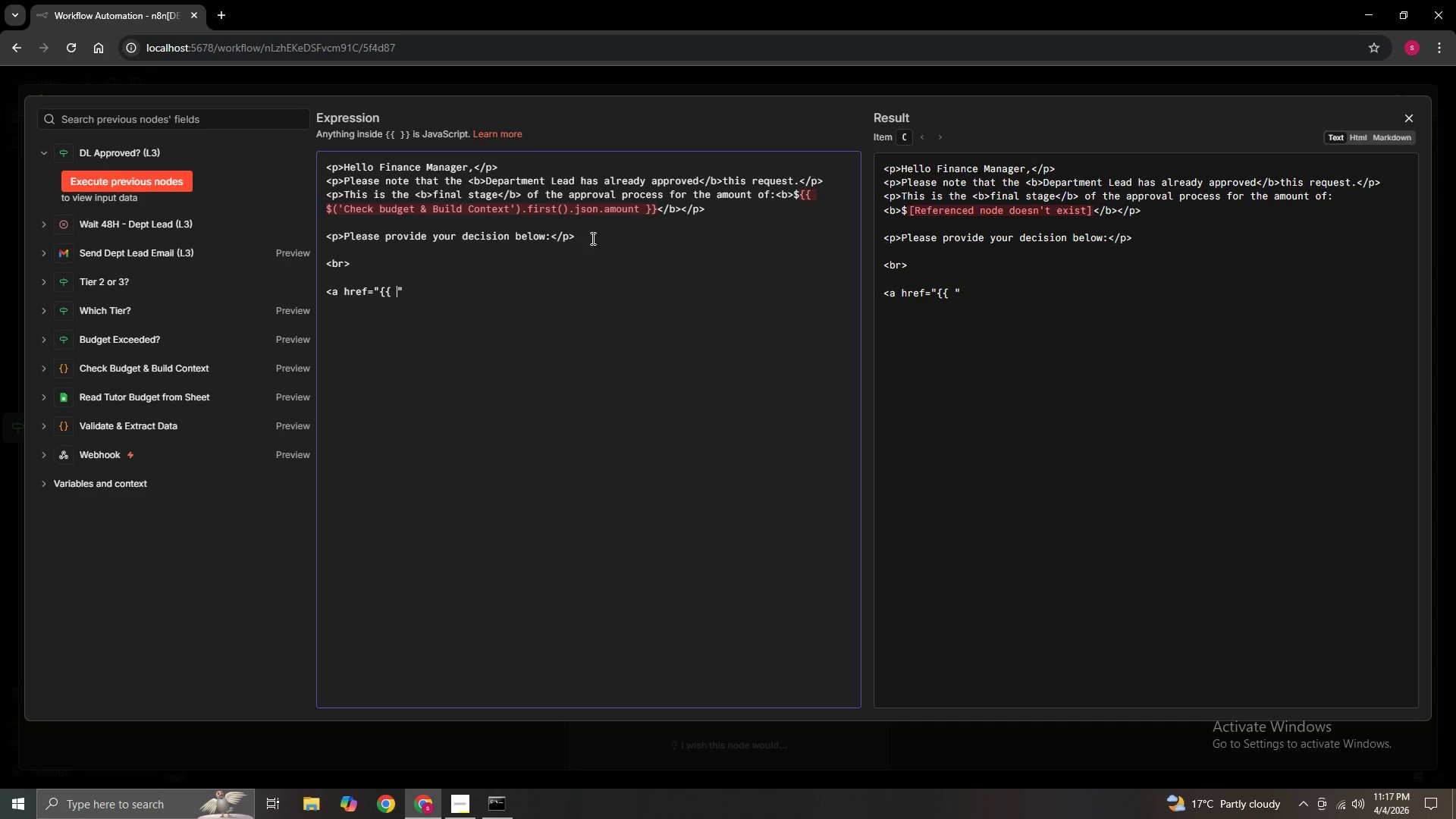 
key(ArrowRight)
 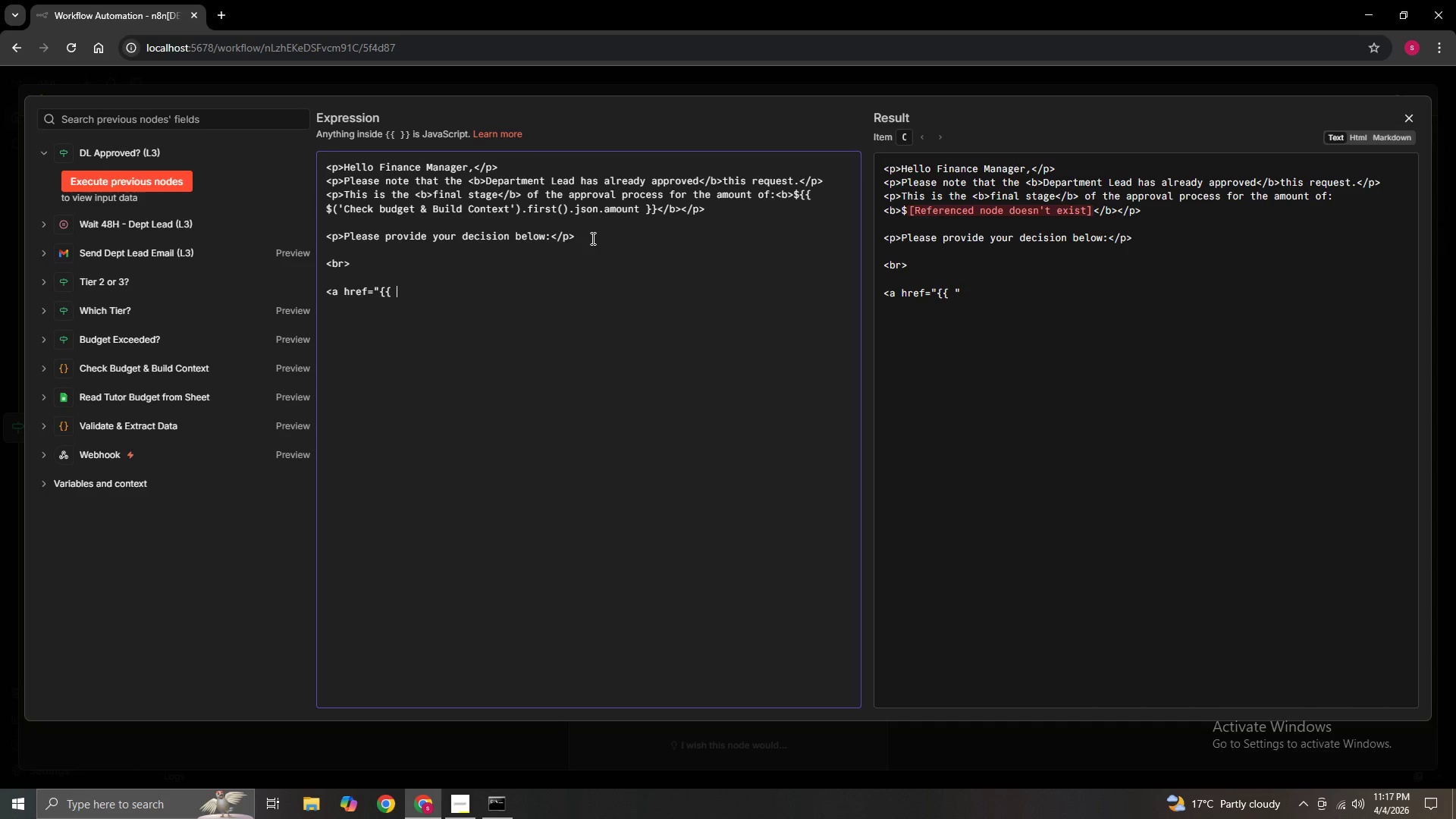 
key(Backspace)
key(Backspace)
key(Backspace)
key(Backspace)
key(Backspace)
type("{{ $execution.resumeUr;)
key(Backspace)
type(l)
 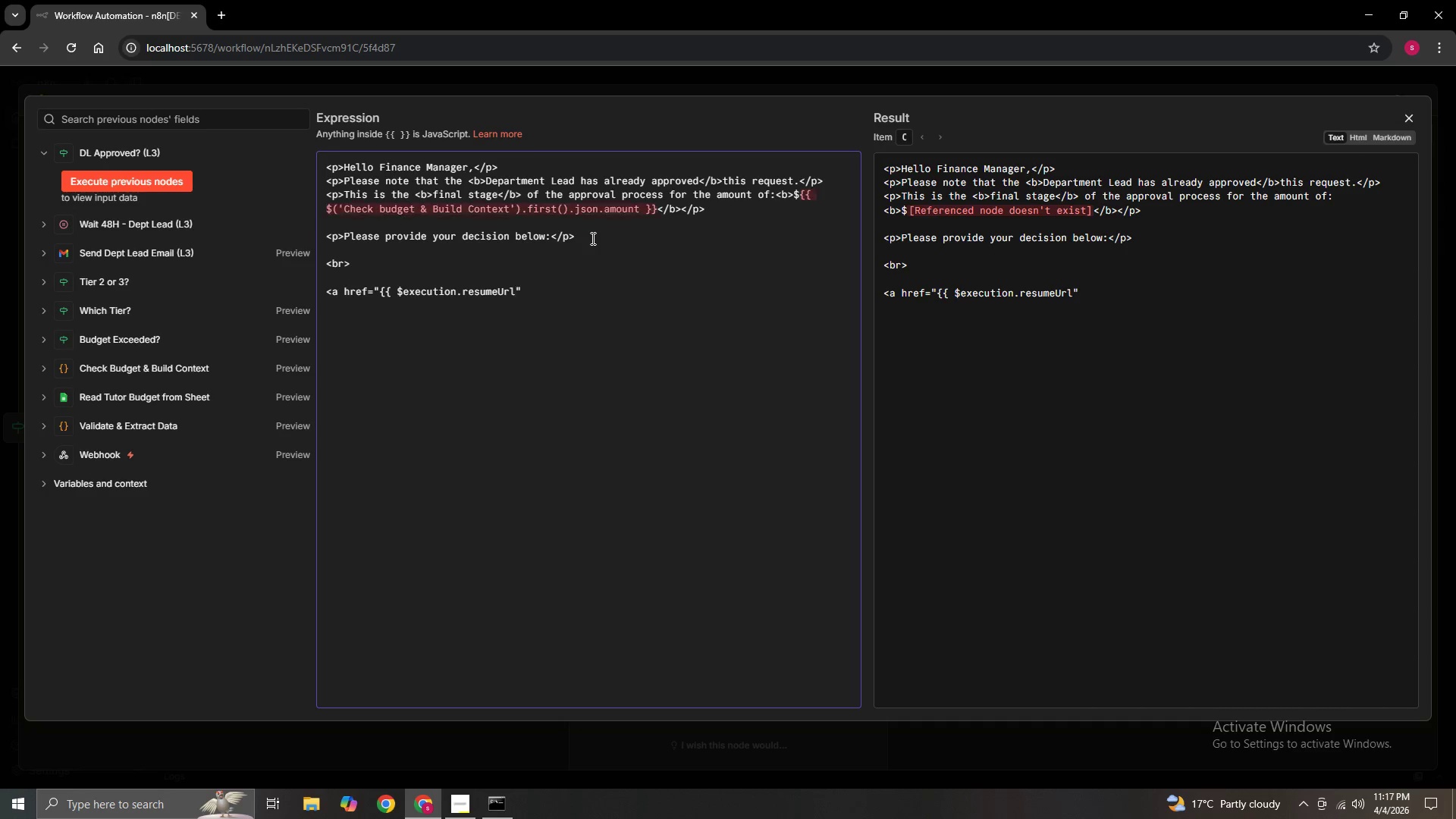 
key(ArrowRight)
 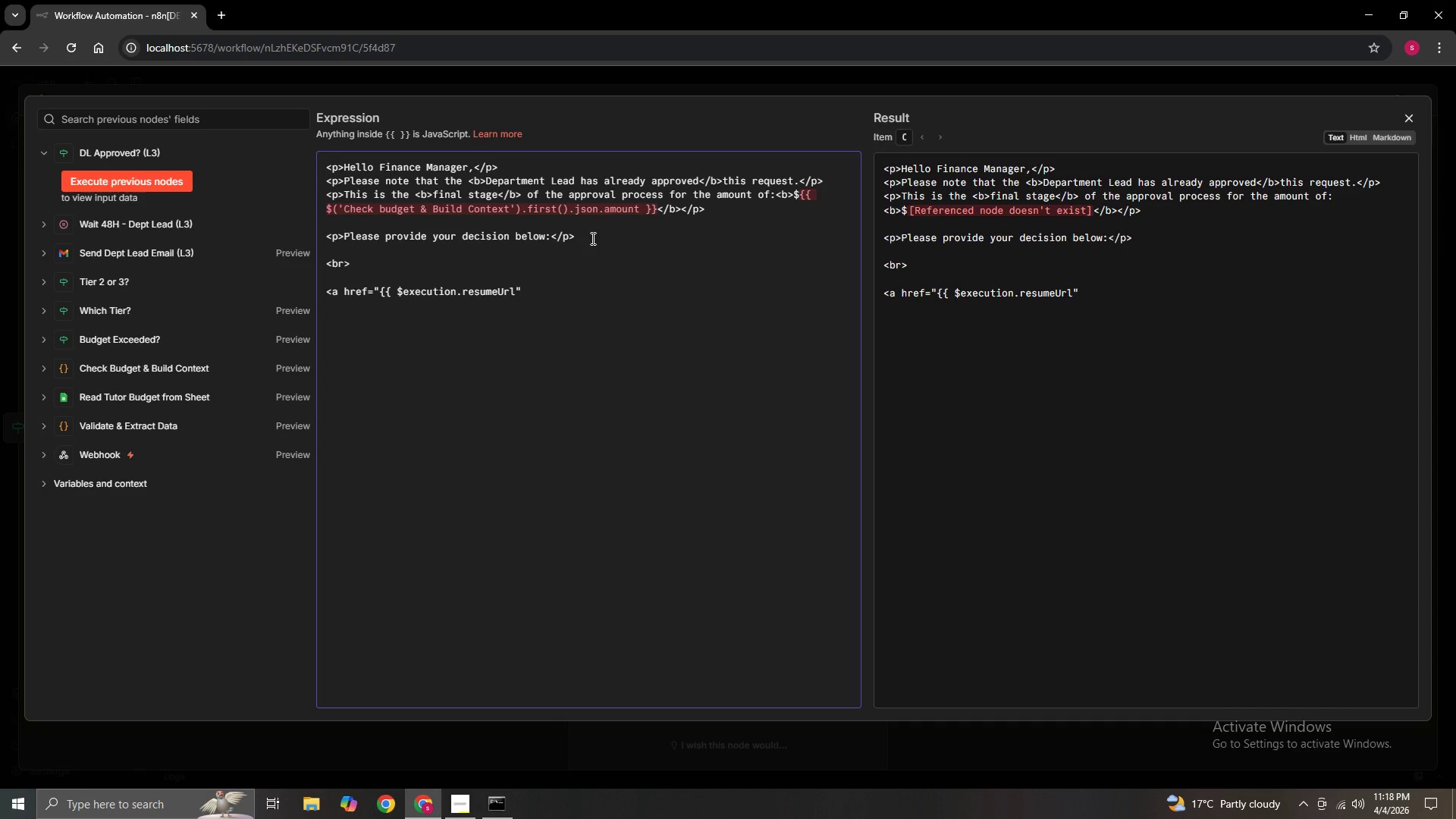 
key(ArrowLeft)
 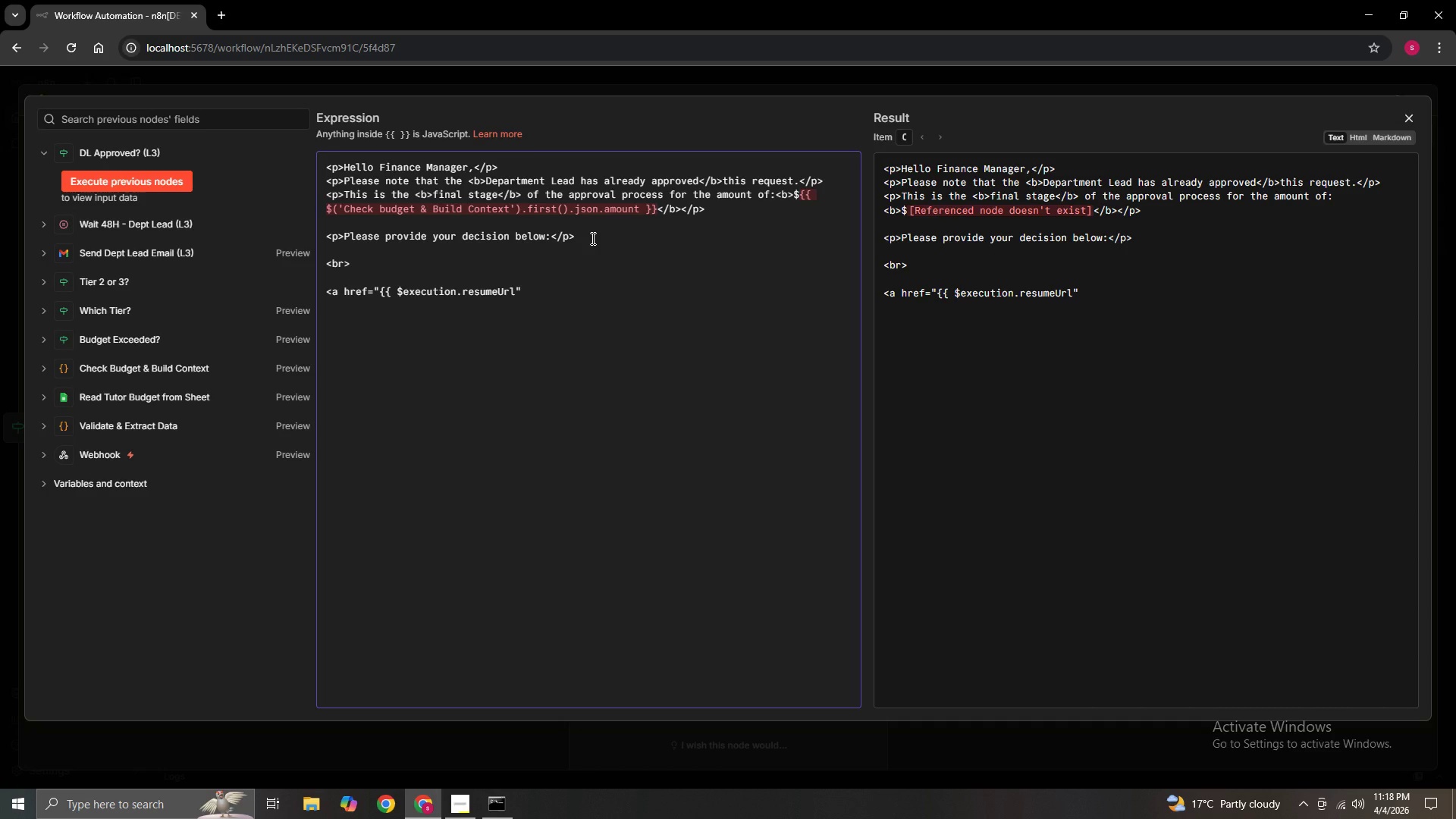 
key(Shift+BracketRight)
 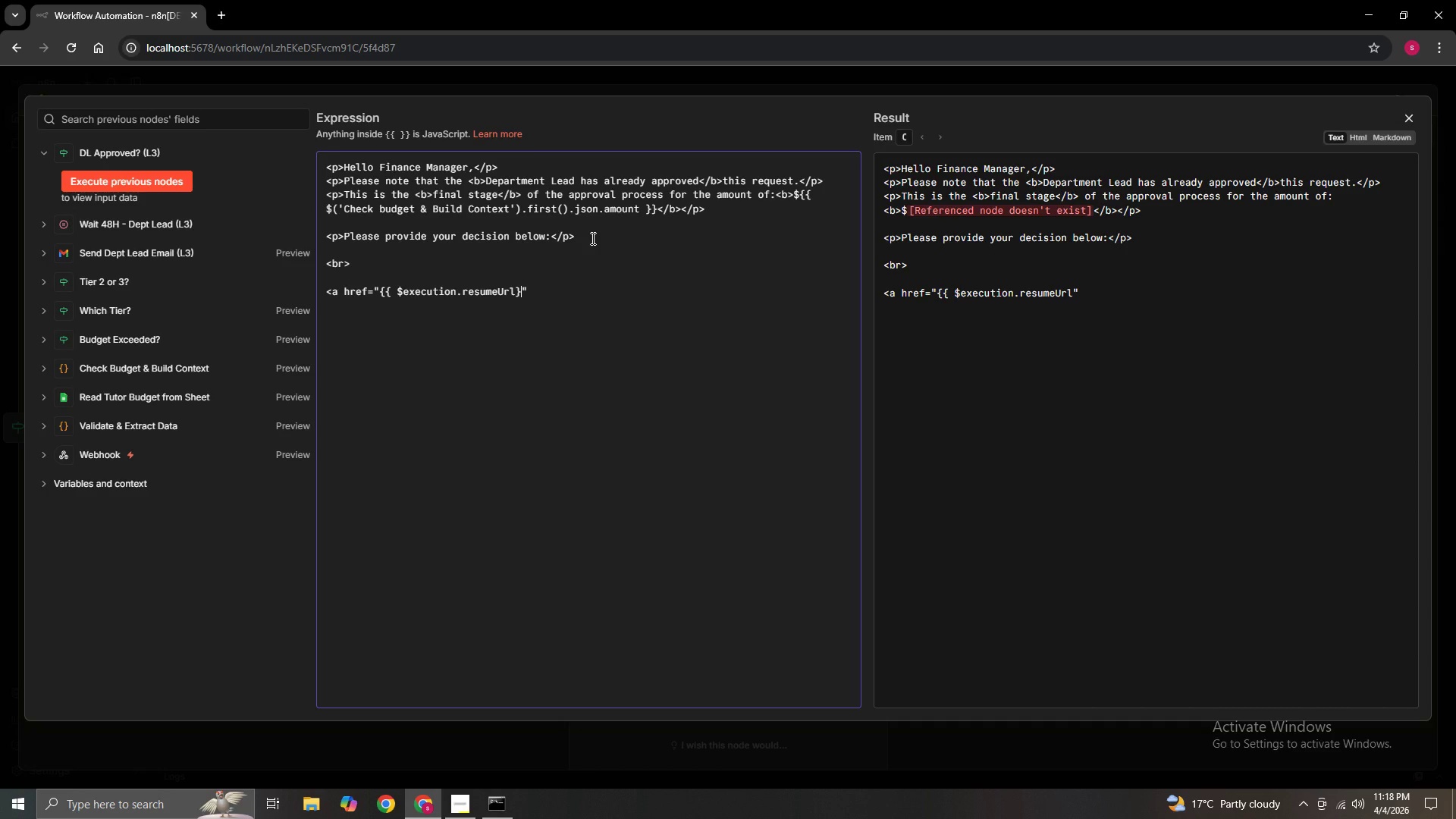 
key(Shift+BracketRight)
 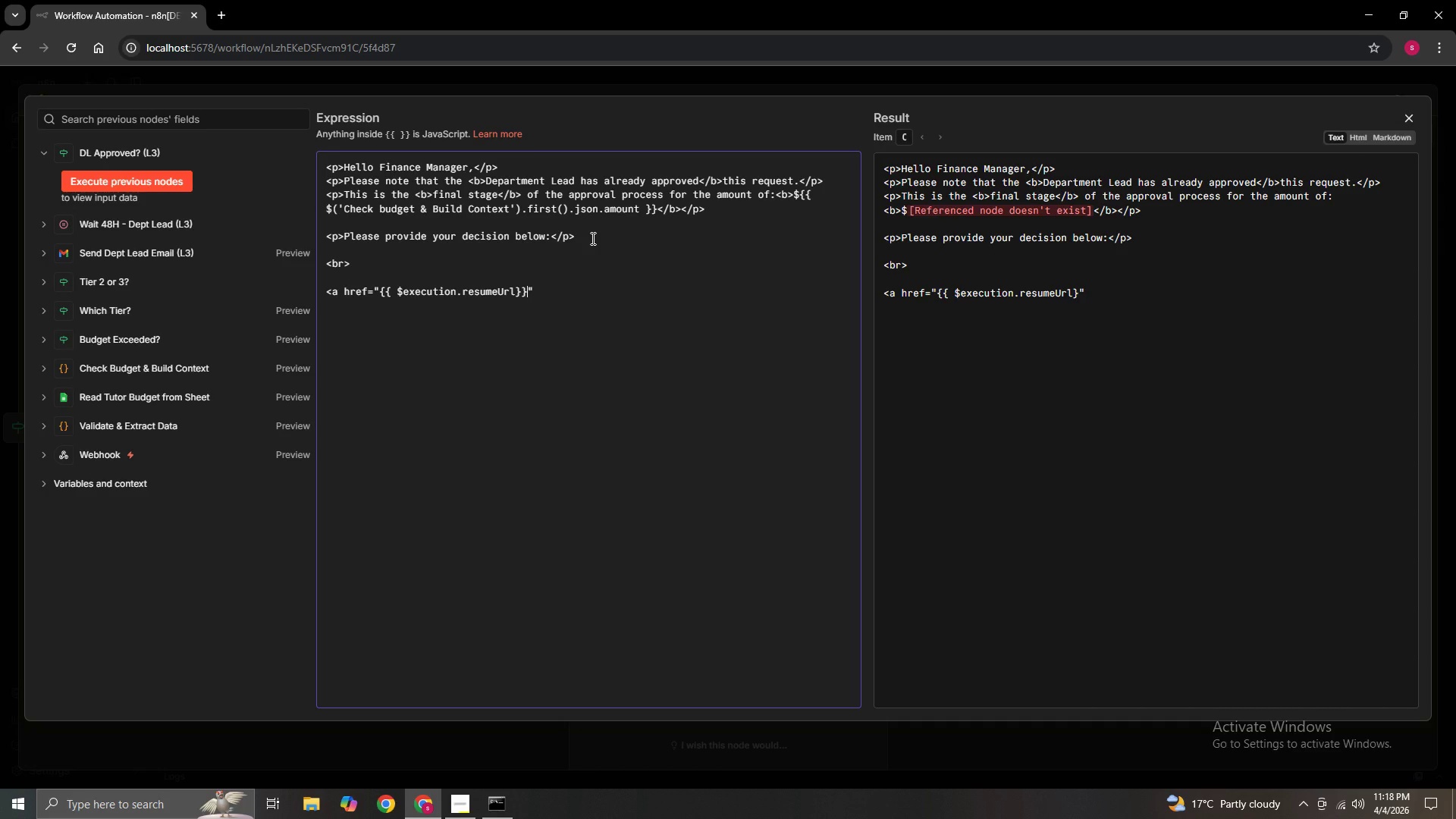 
key(Space)
 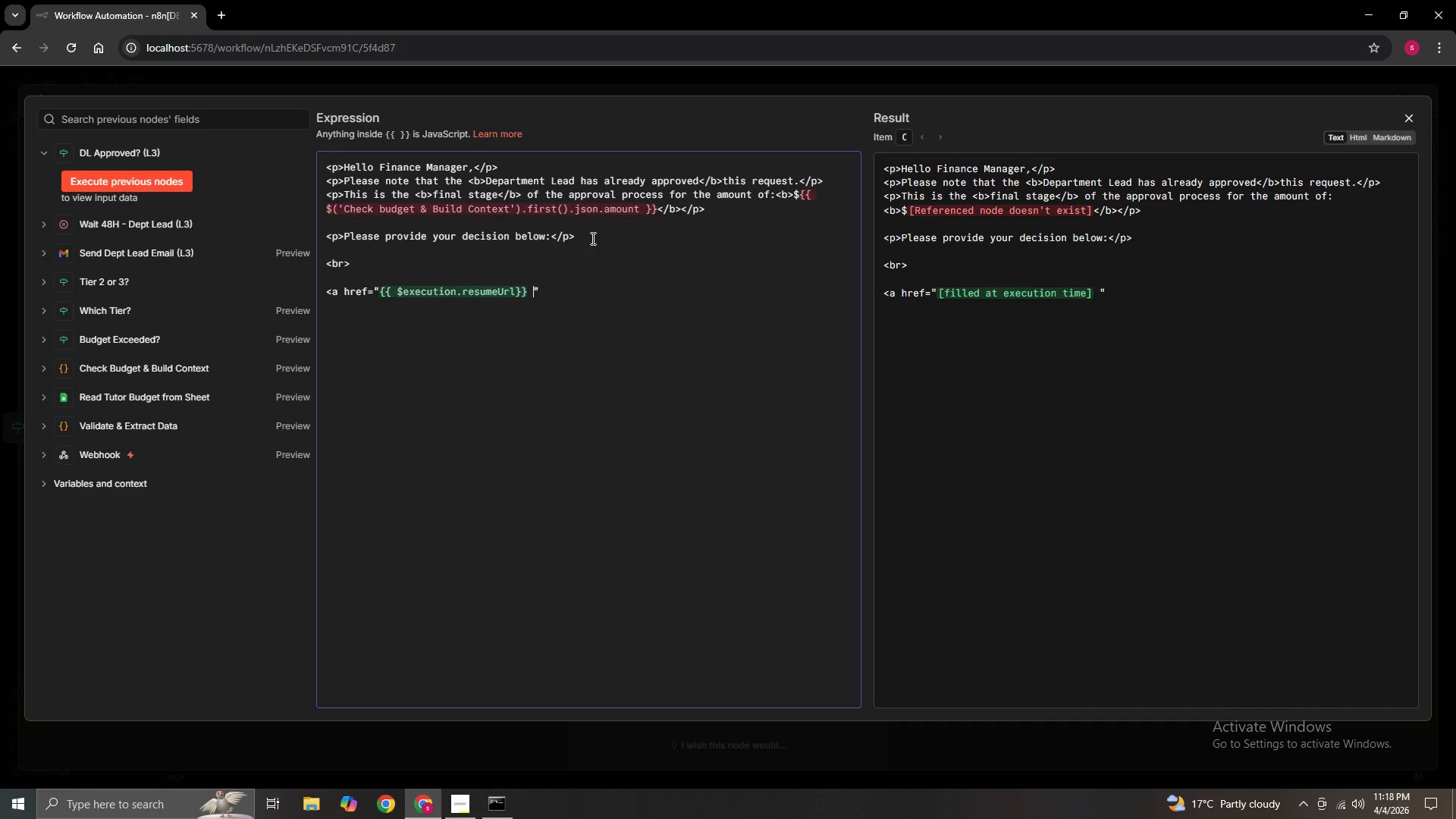 
key(ArrowLeft)
 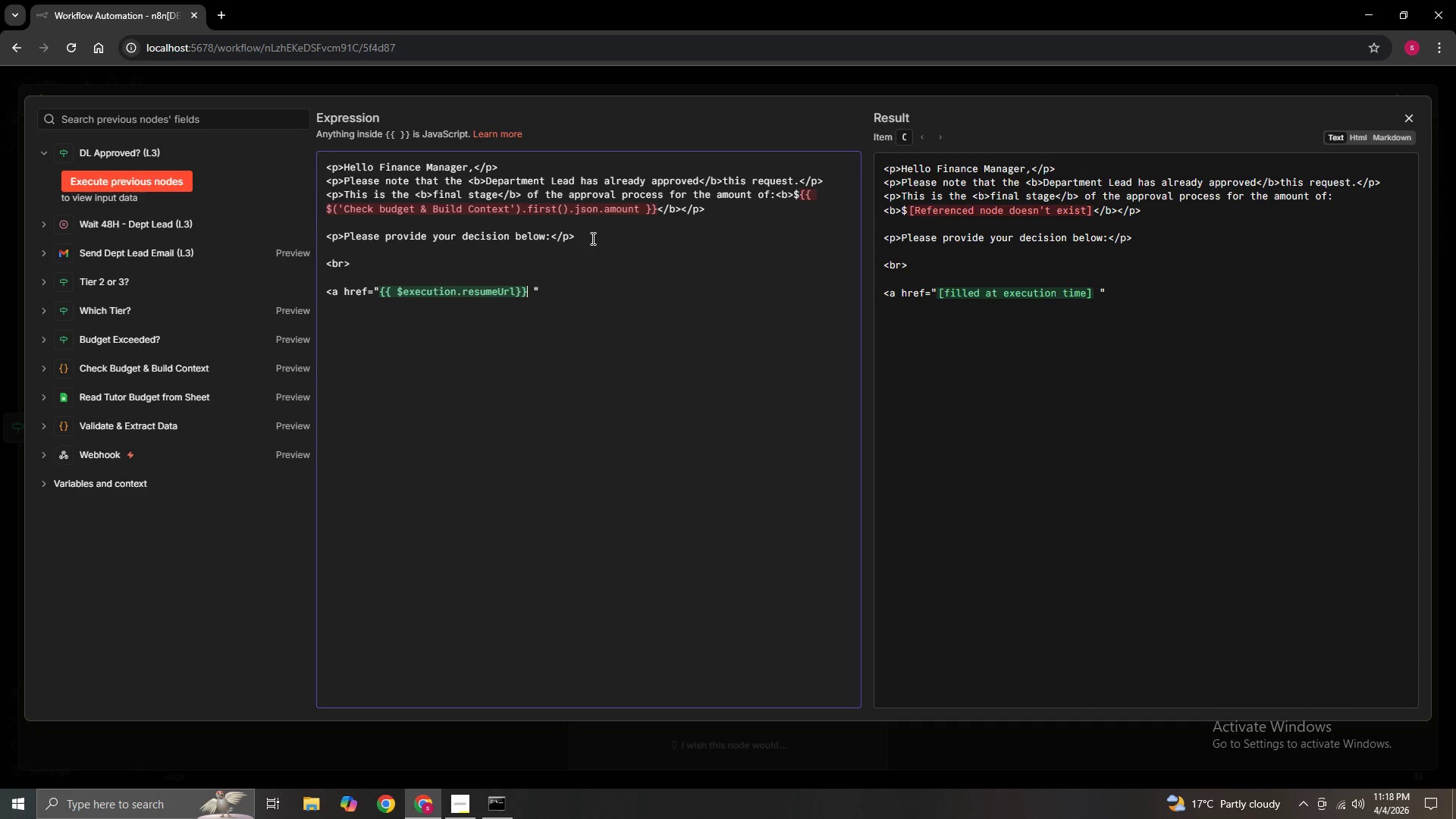 
key(ArrowLeft)
 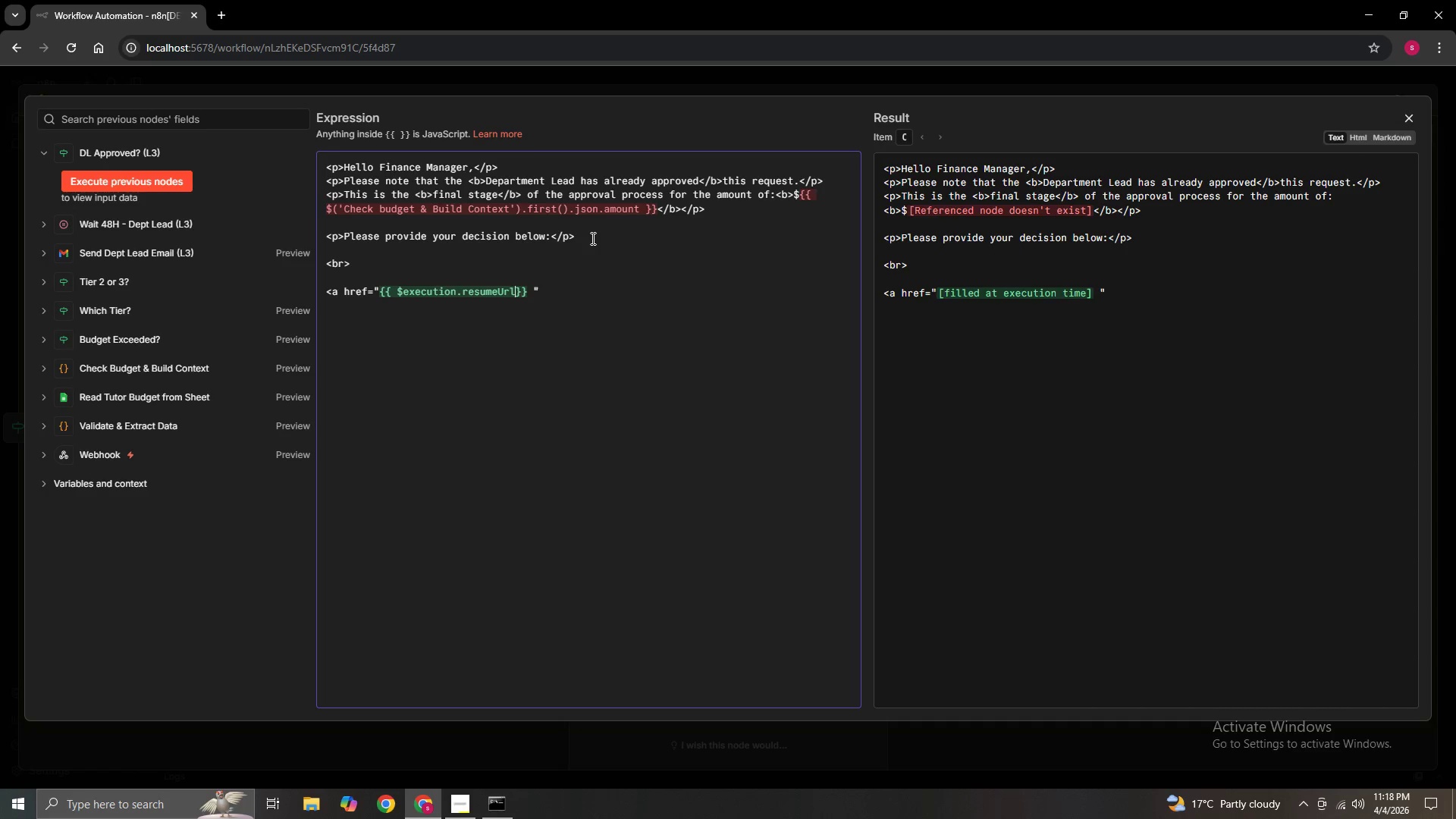 
key(ArrowLeft)
 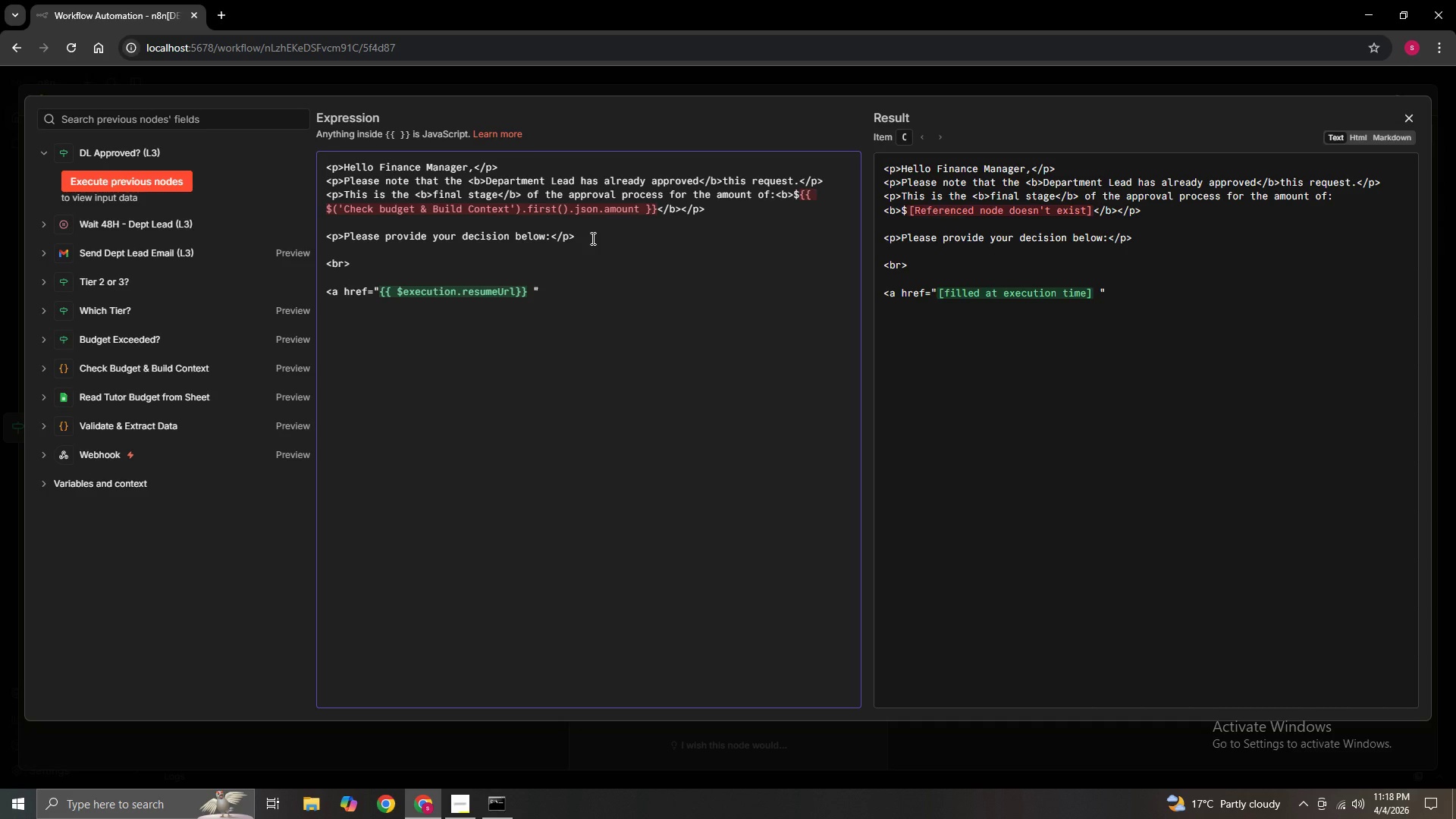 
key(Space)
 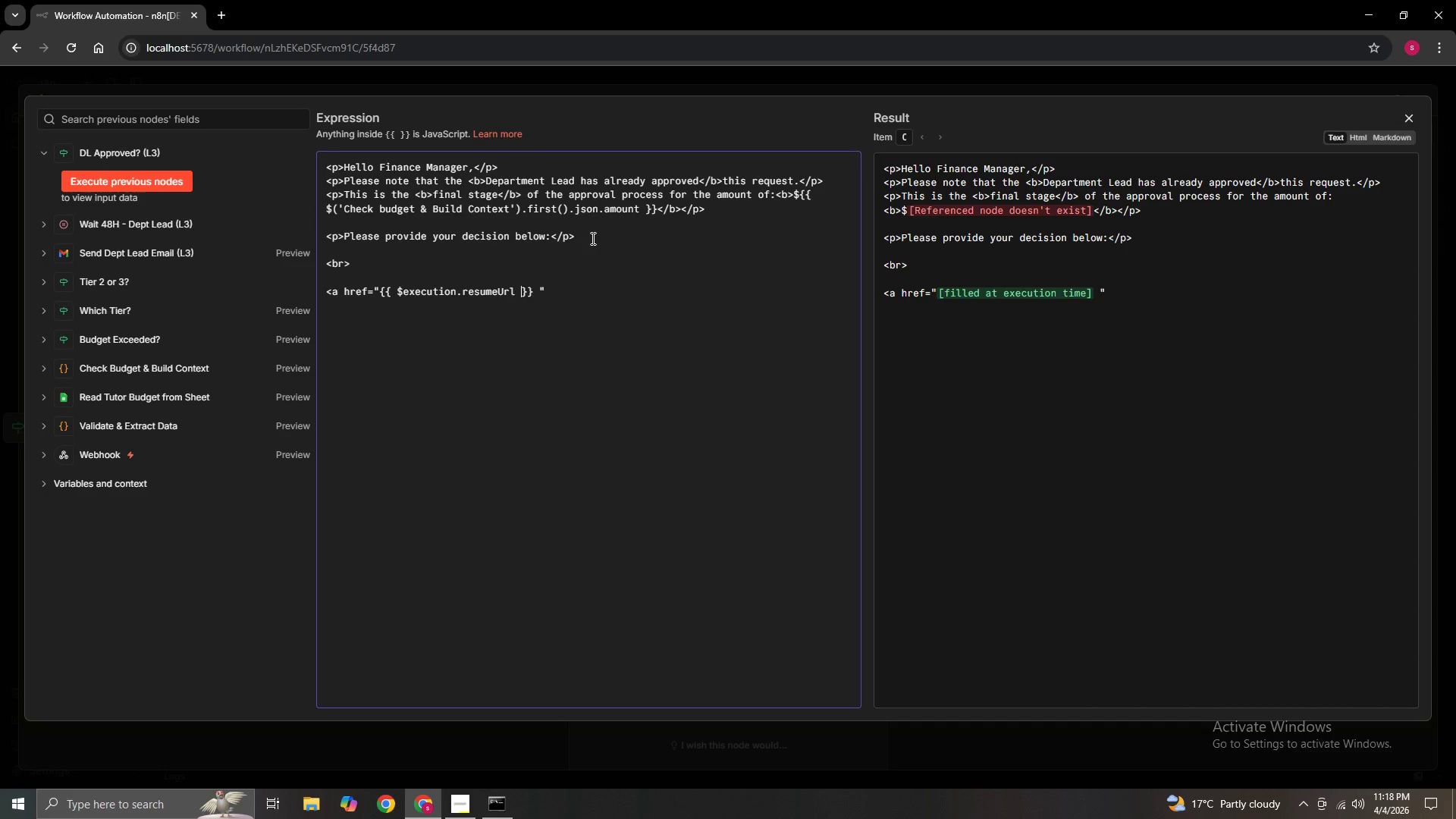 
key(ArrowRight)
 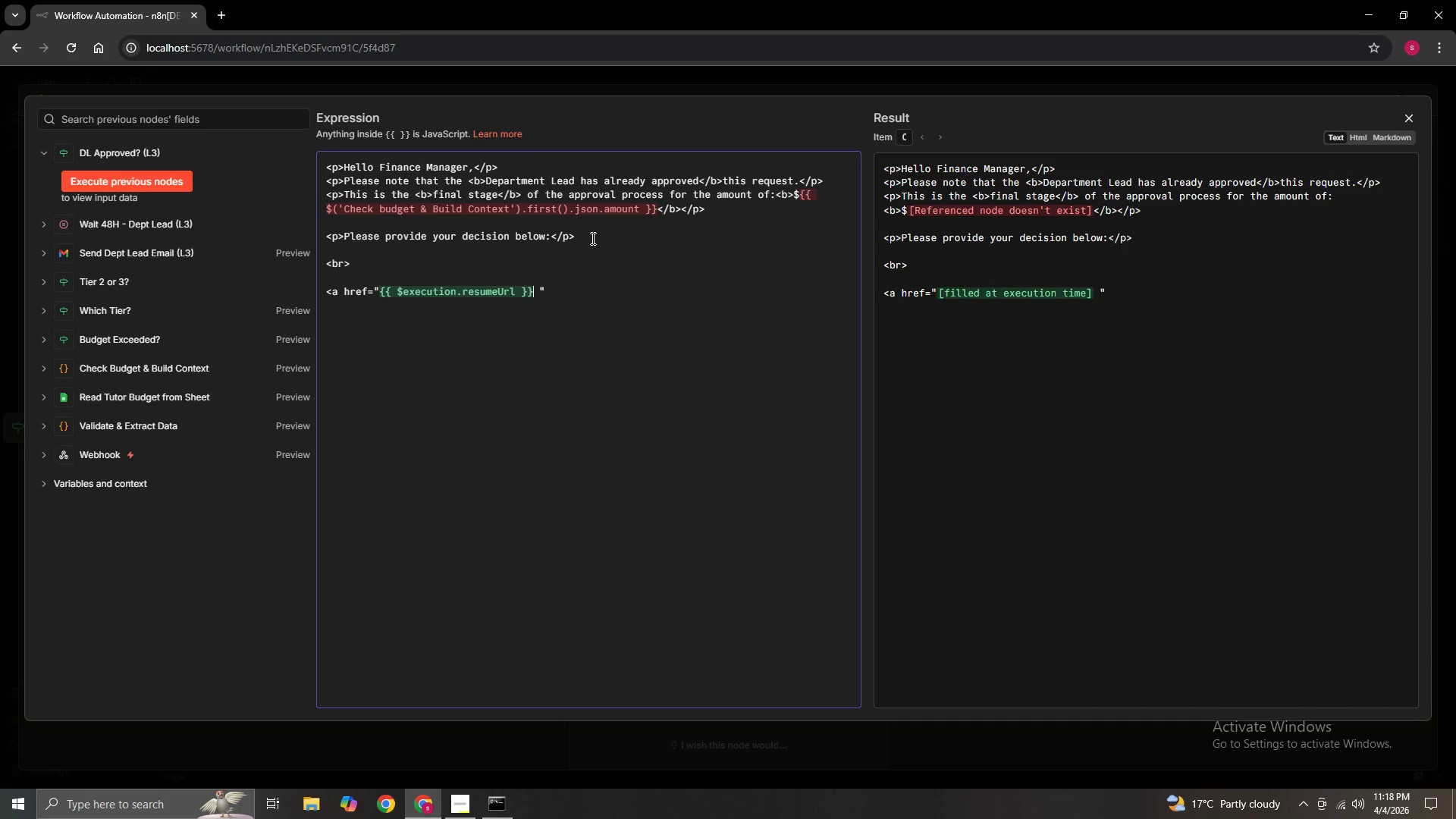 
key(ArrowRight)
 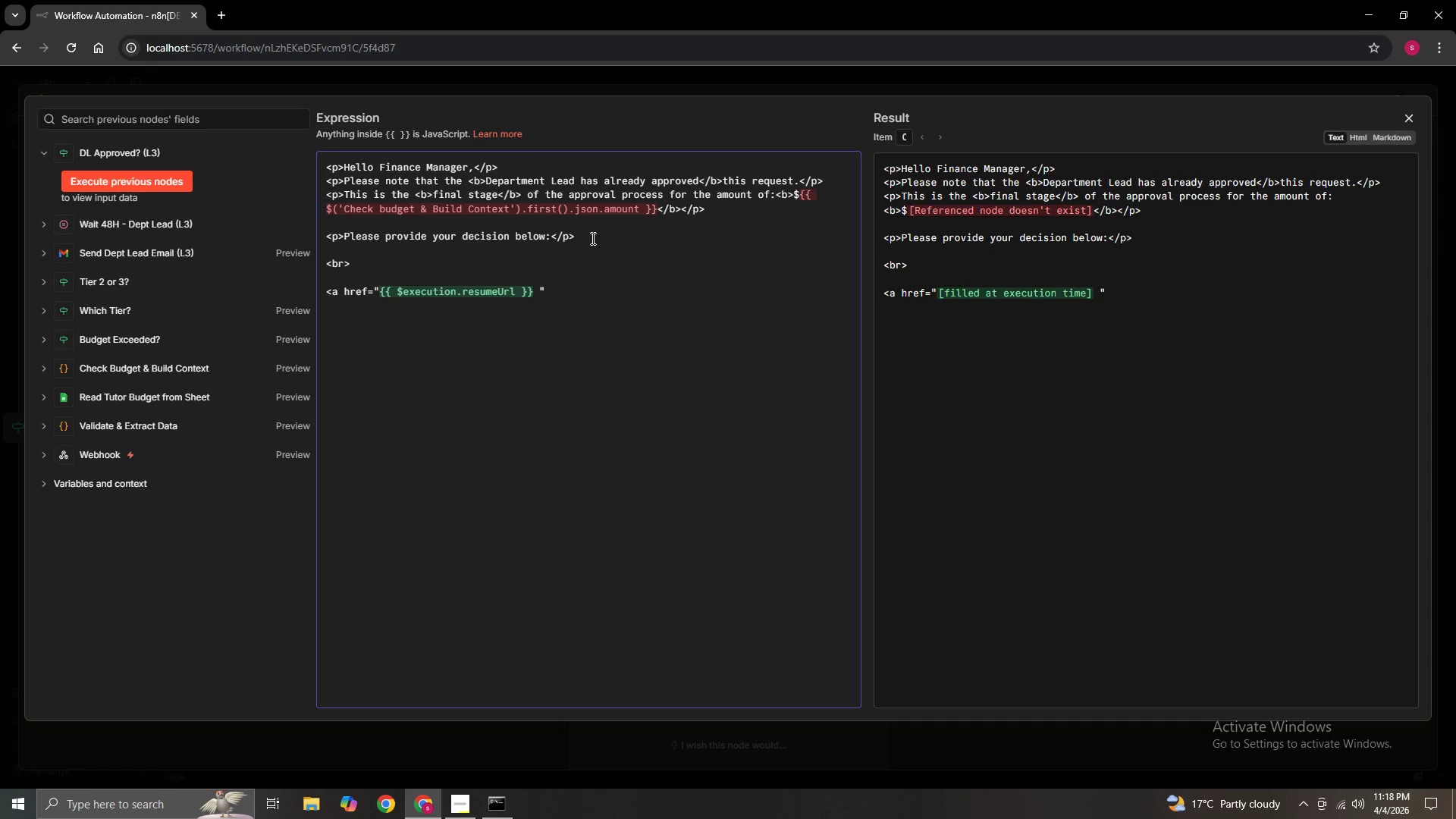 
type(?decision=approved)
 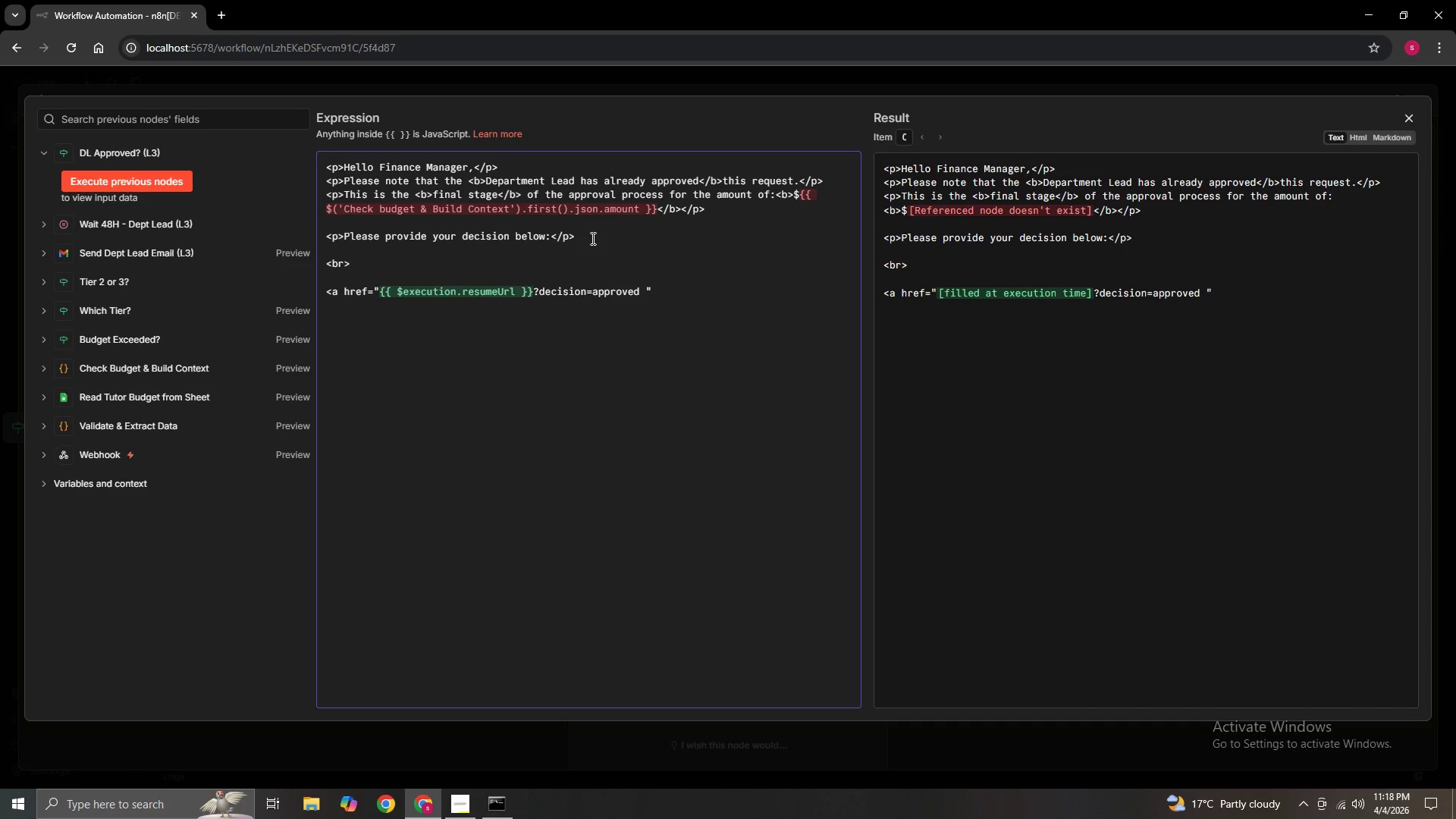 
key(ArrowRight)
 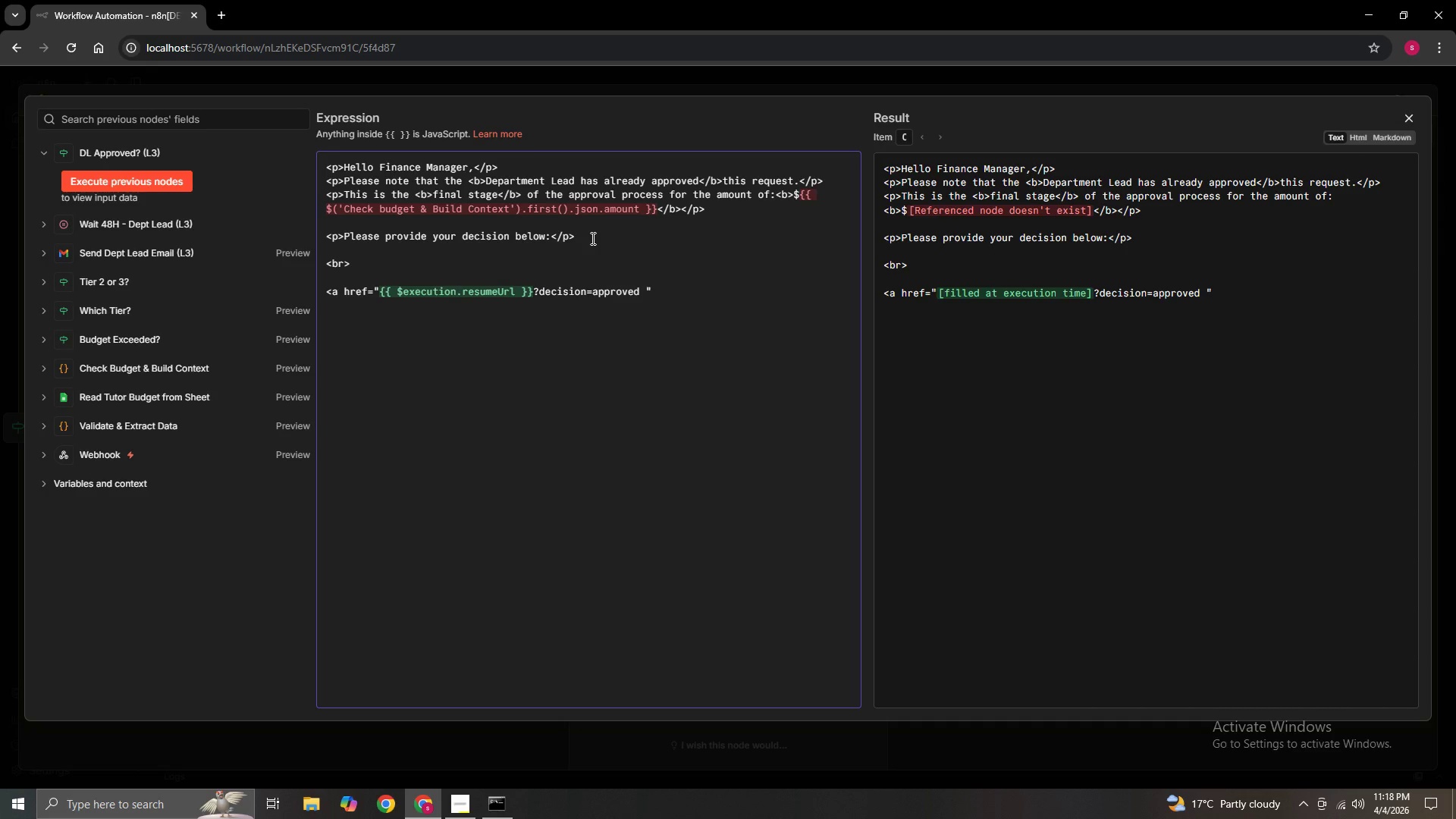 
key(ArrowRight)
 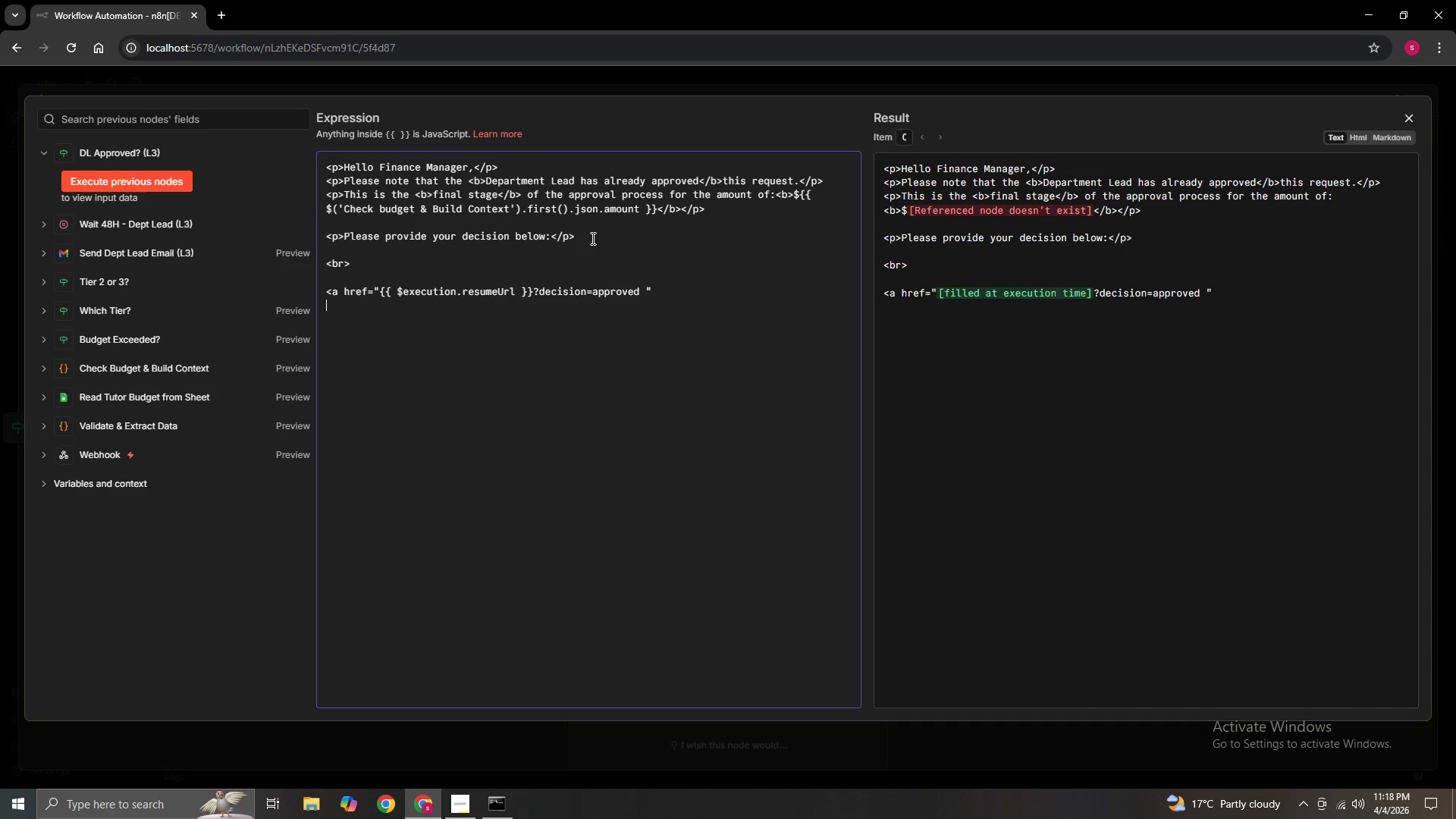 
key(Enter)
 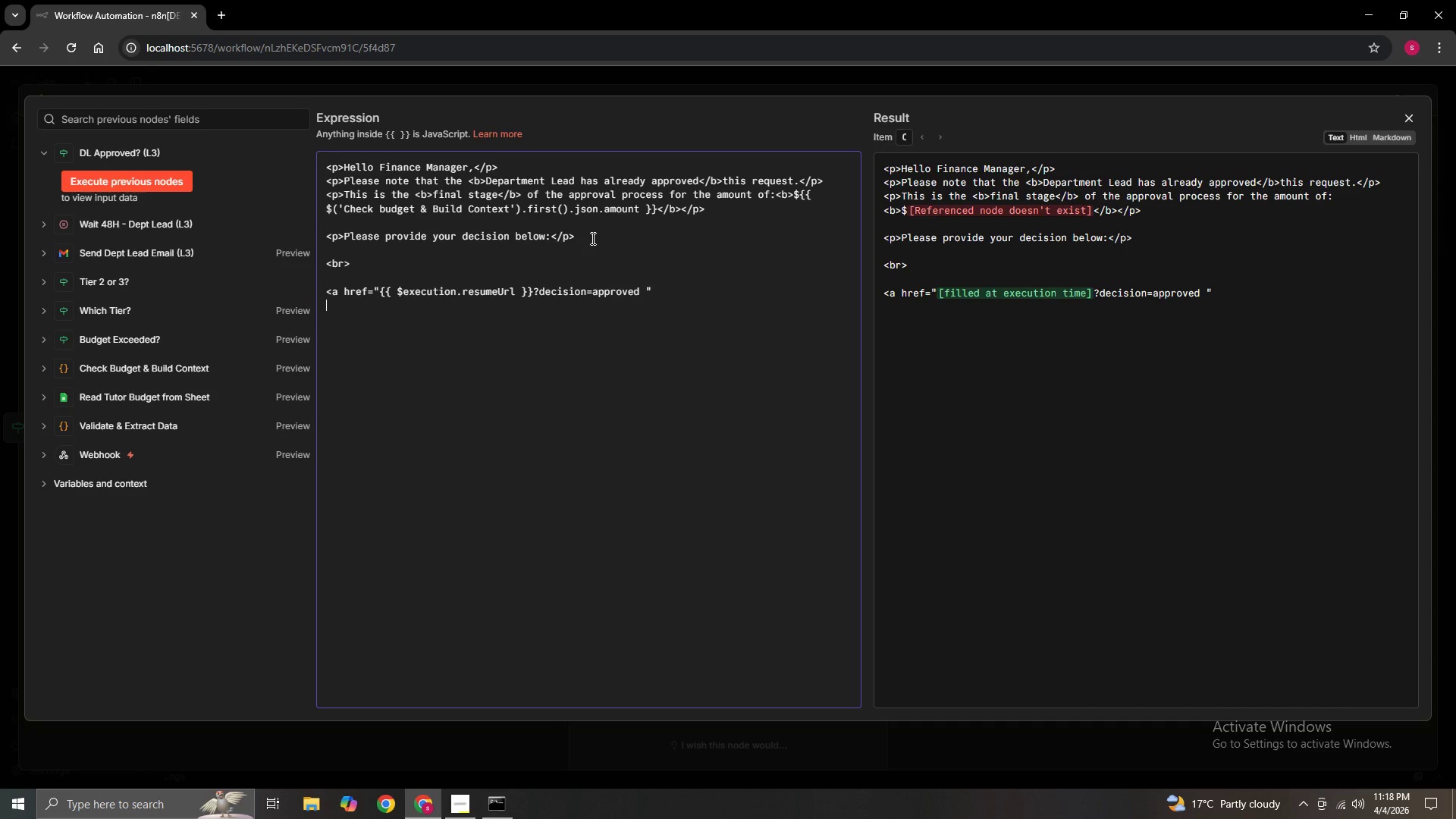 
type( style=back)
 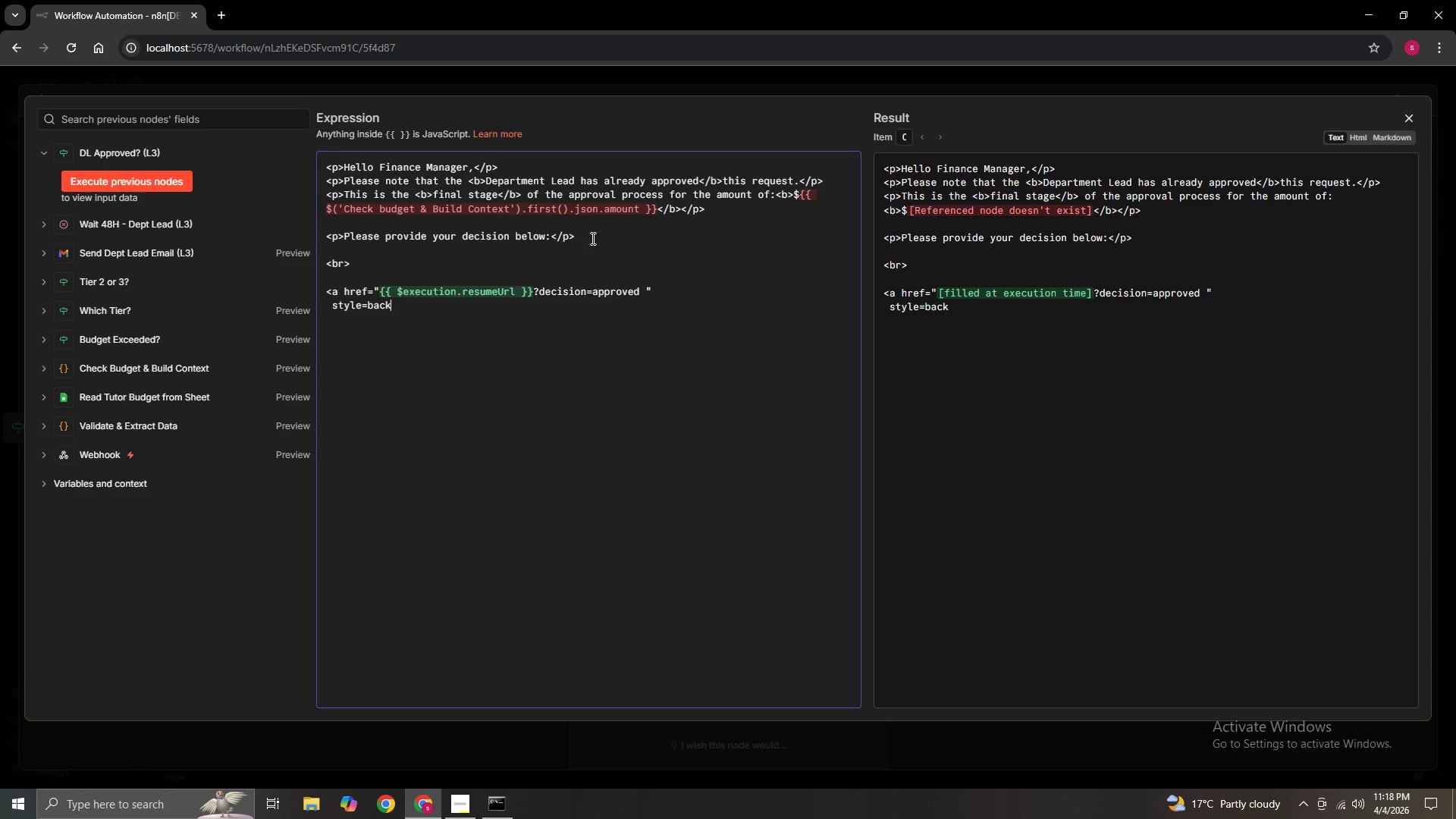 
key(ArrowLeft)
 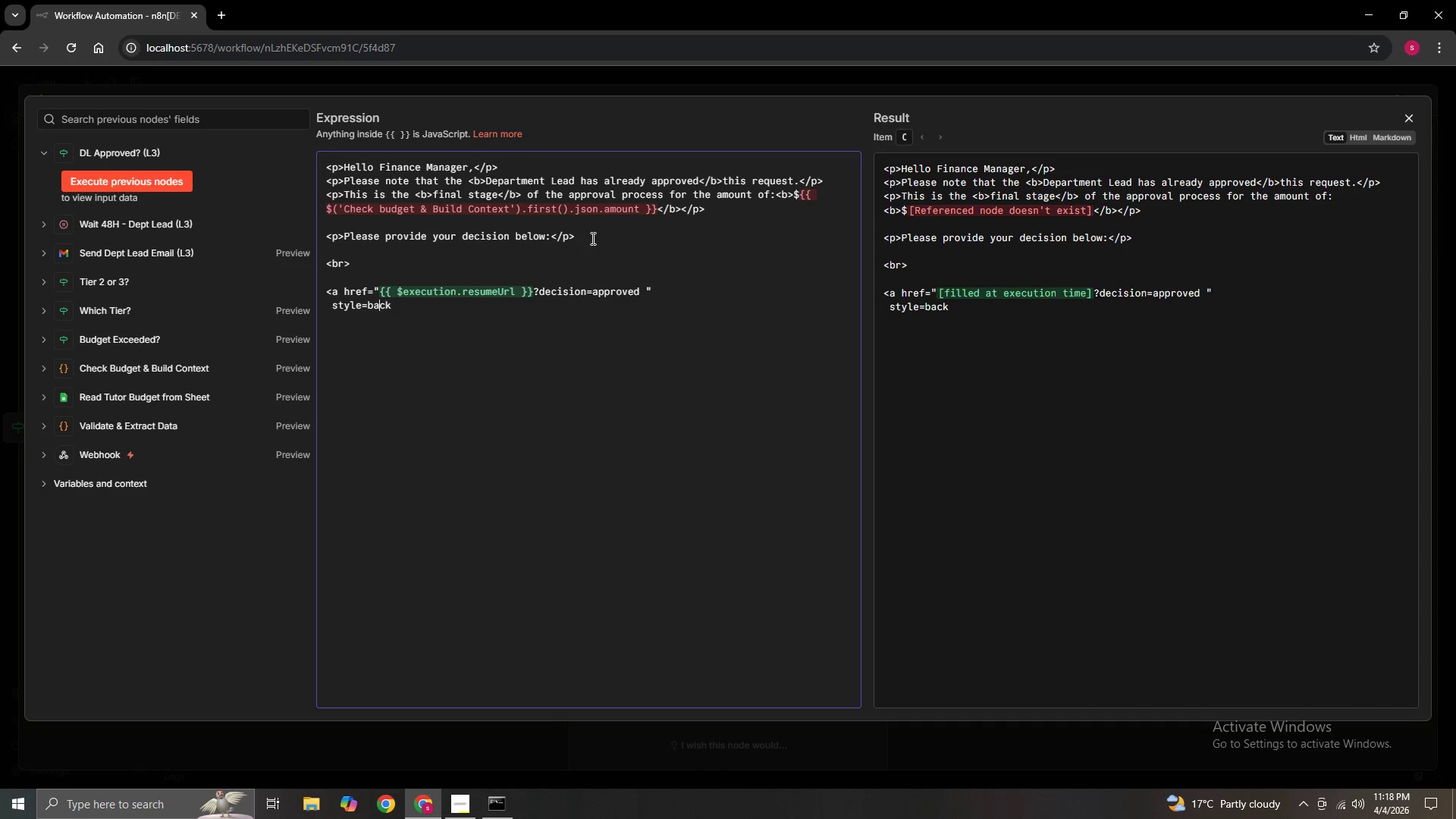 
key(ArrowLeft)
 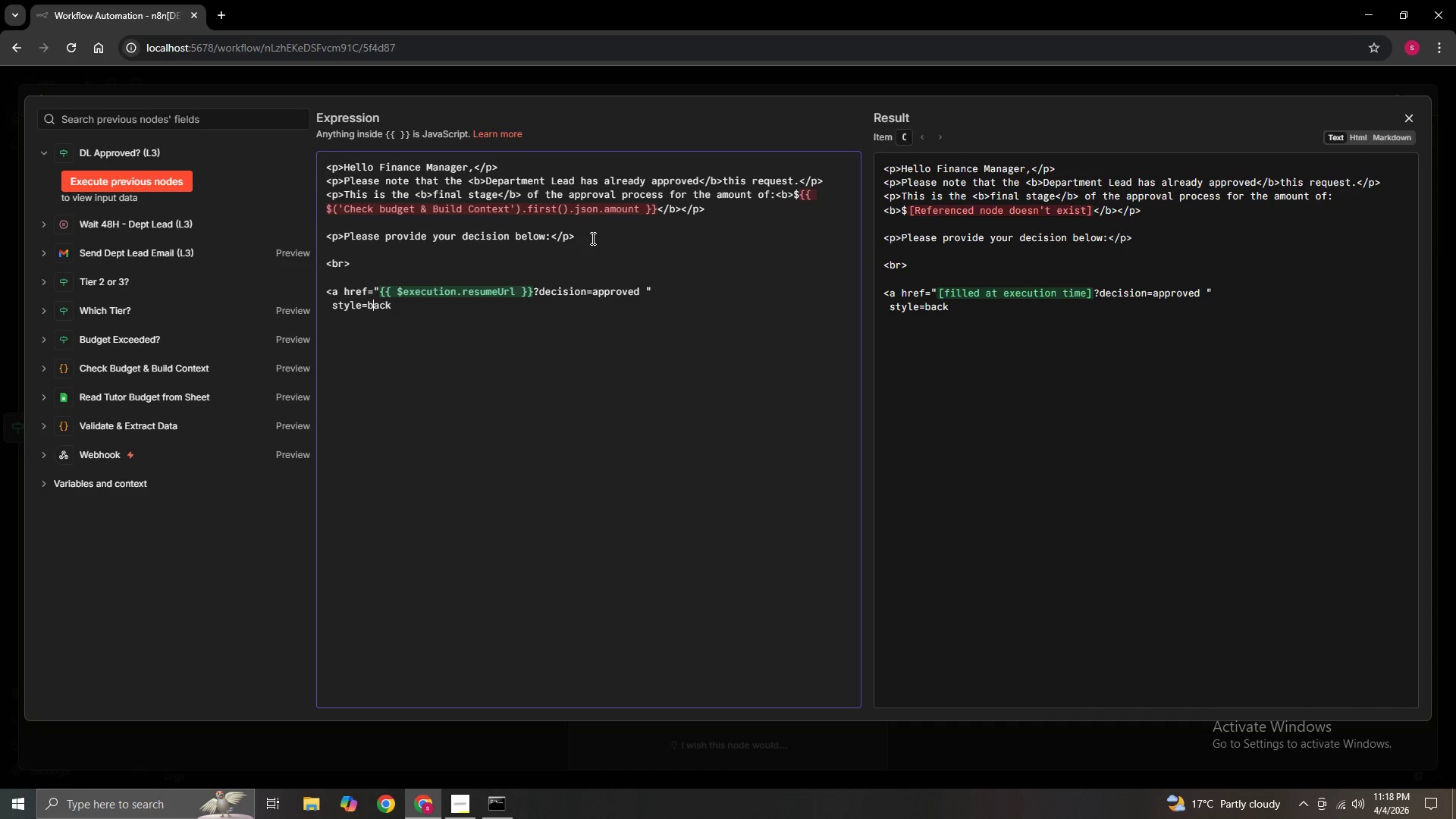 
key(ArrowLeft)
 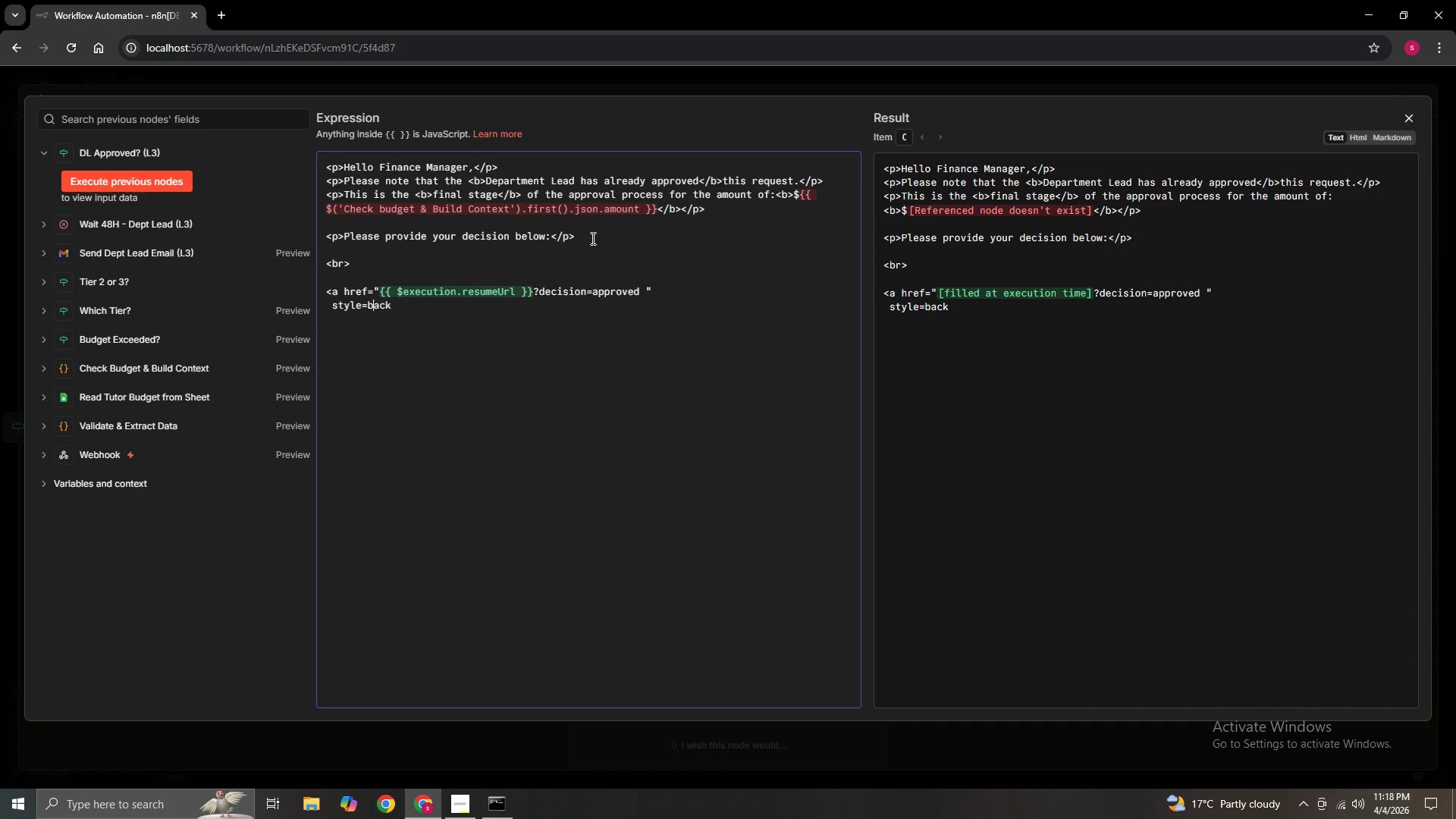 
key(ArrowLeft)
 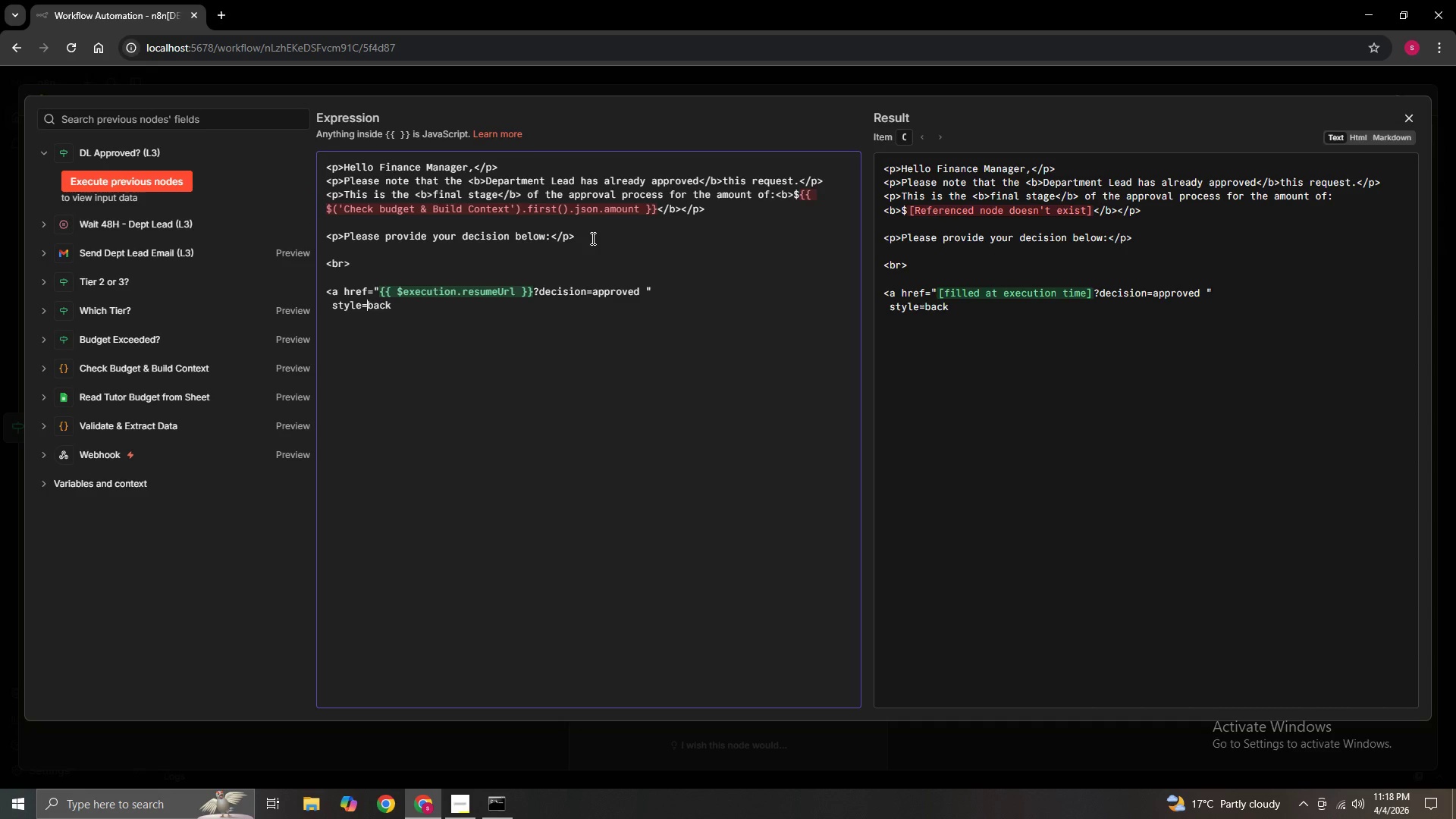 
key(Shift+Quote)
 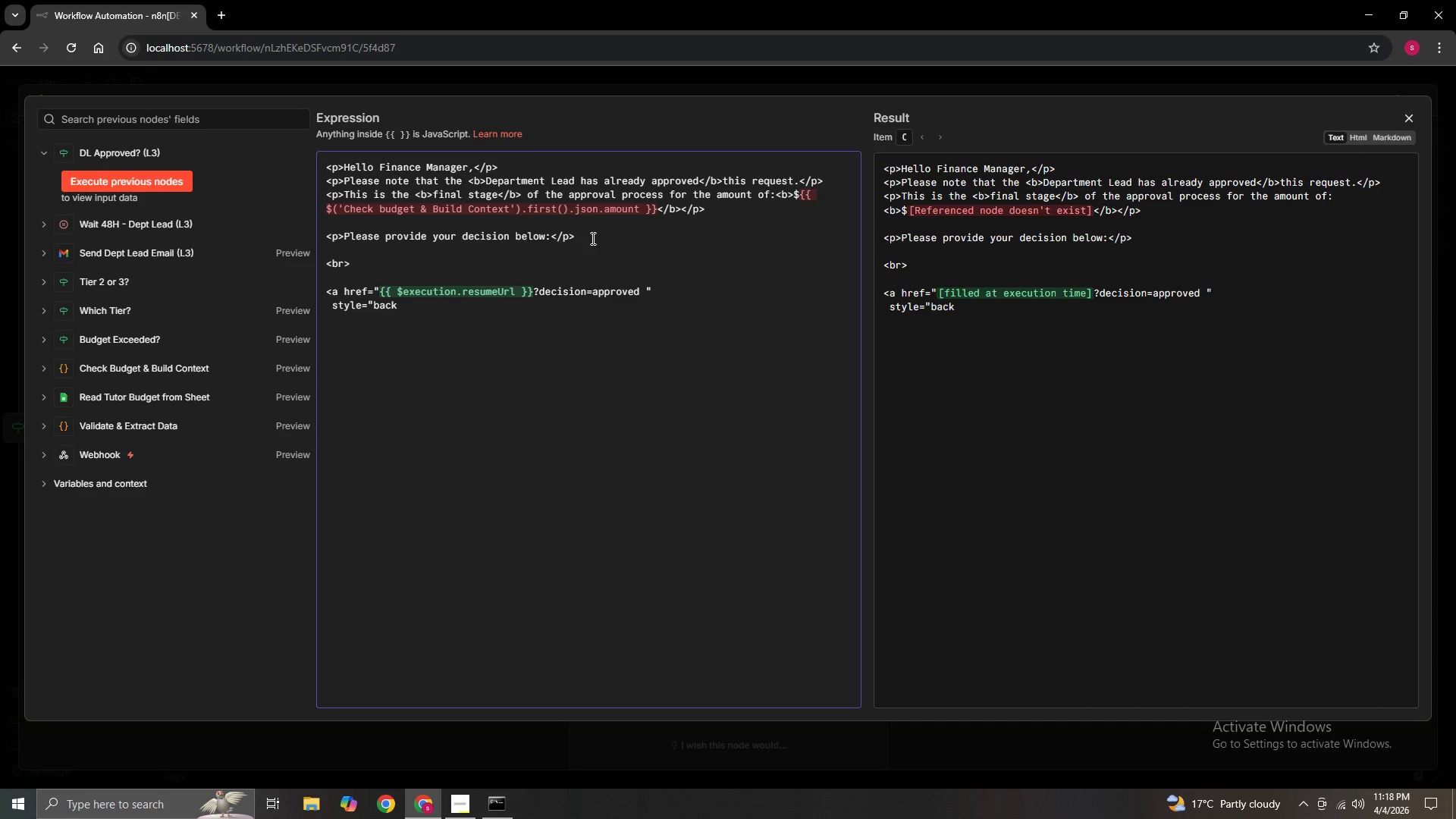 
key(ArrowRight)
 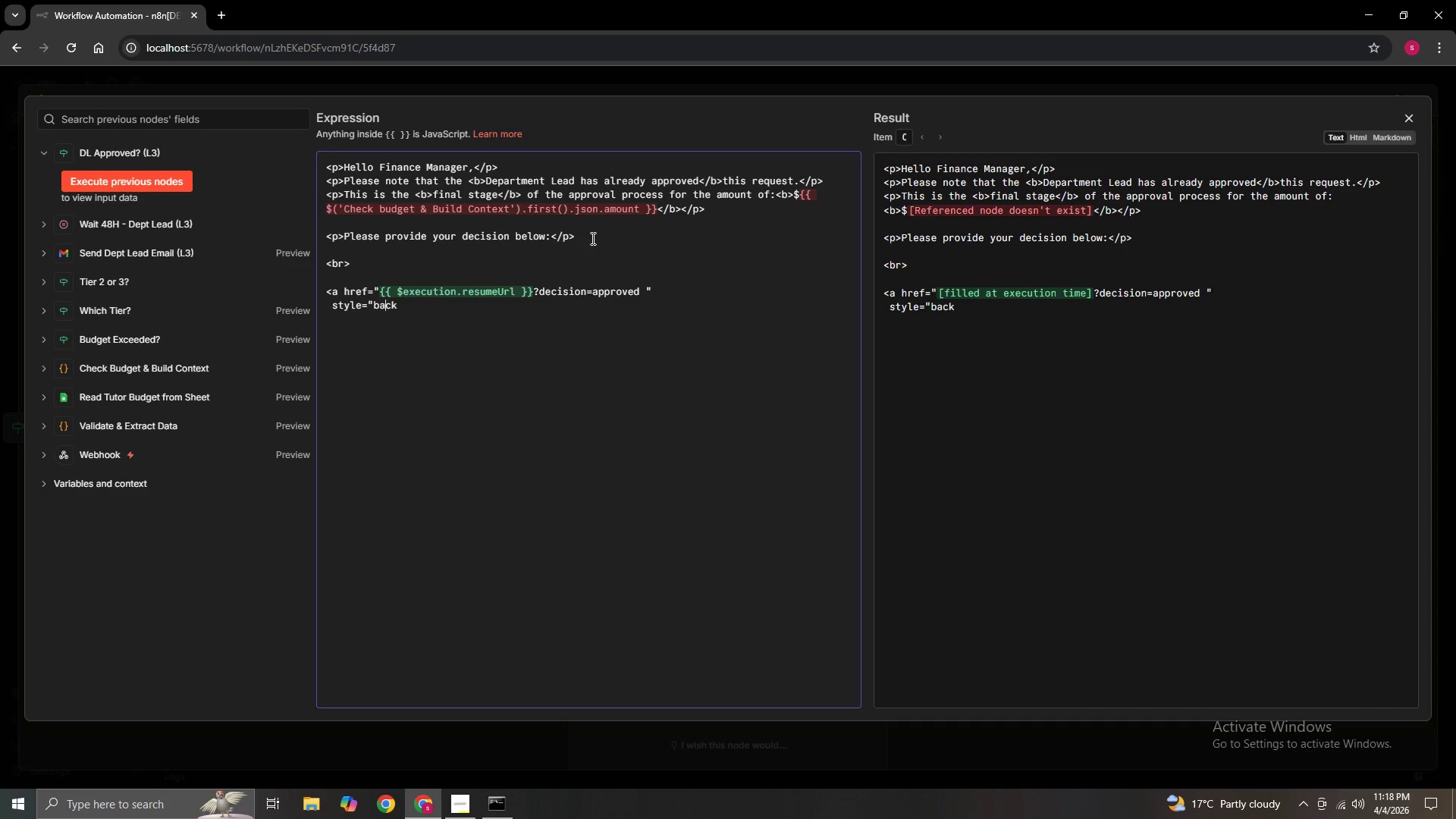 
key(ArrowRight)
 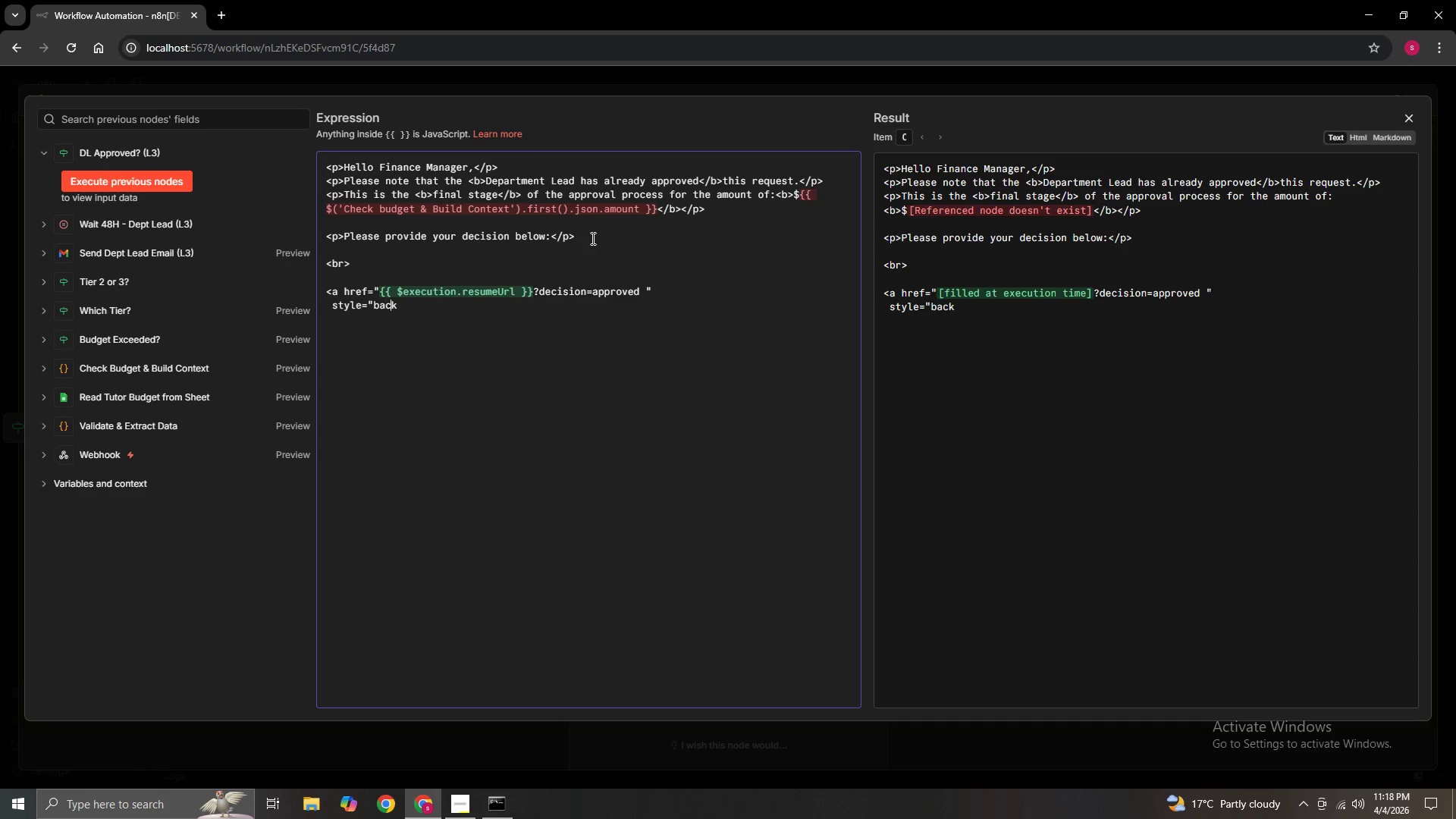 
key(ArrowRight)
 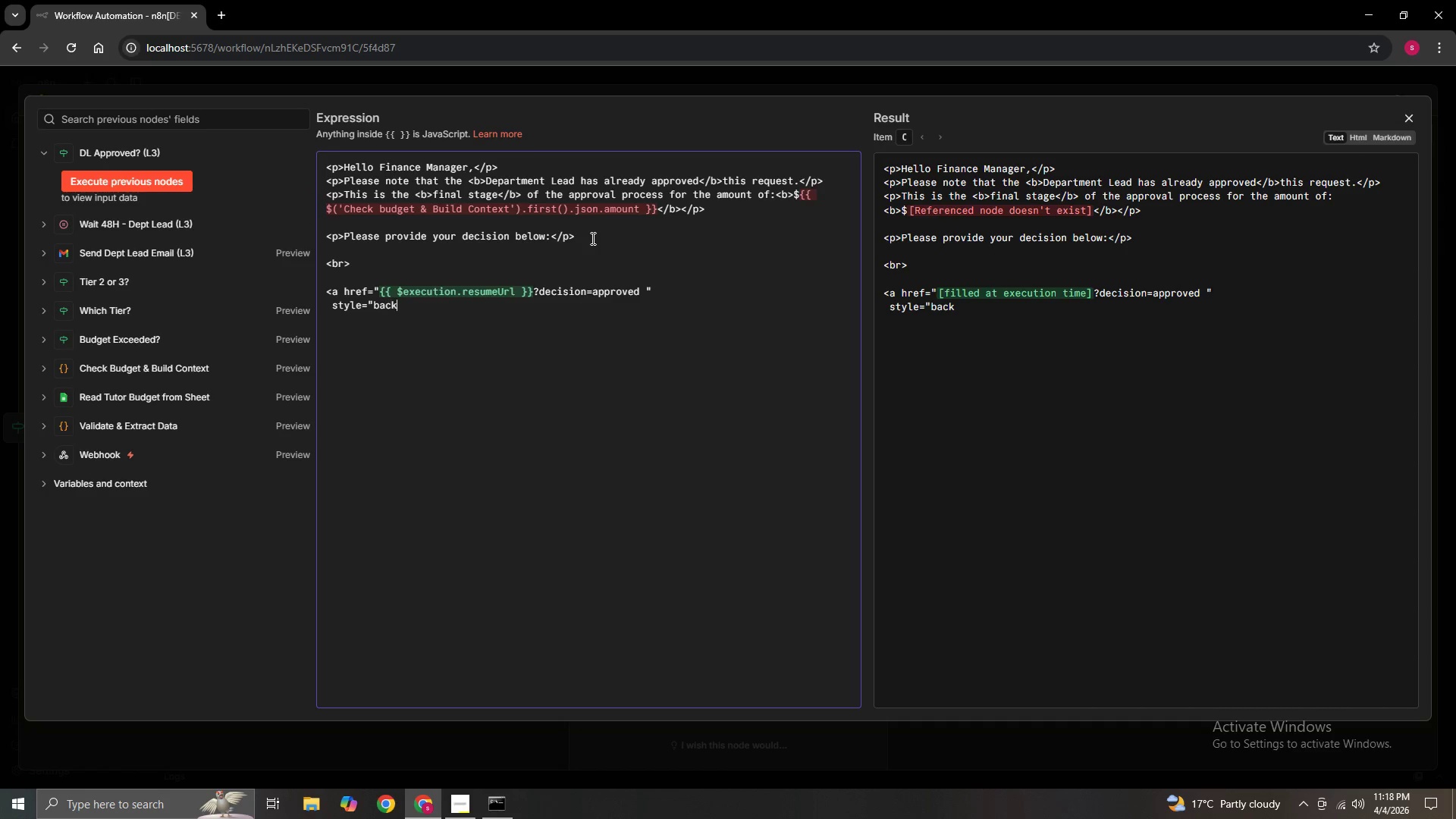 
key(ArrowRight)
 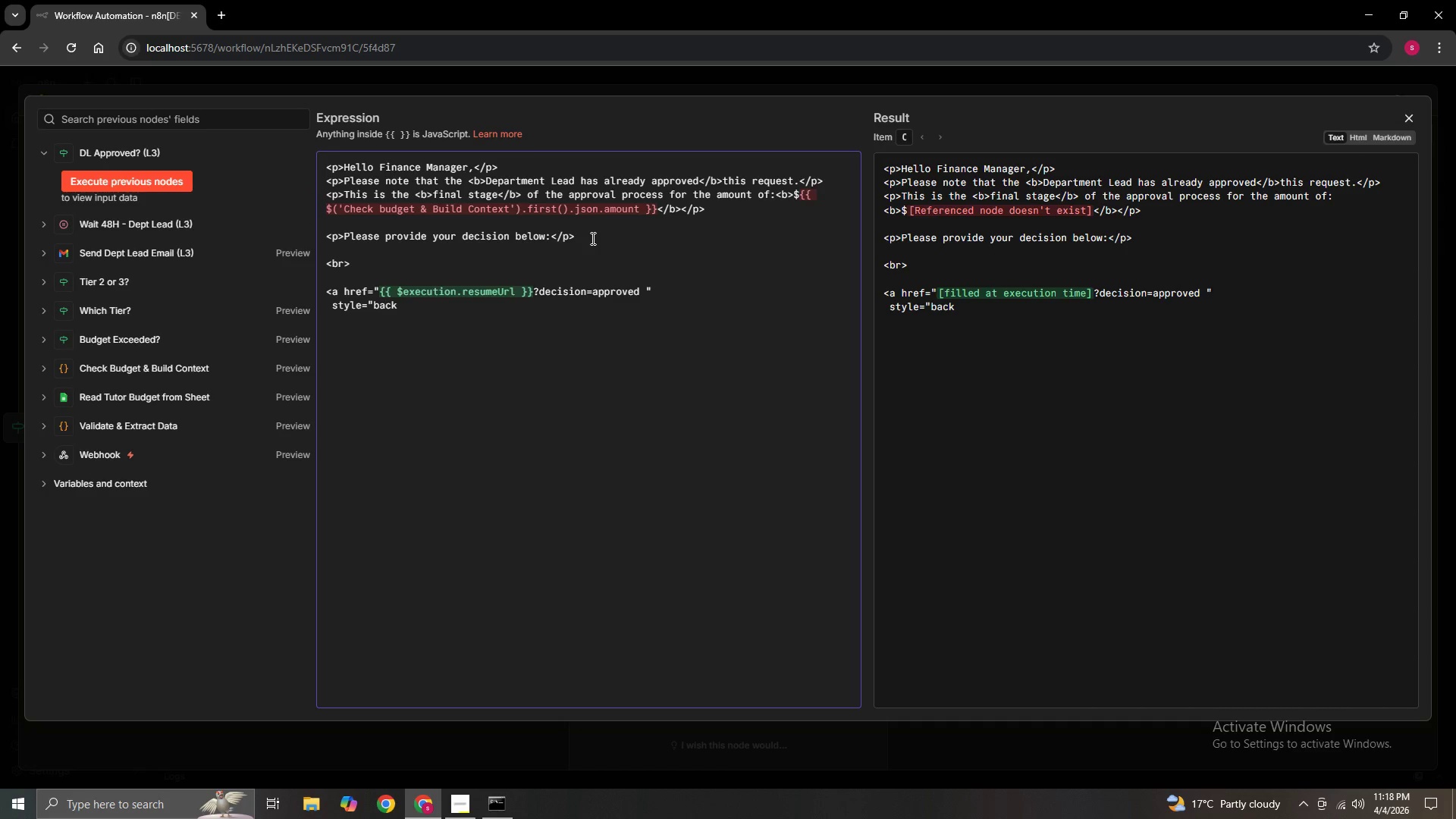 
type(ground- color )
 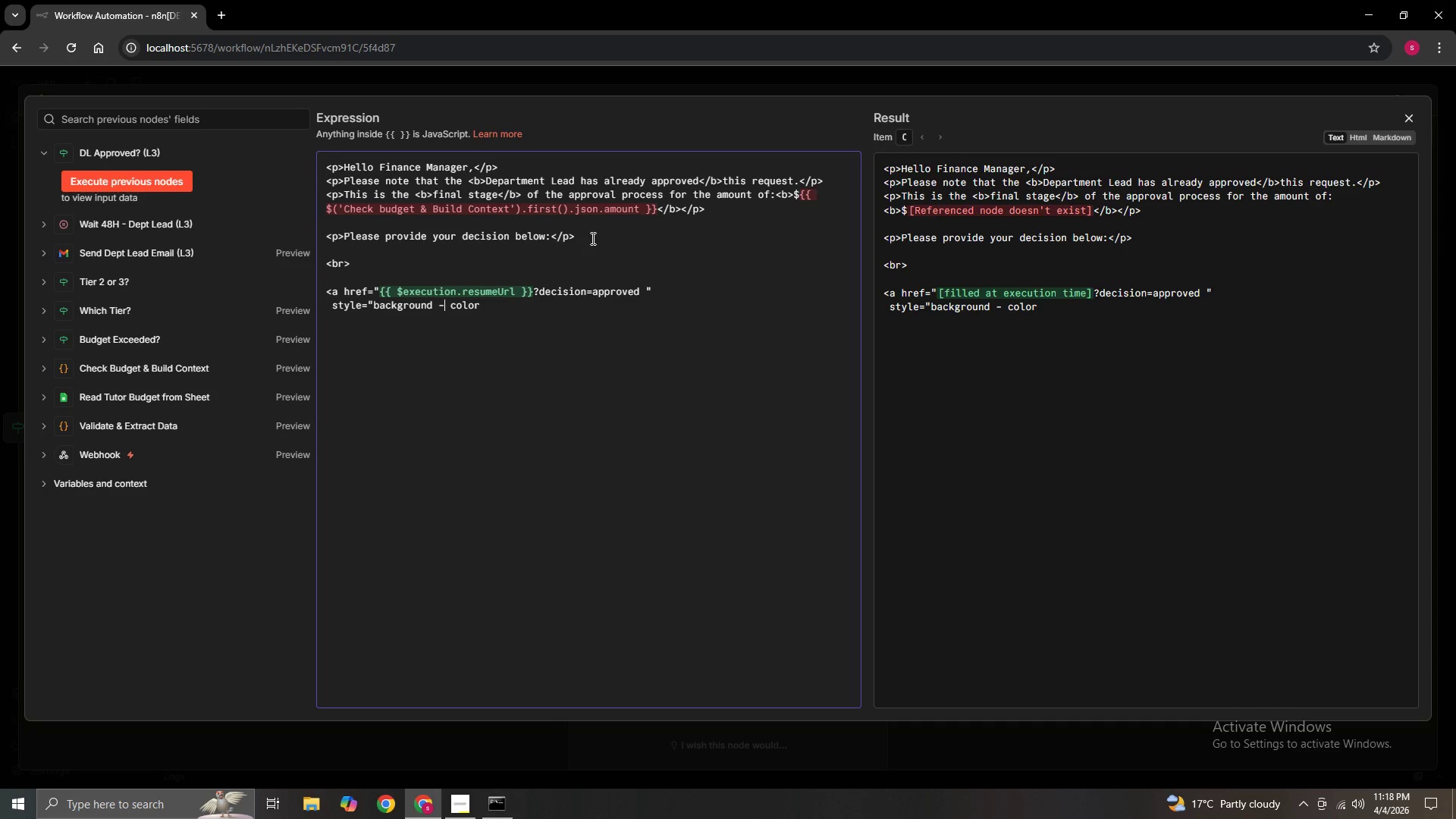 
hold_key(key=ArrowLeft, duration=0.7)
 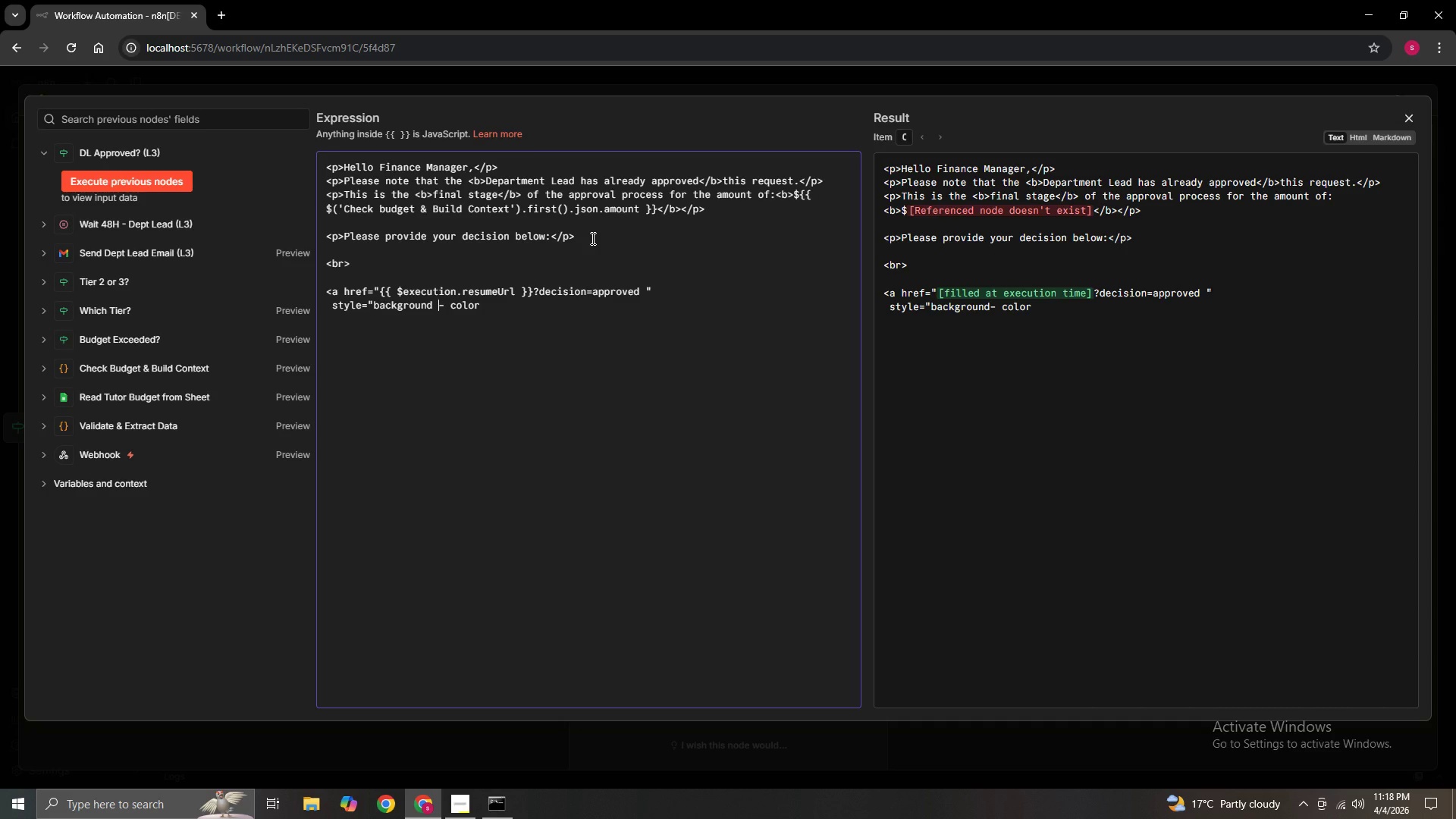 
hold_key(key=ArrowRight, duration=0.69)
 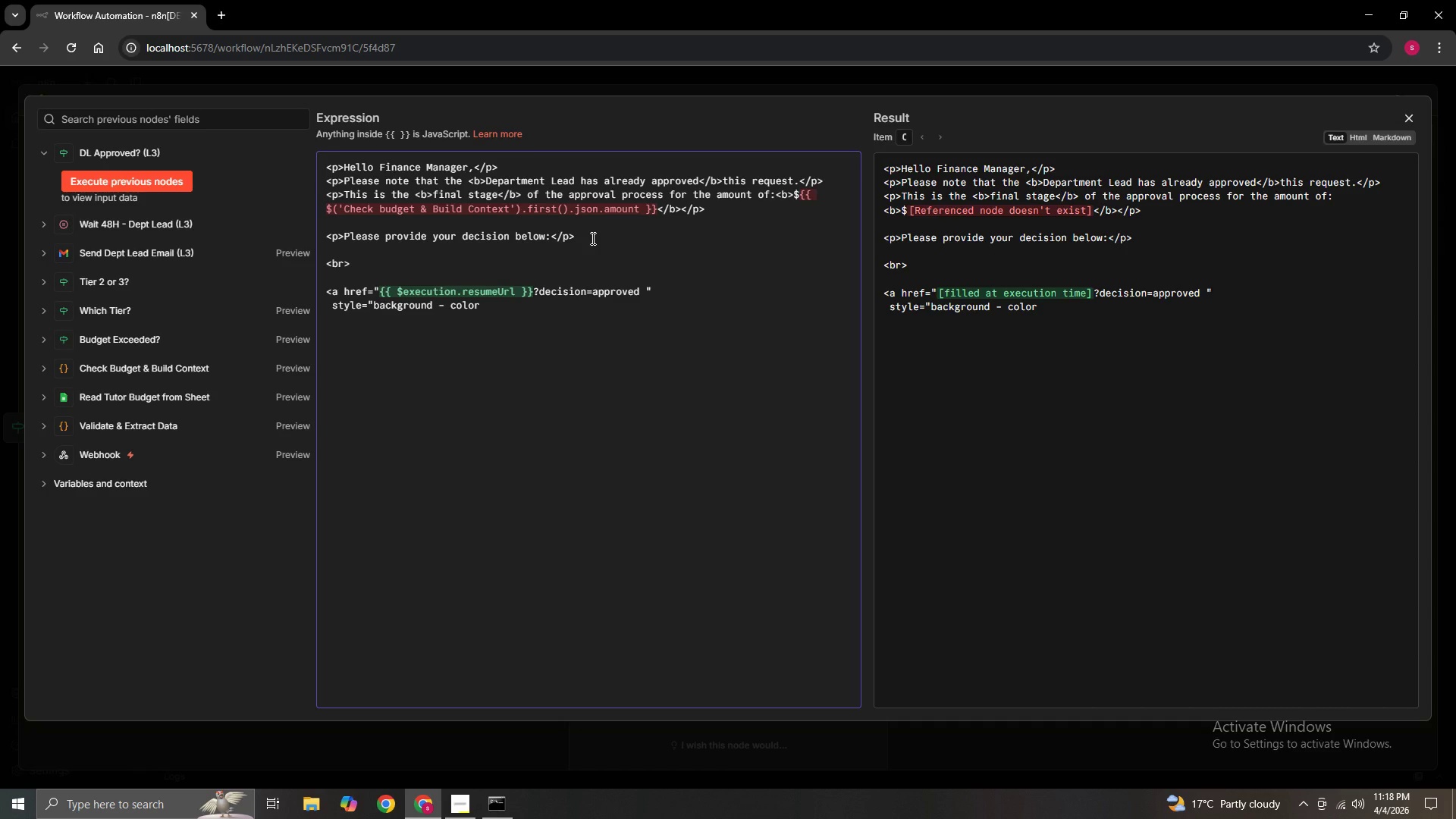 
type(: #28a745; color: white; padding: 12px 25px:)
 